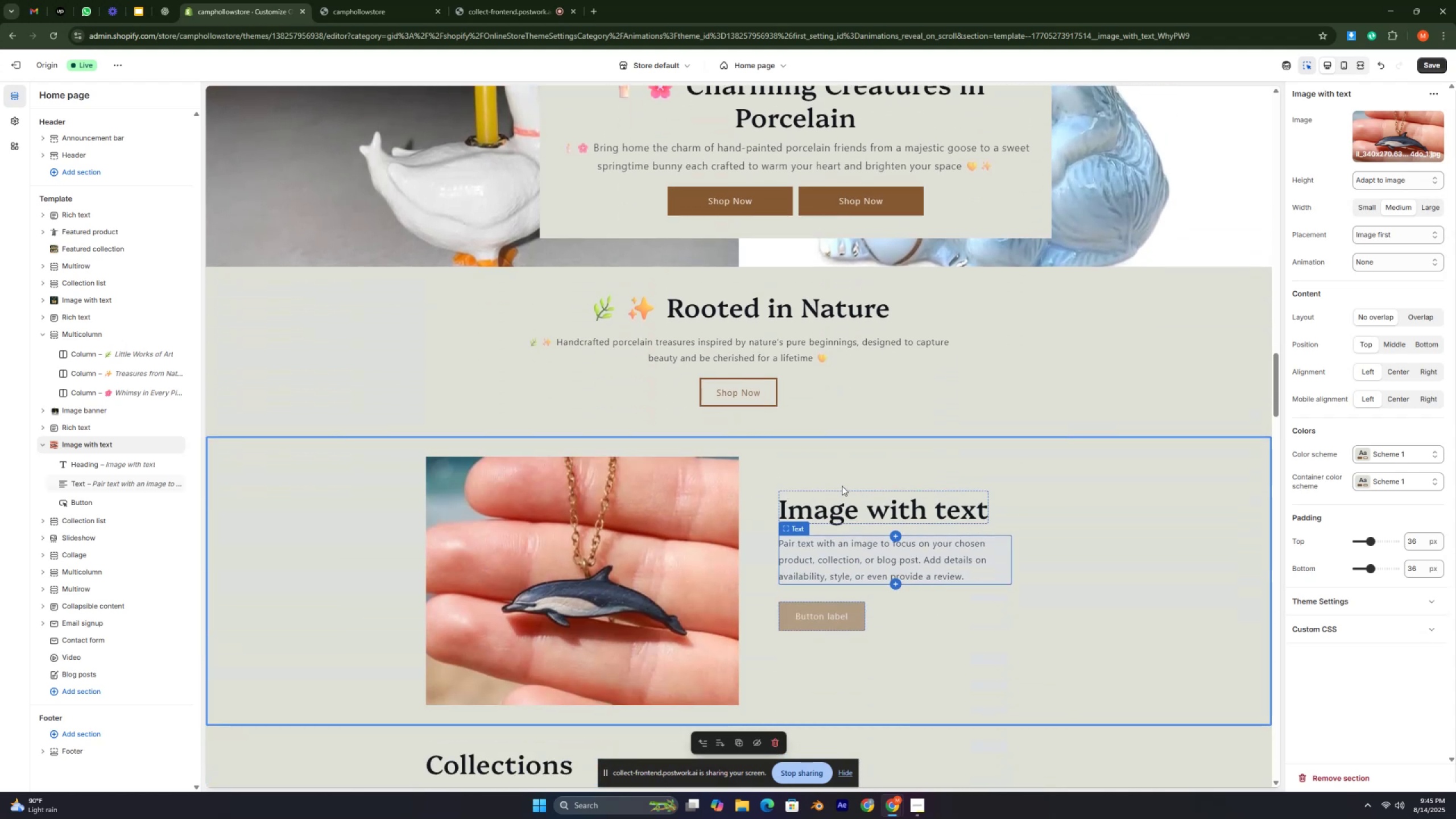 
key(Control+ControlLeft)
 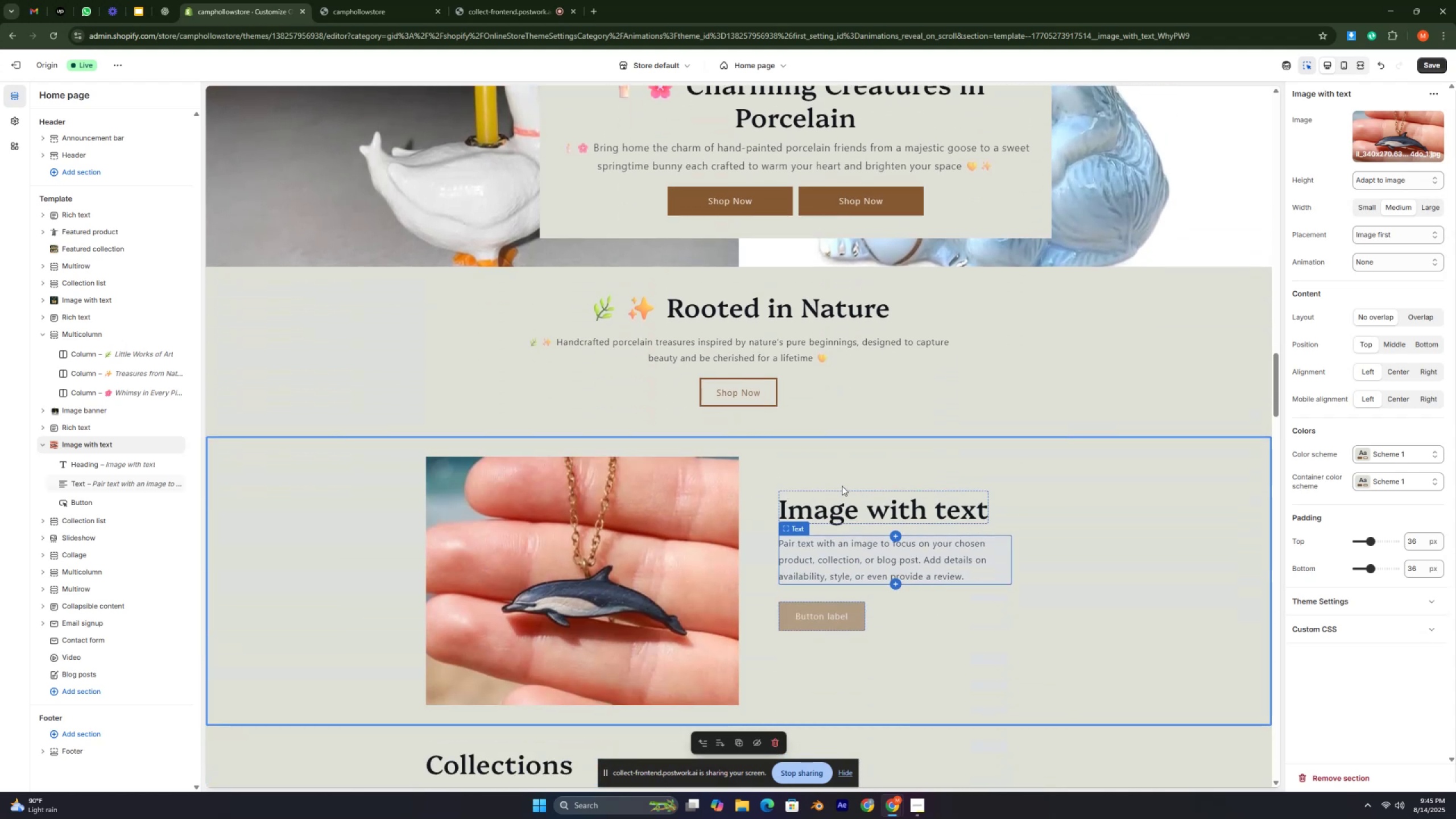 
key(Control+ControlLeft)
 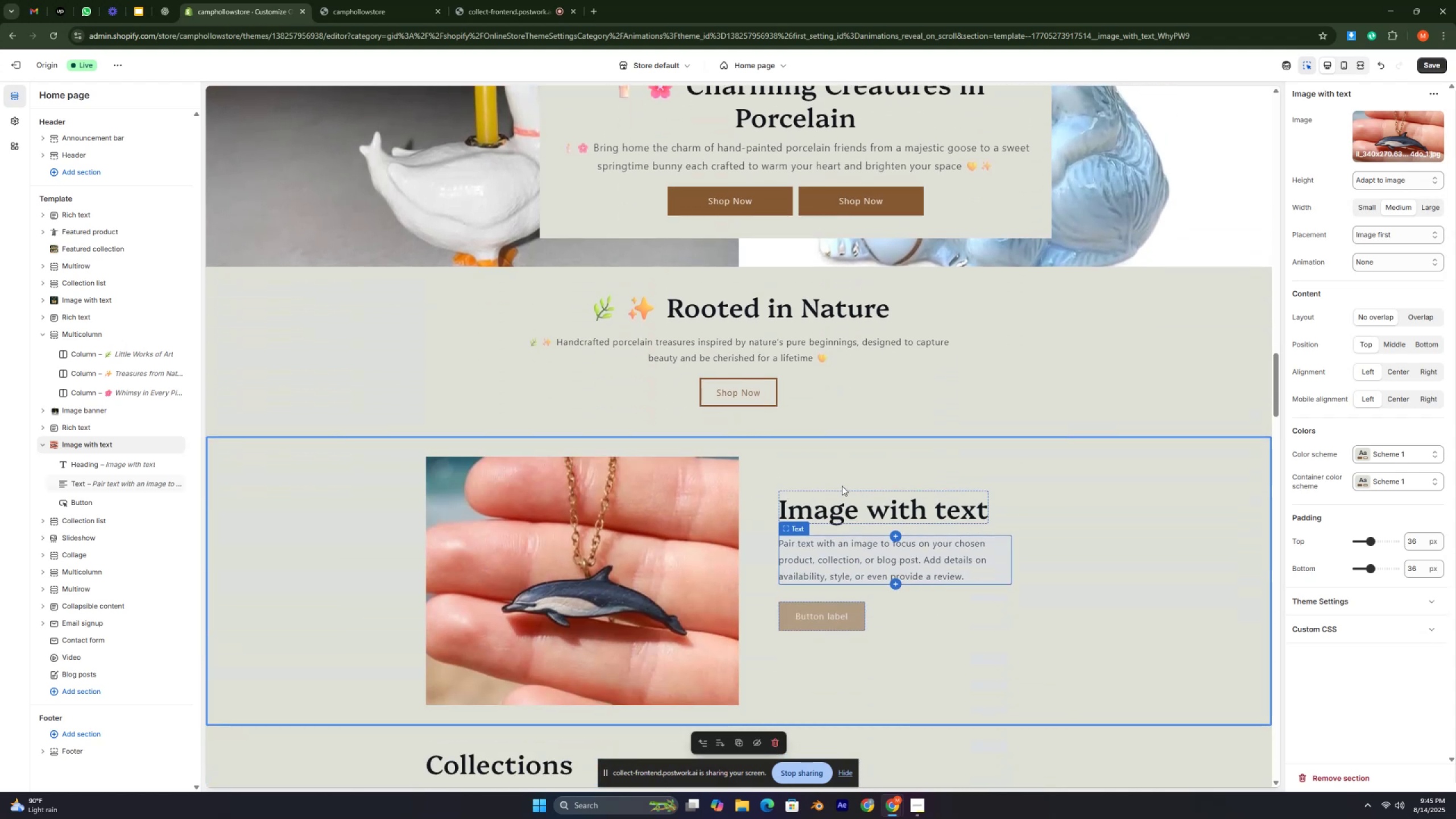 
key(Control+ControlLeft)
 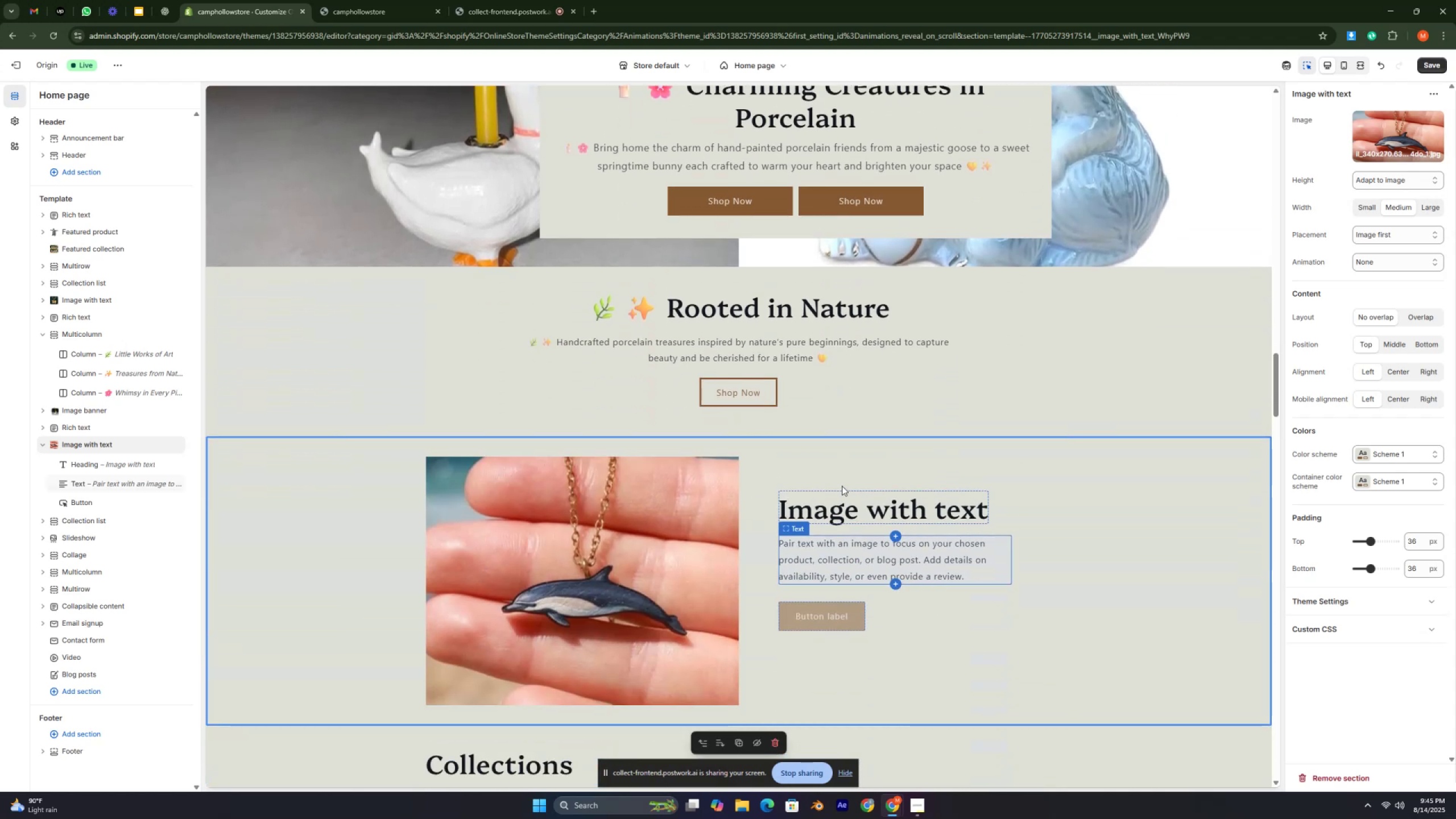 
key(Control+ControlLeft)
 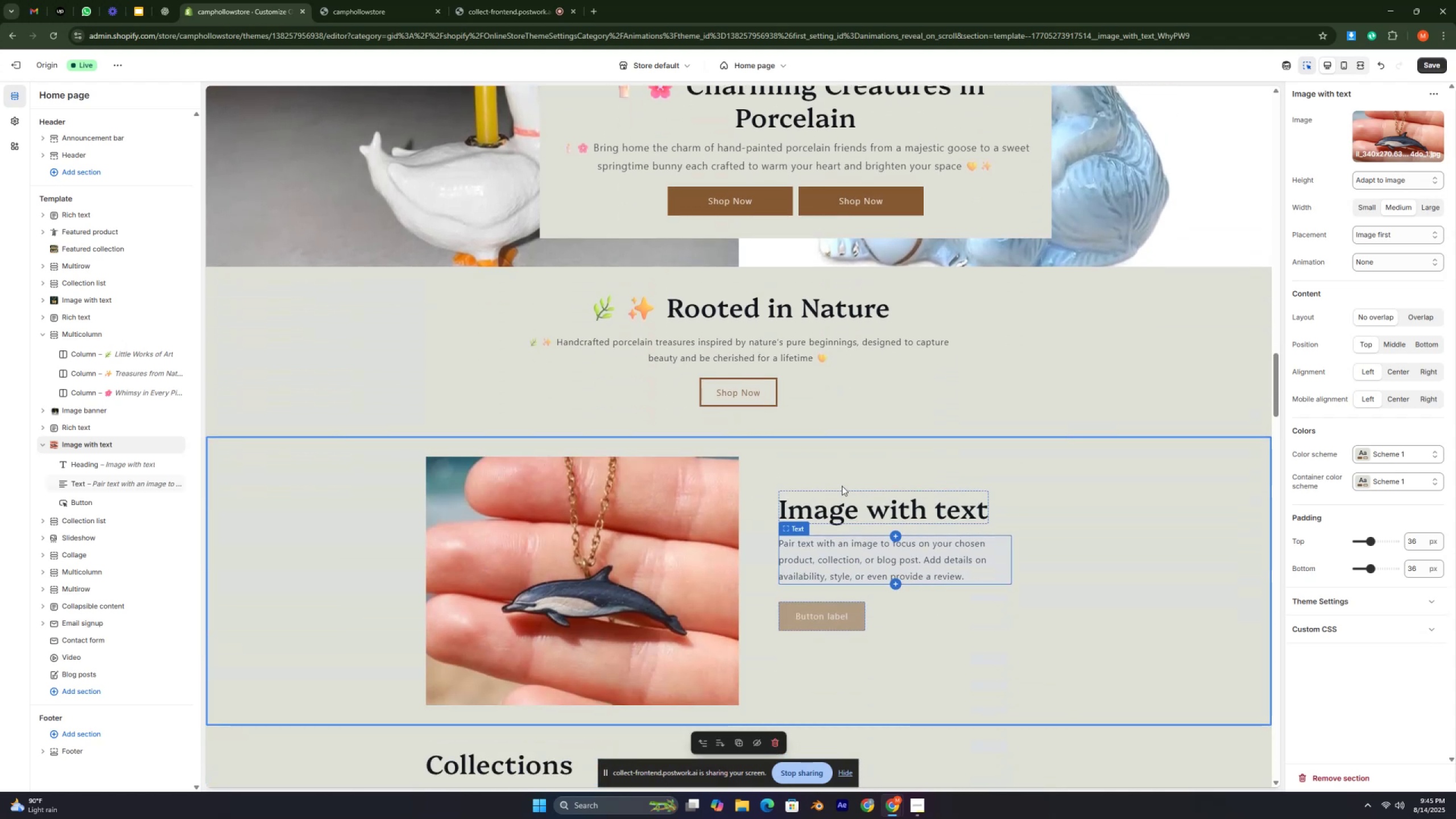 
key(Control+ControlLeft)
 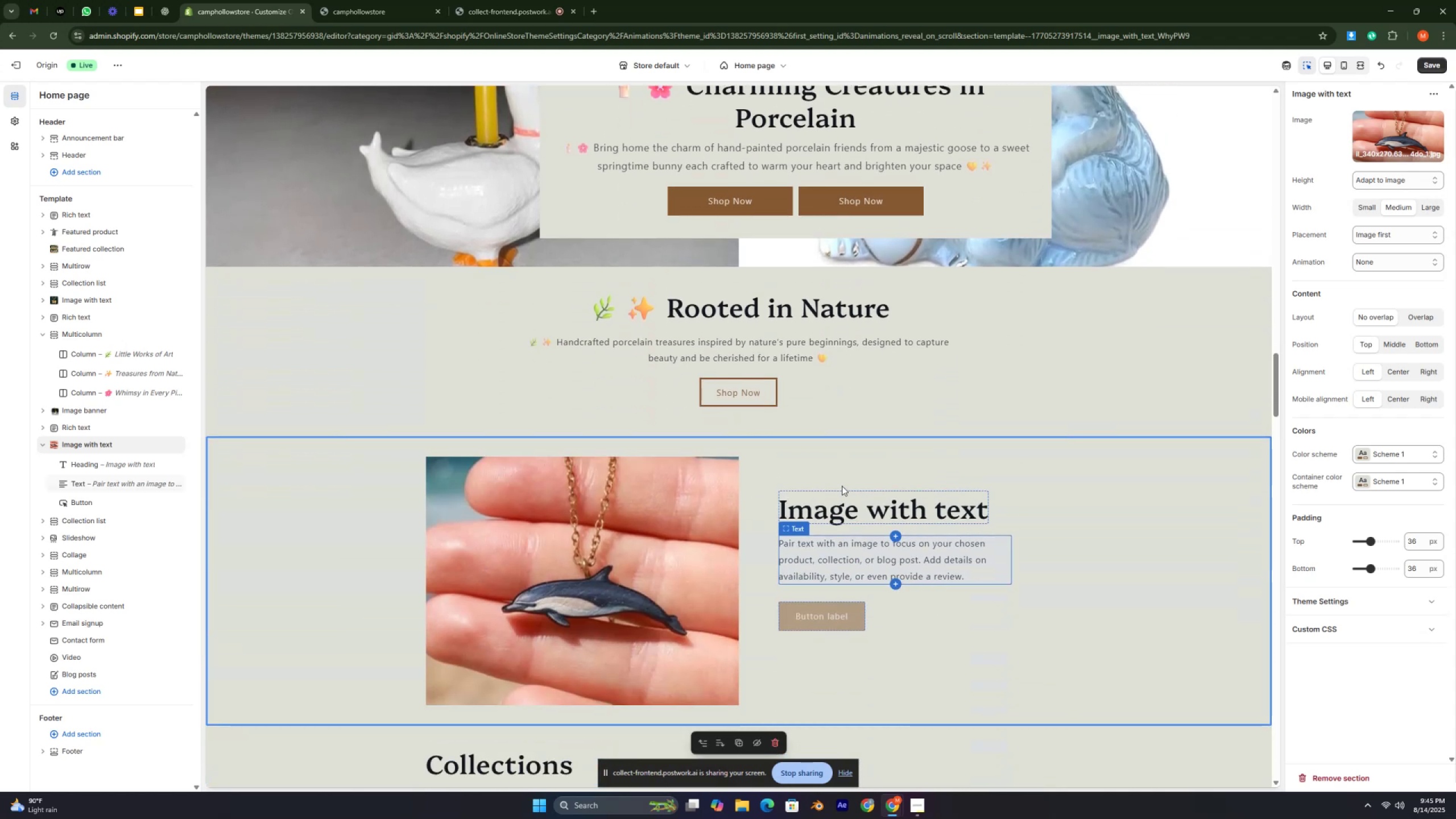 
key(Control+ControlLeft)
 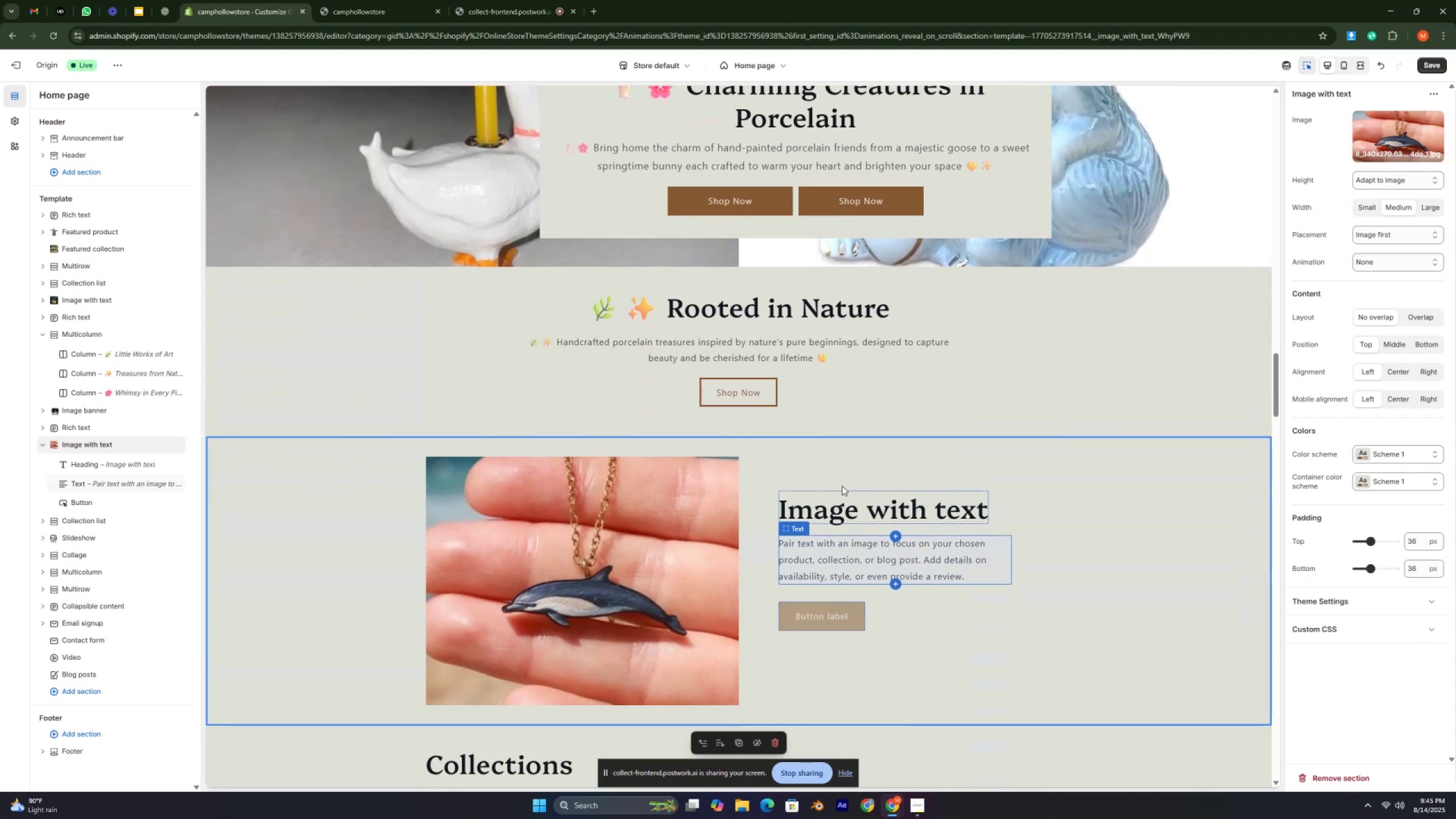 
key(Control+ControlLeft)
 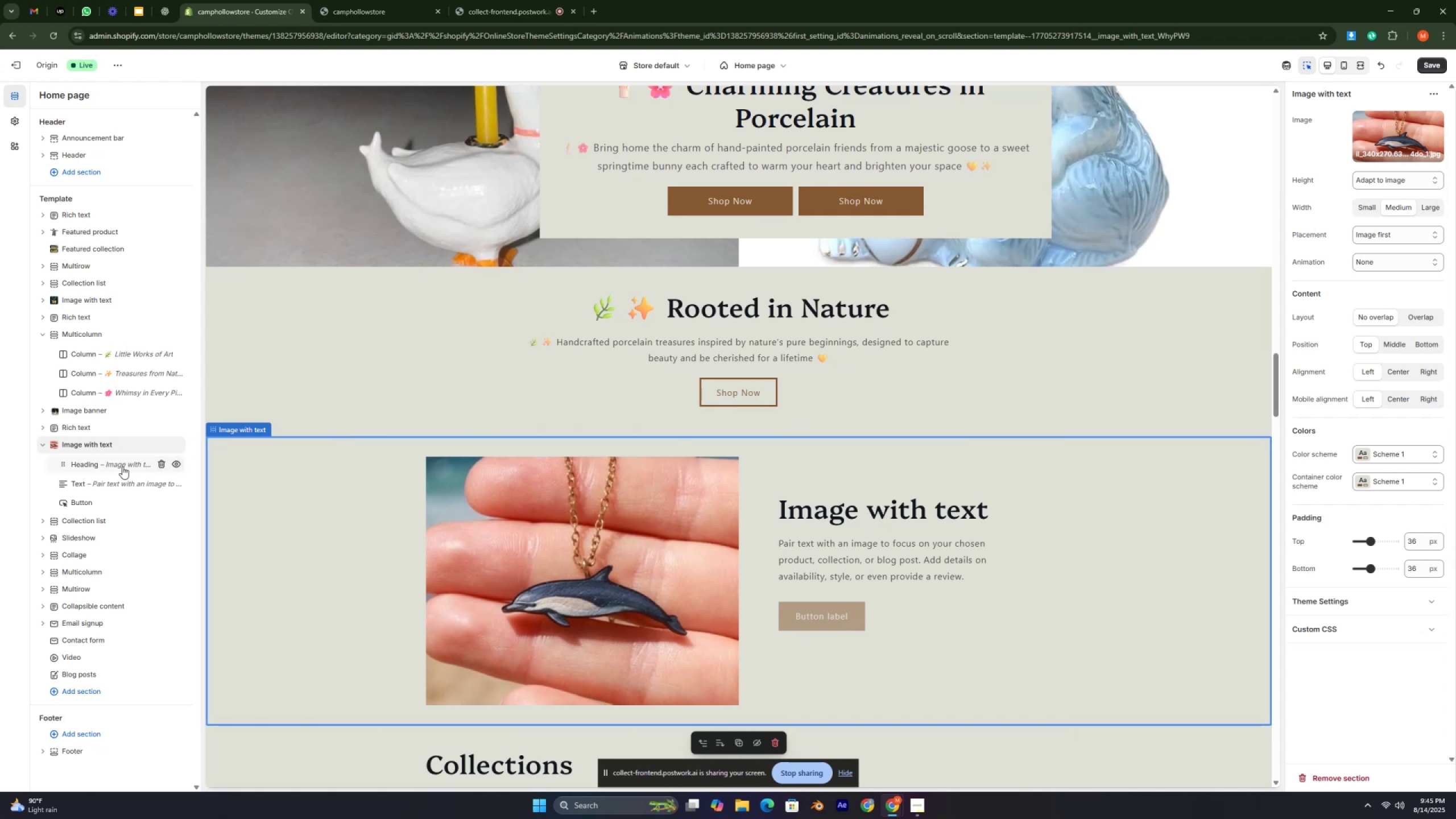 
wait(5.97)
 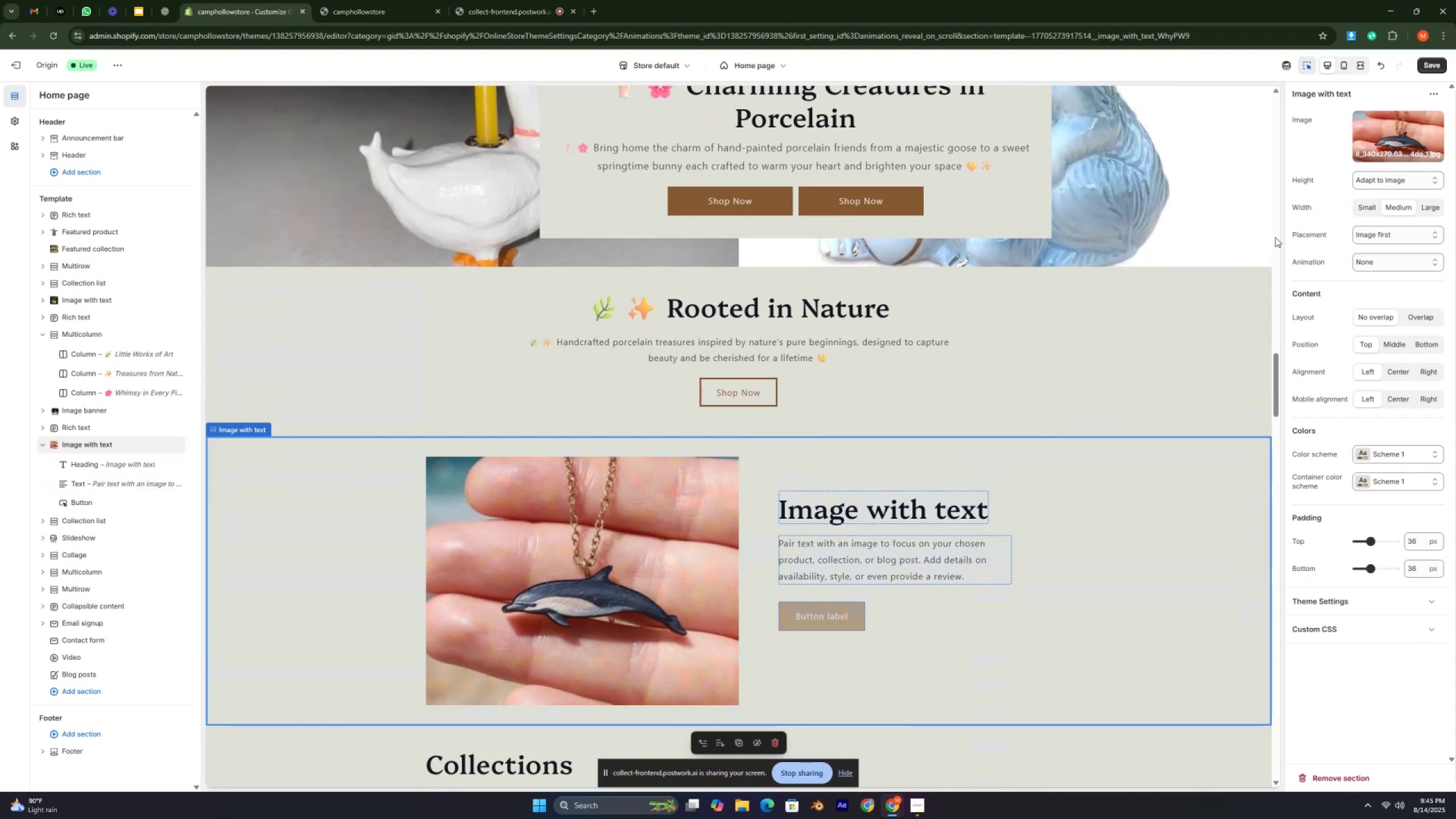 
left_click_drag(start_coordinate=[93, 502], to_coordinate=[94, 496])
 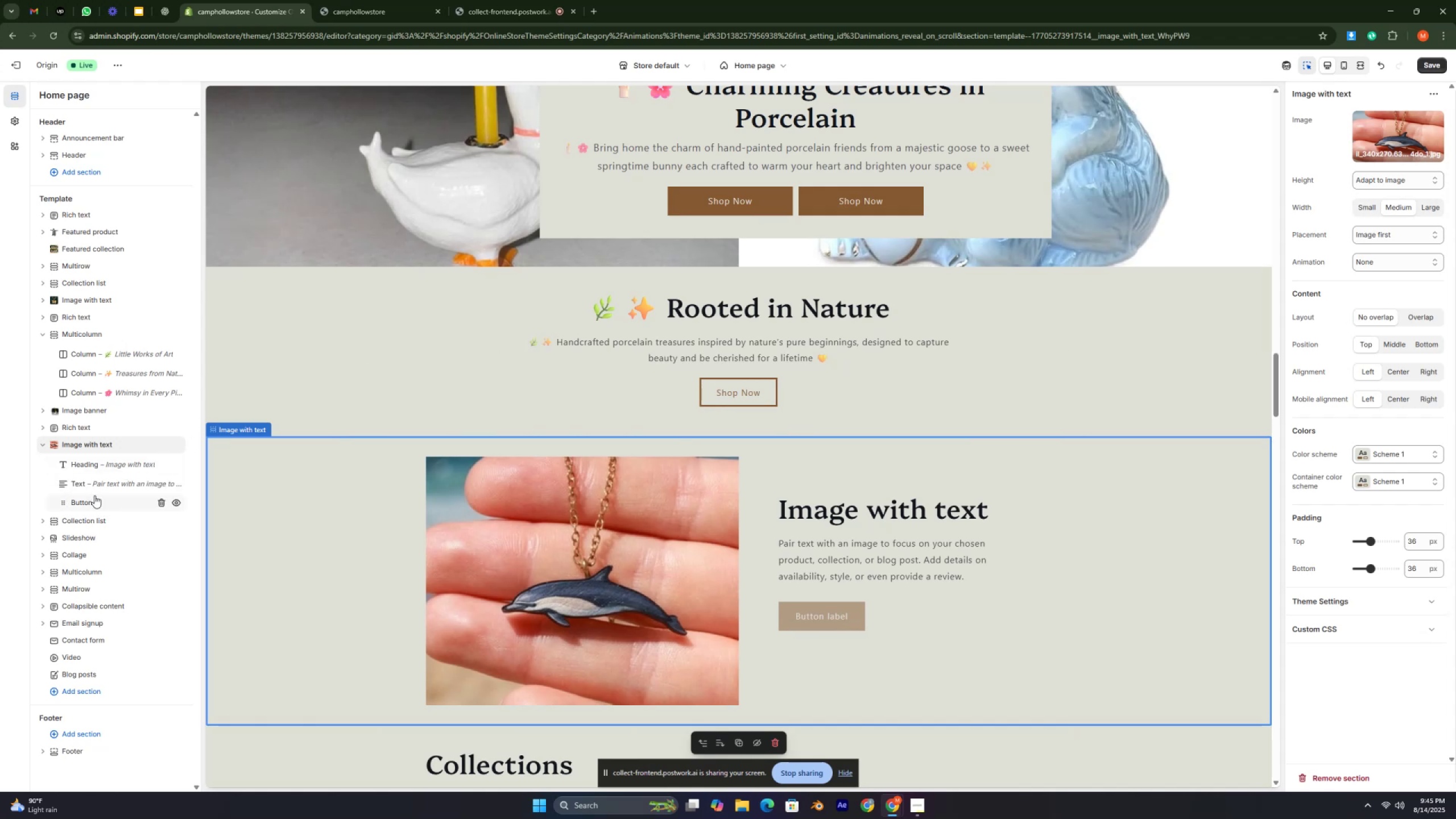 
mouse_move([136, 499])
 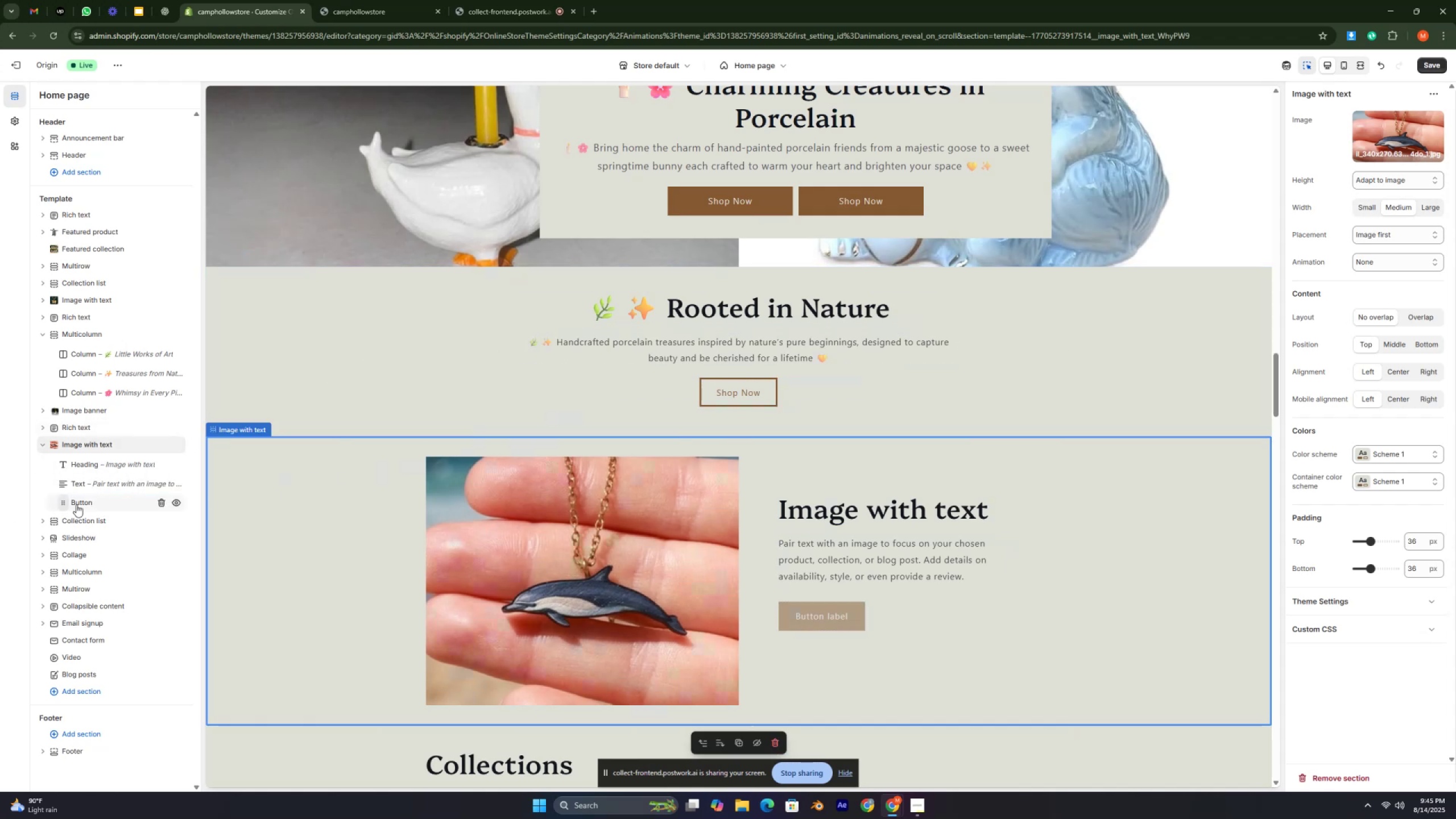 
left_click([87, 500])
 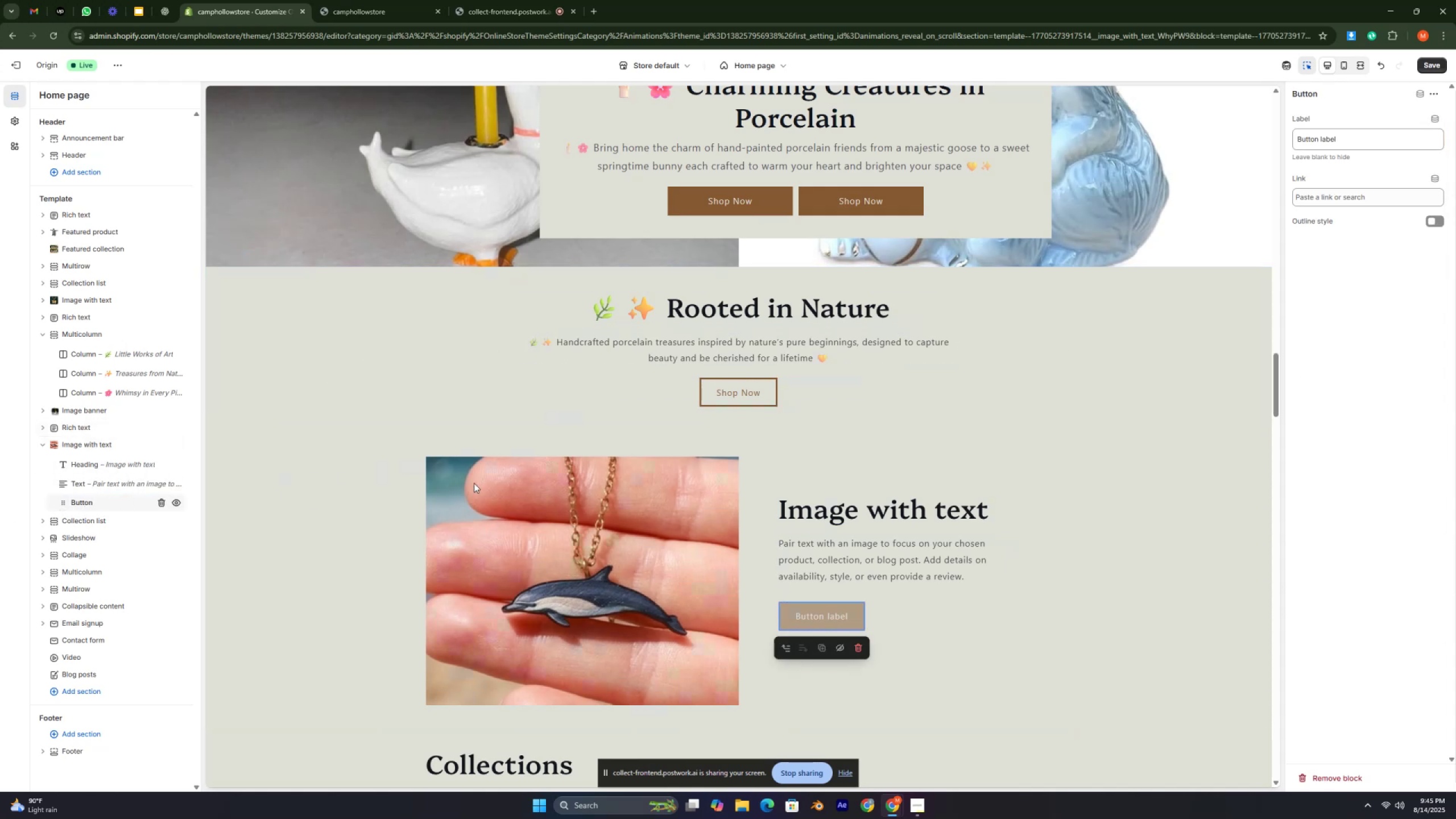 
scroll: coordinate [625, 464], scroll_direction: down, amount: 2.0
 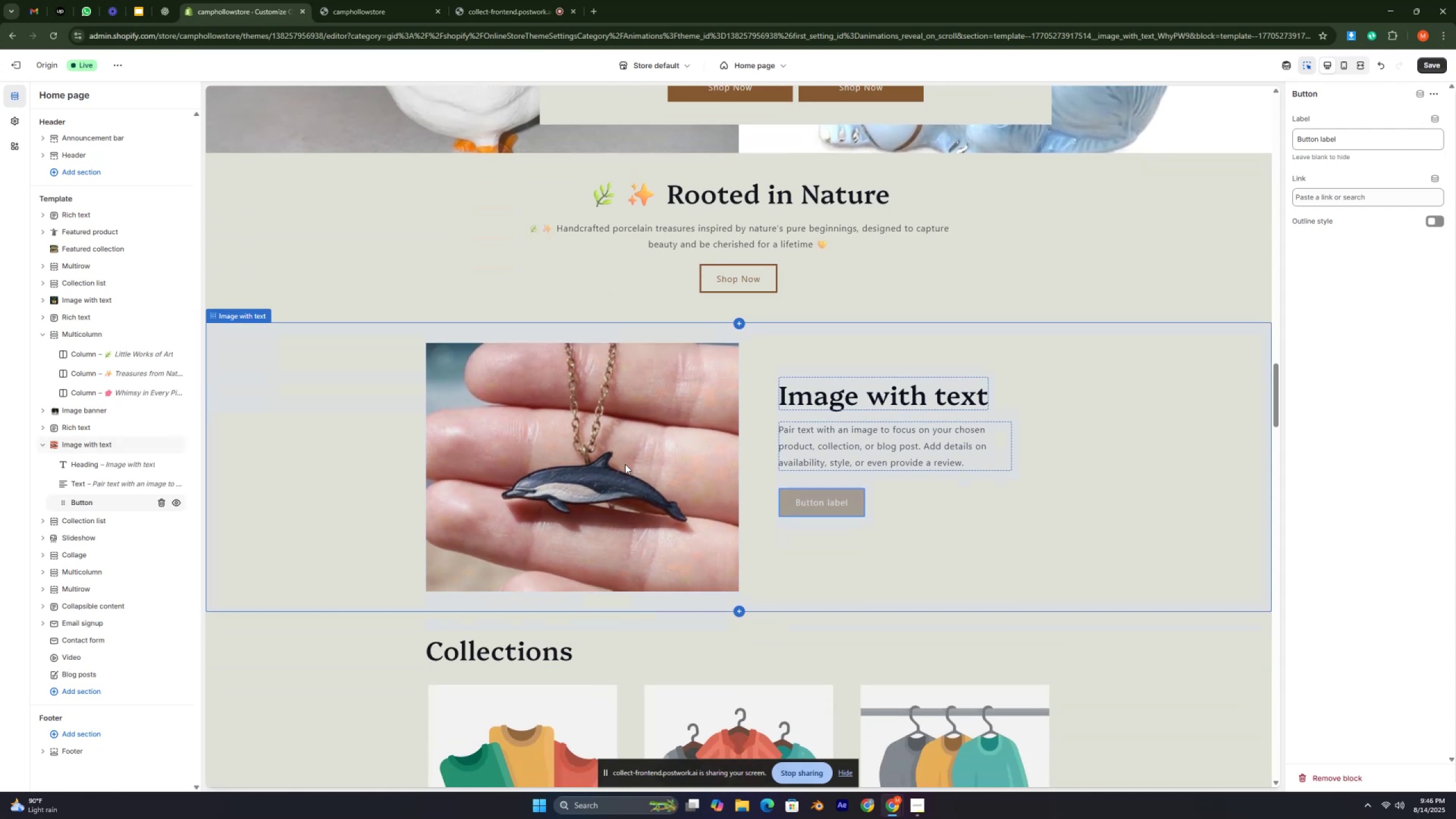 
scroll: coordinate [625, 464], scroll_direction: up, amount: 3.0
 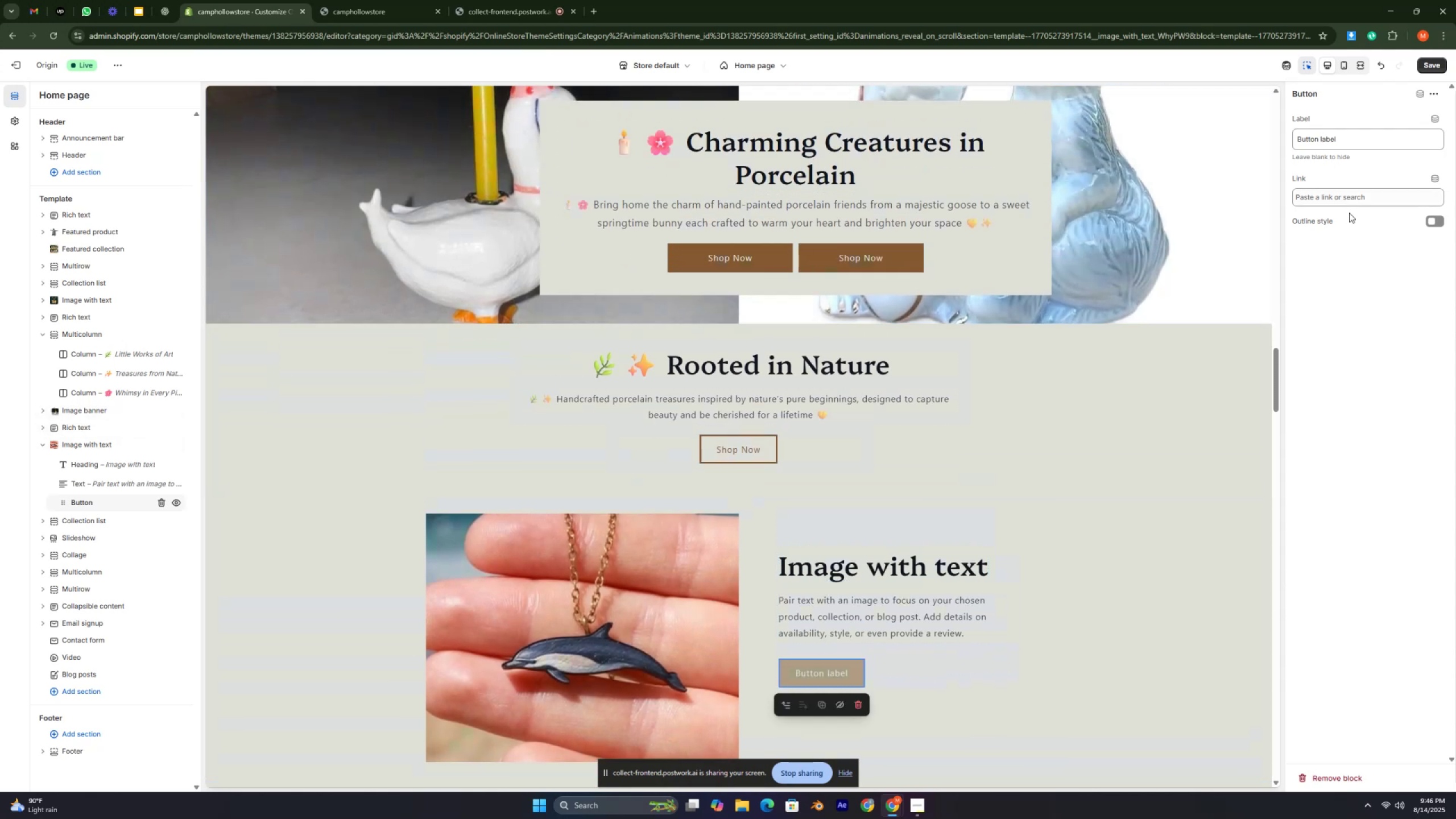 
left_click([1308, 201])
 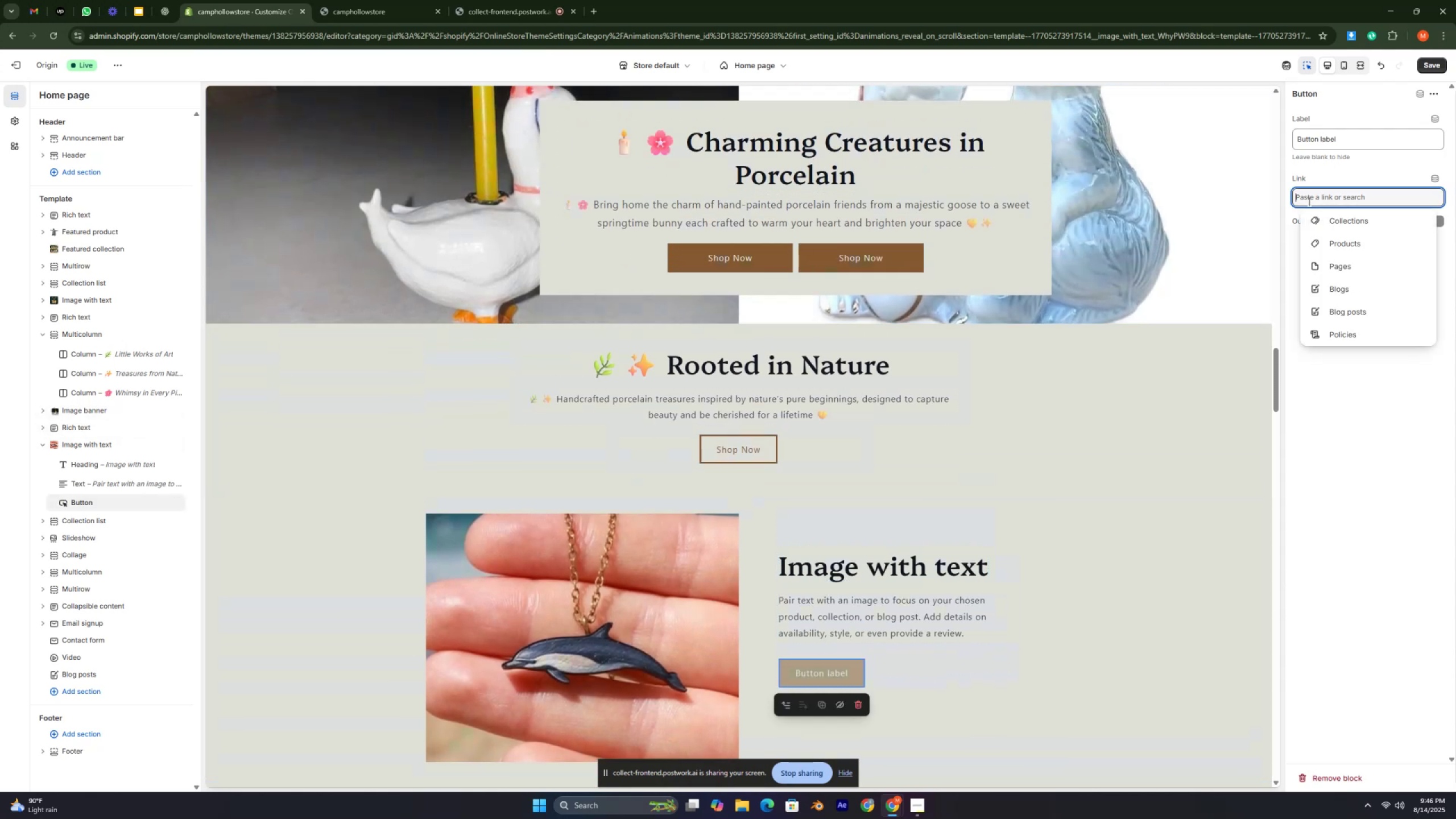 
key(Control+ControlLeft)
 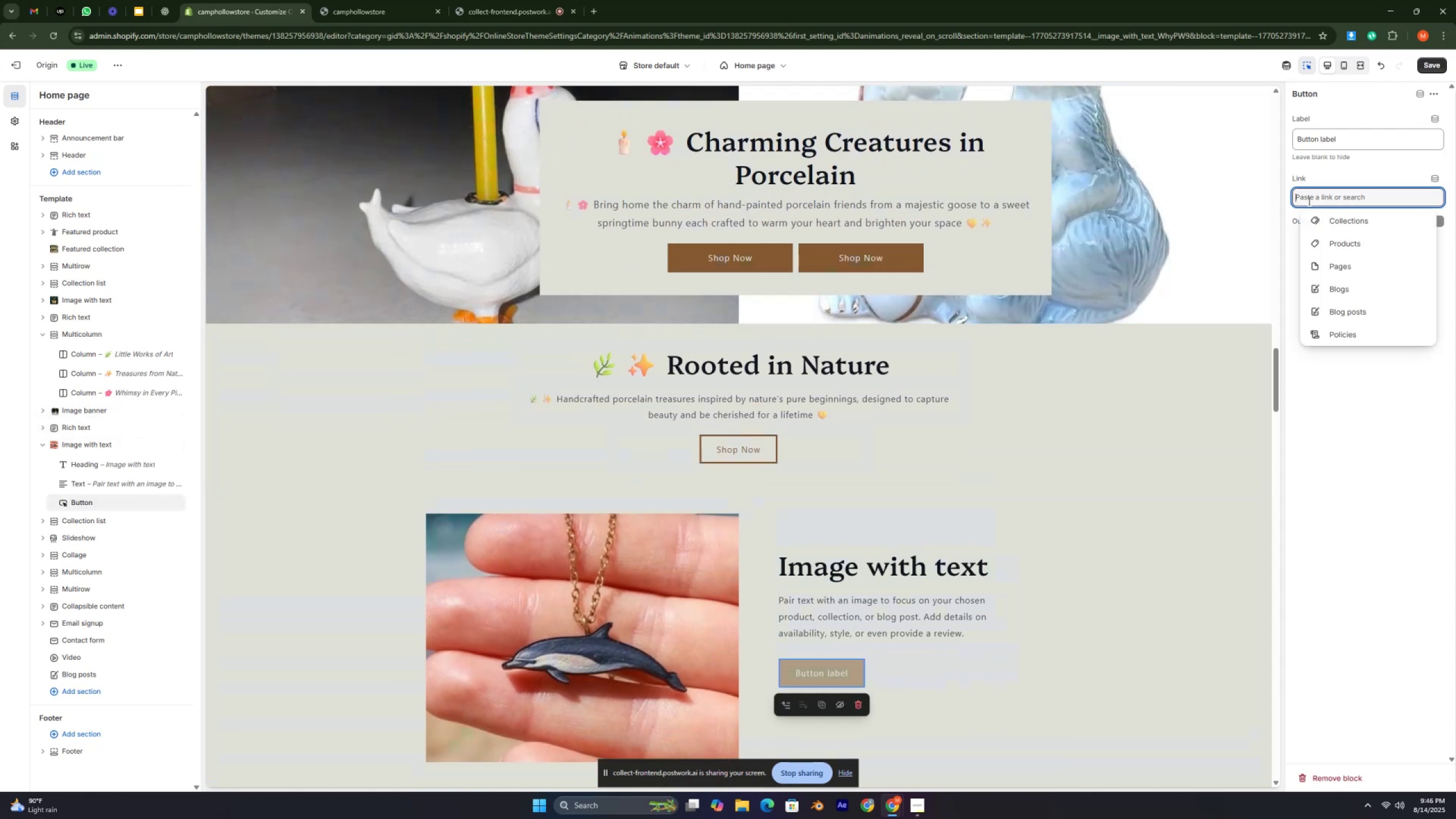 
key(Control+ControlLeft)
 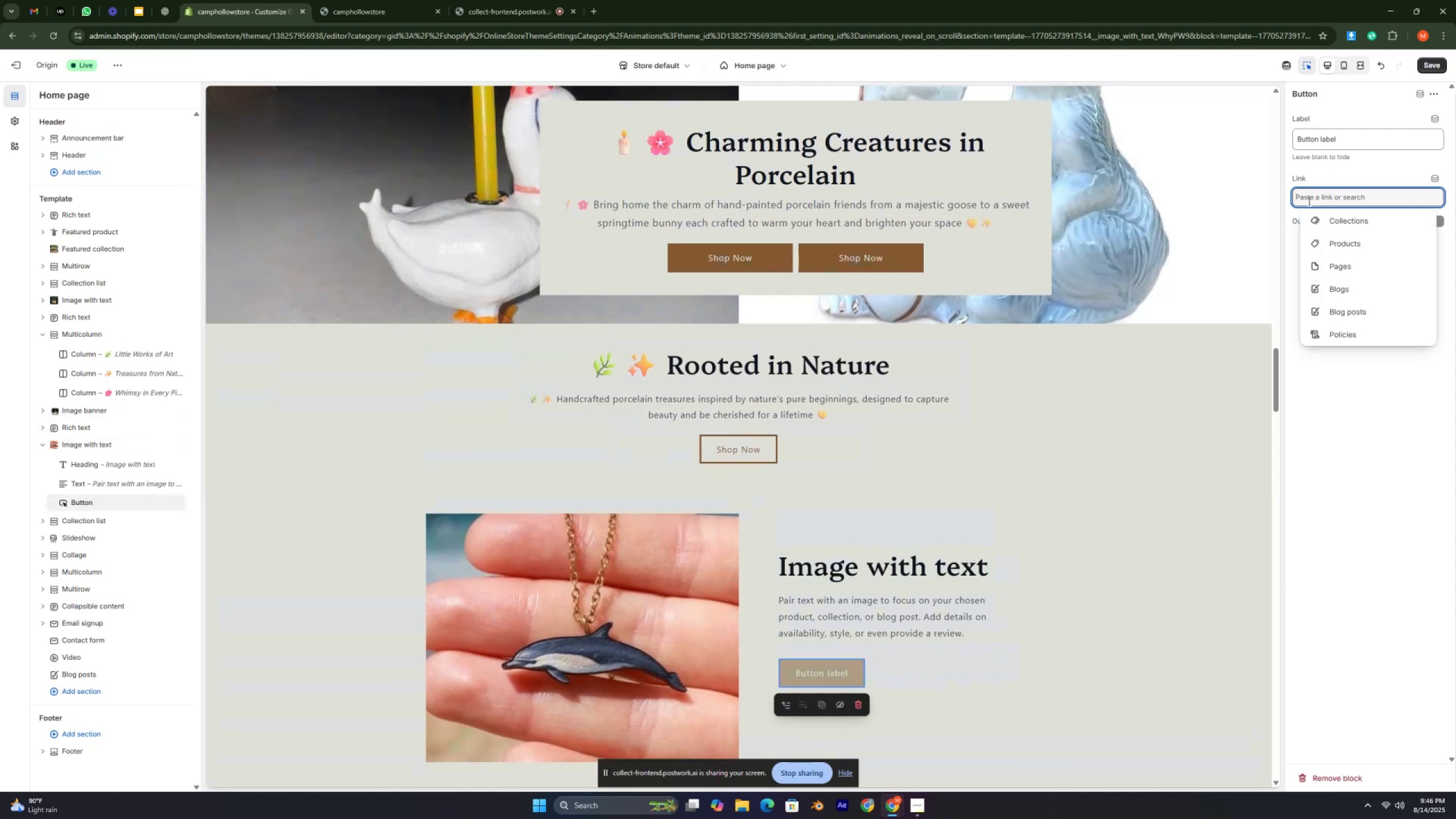 
key(Control+ControlLeft)
 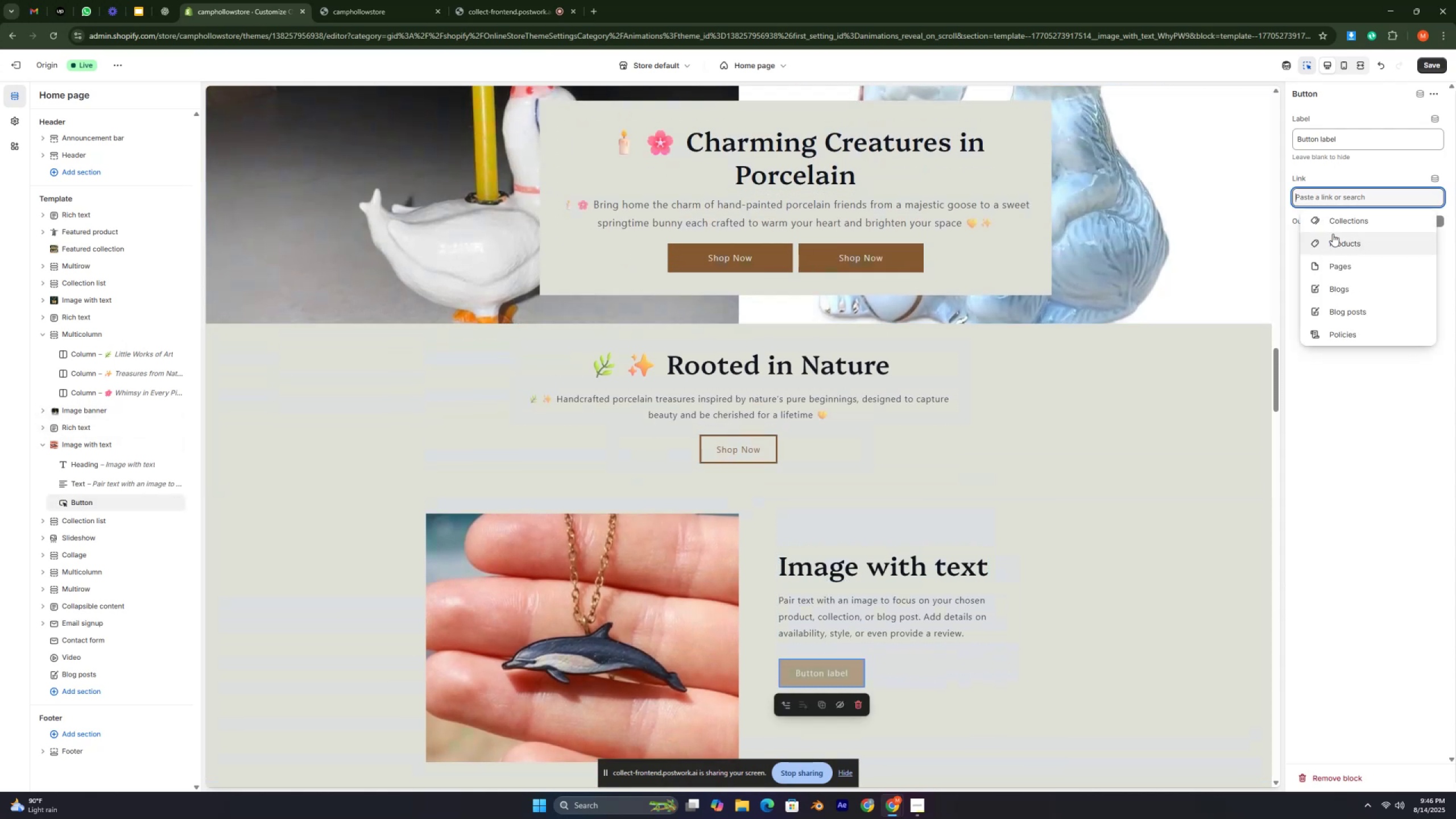 
left_click([1330, 234])
 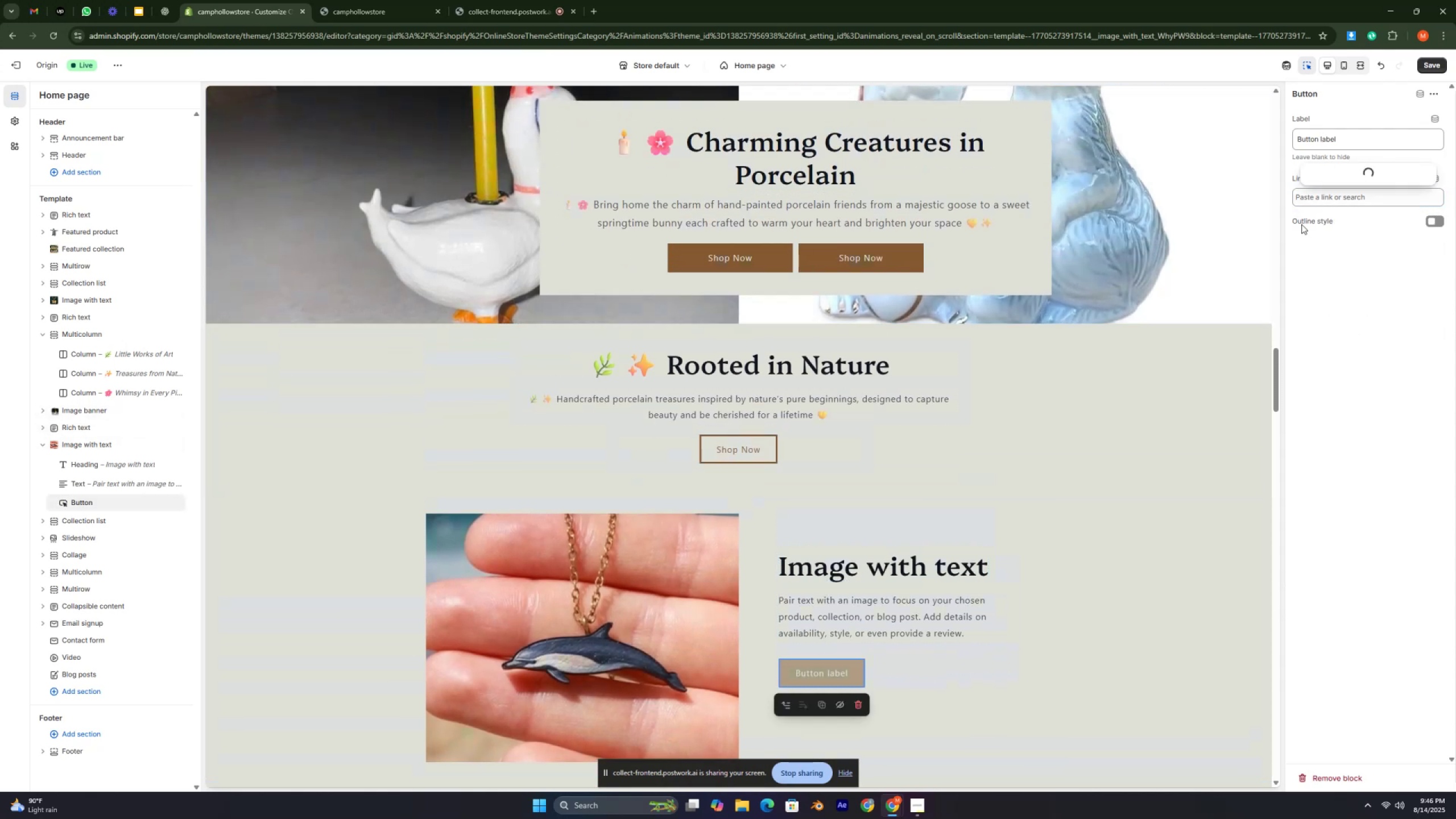 
key(Control+ControlLeft)
 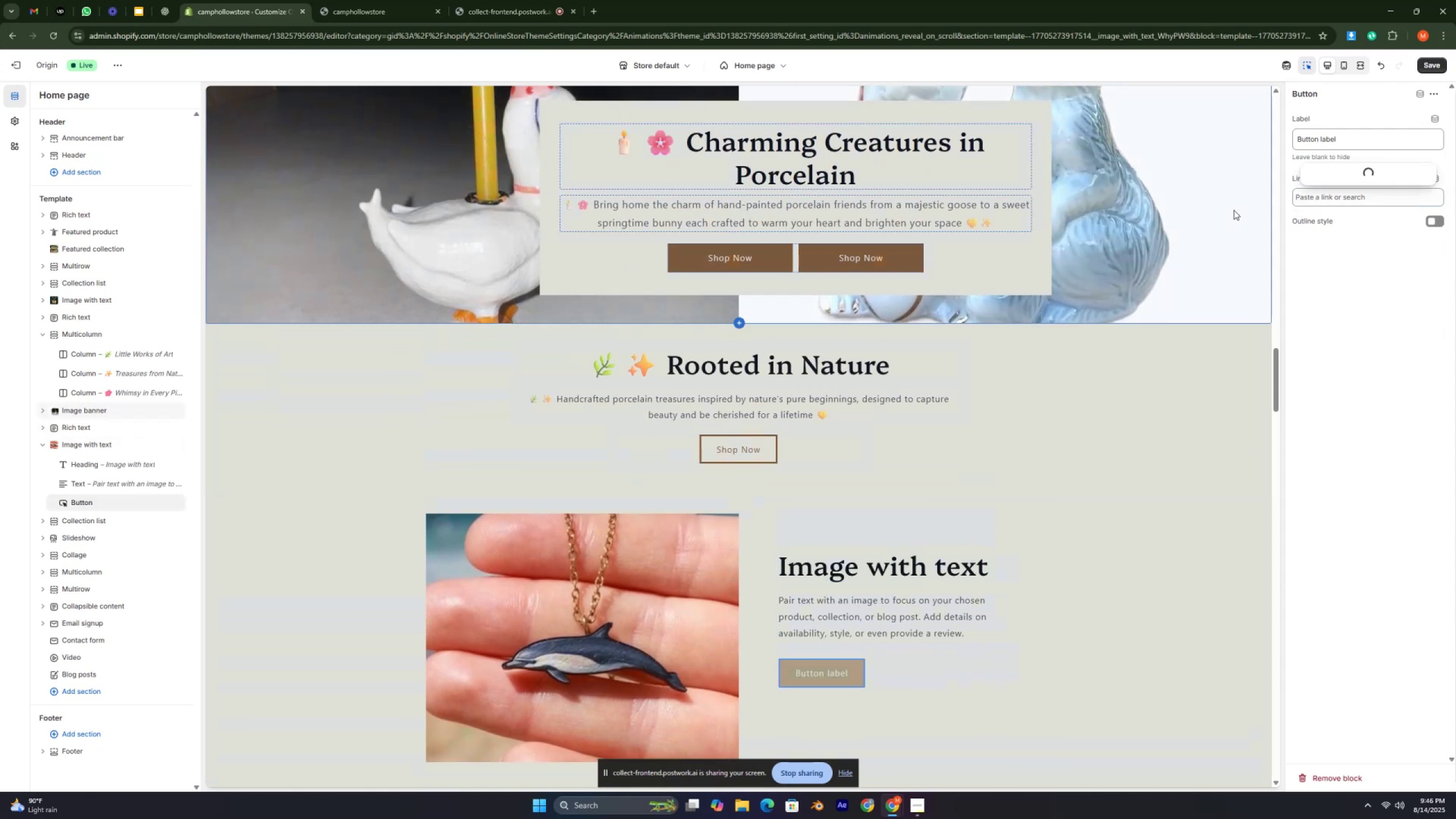 
key(Control+ControlLeft)
 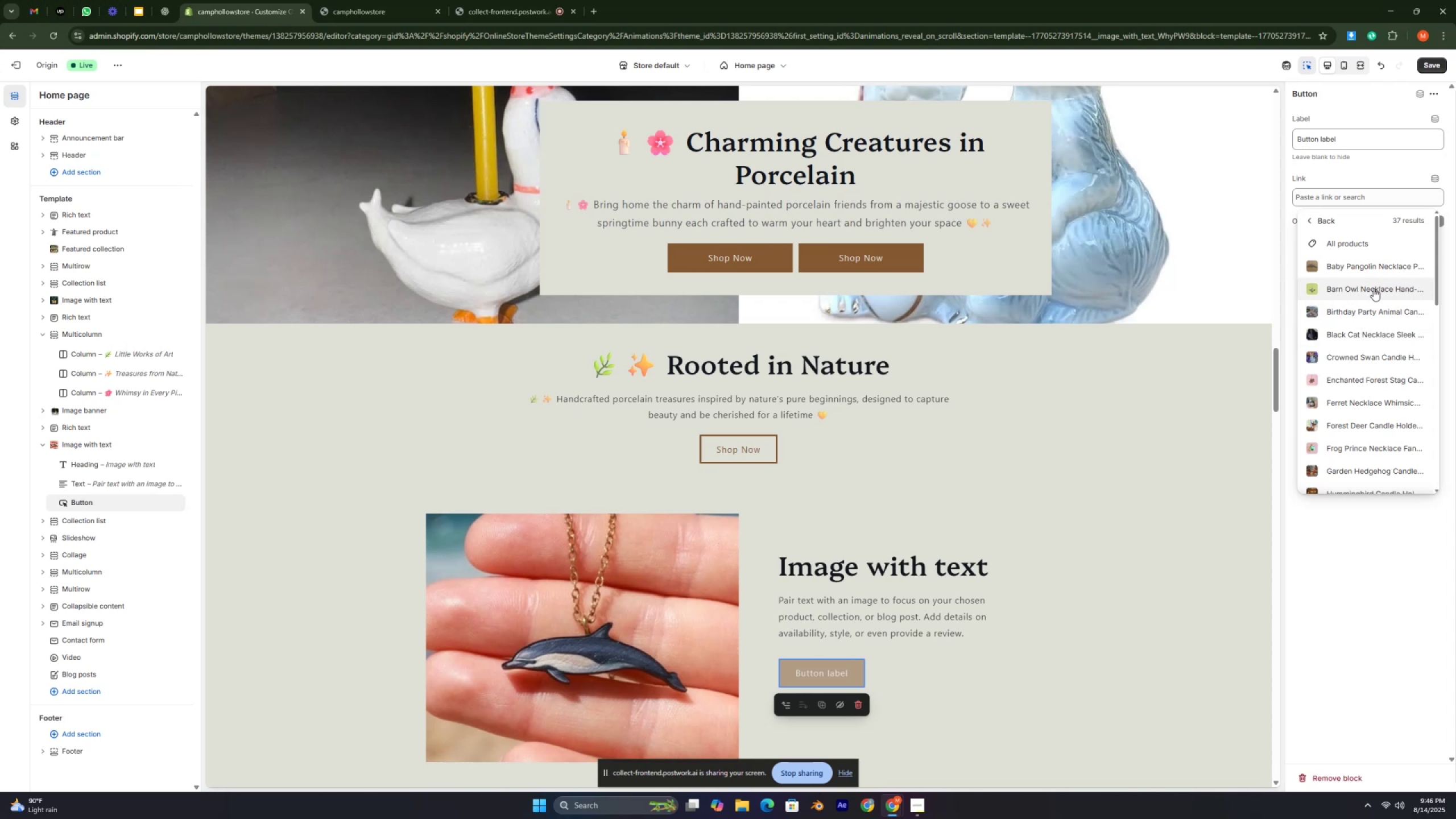 
wait(5.22)
 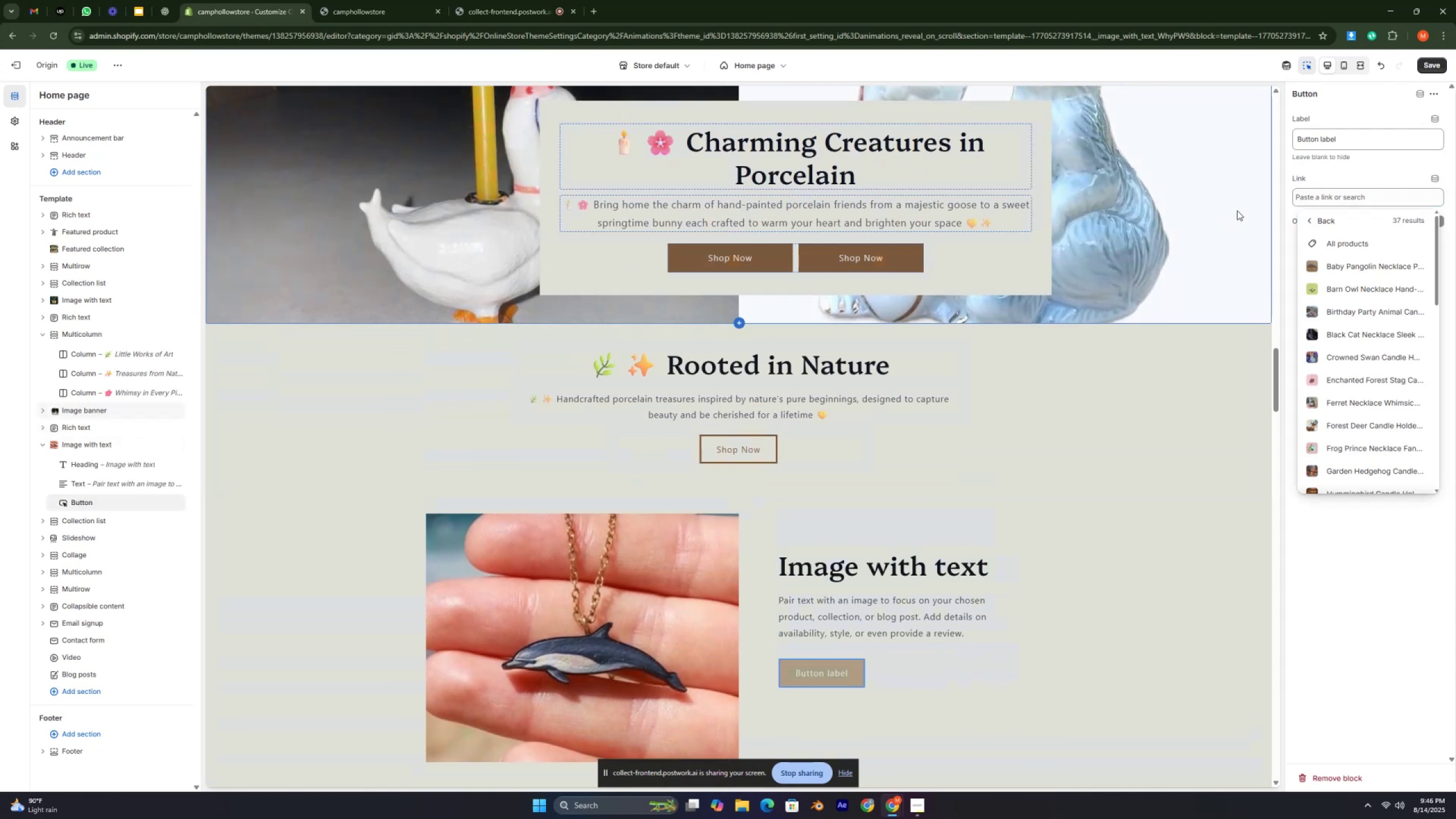 
scroll: coordinate [1350, 330], scroll_direction: down, amount: 5.0
 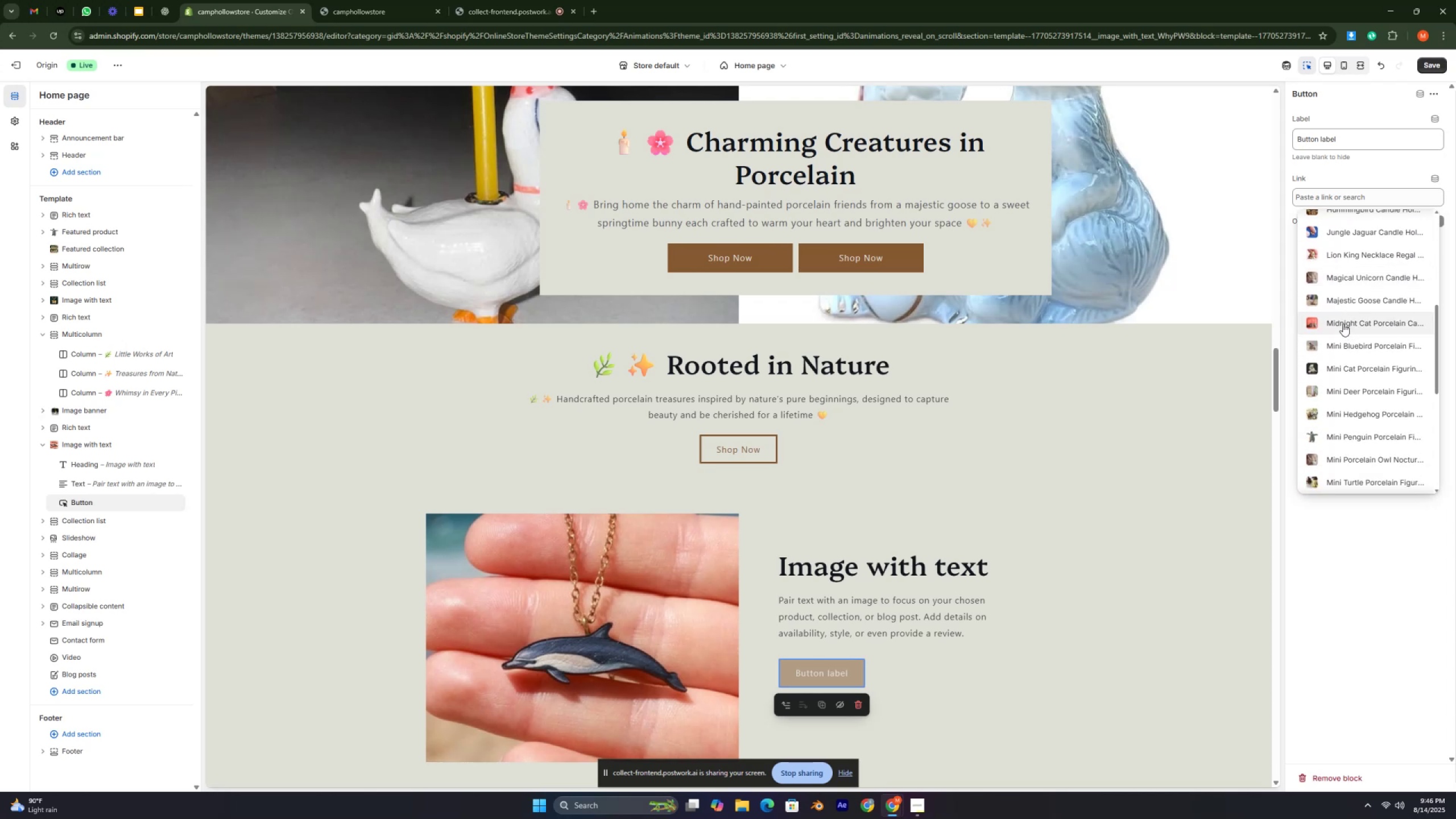 
key(Control+ControlLeft)
 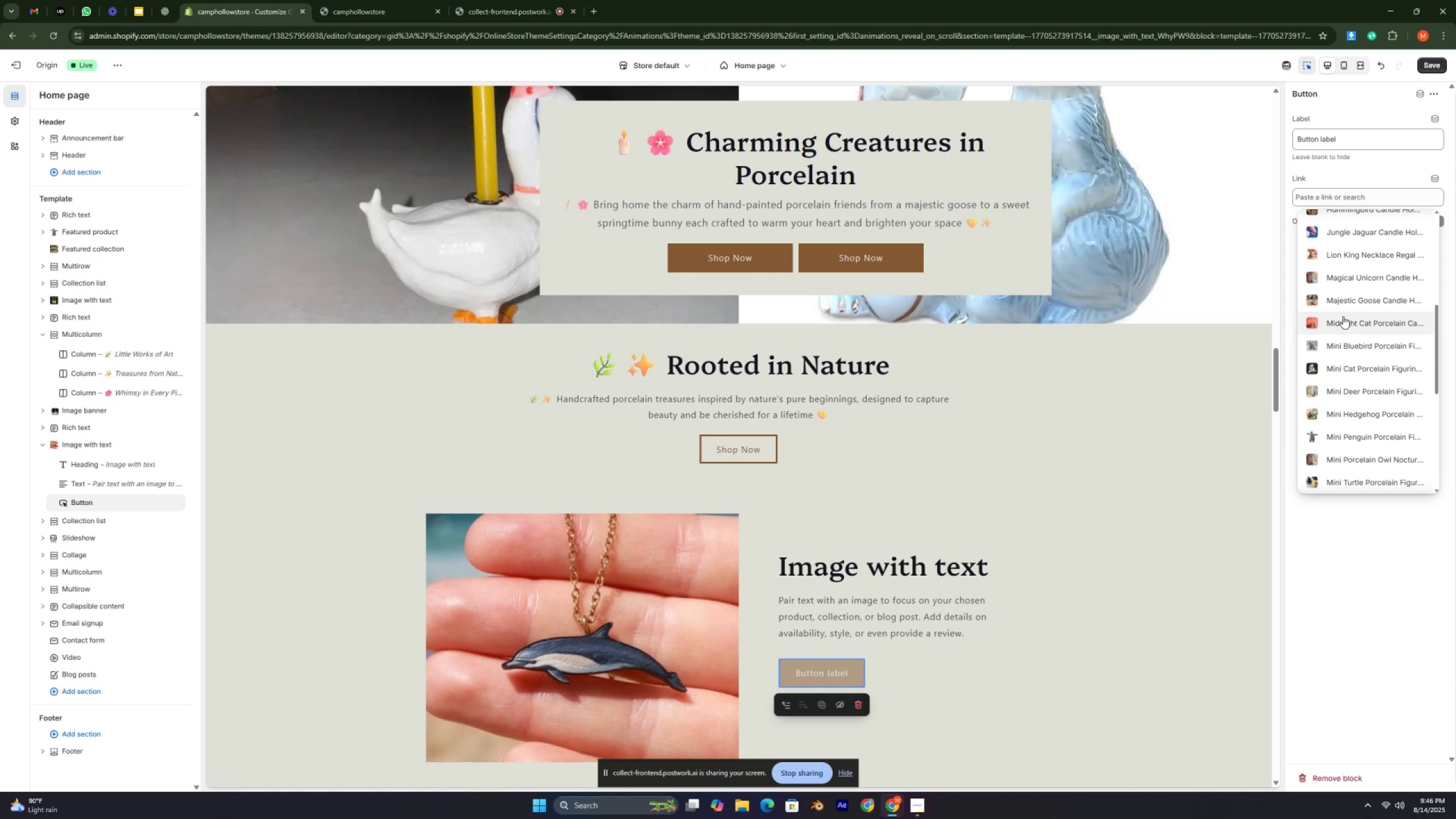 
key(Control+ControlLeft)
 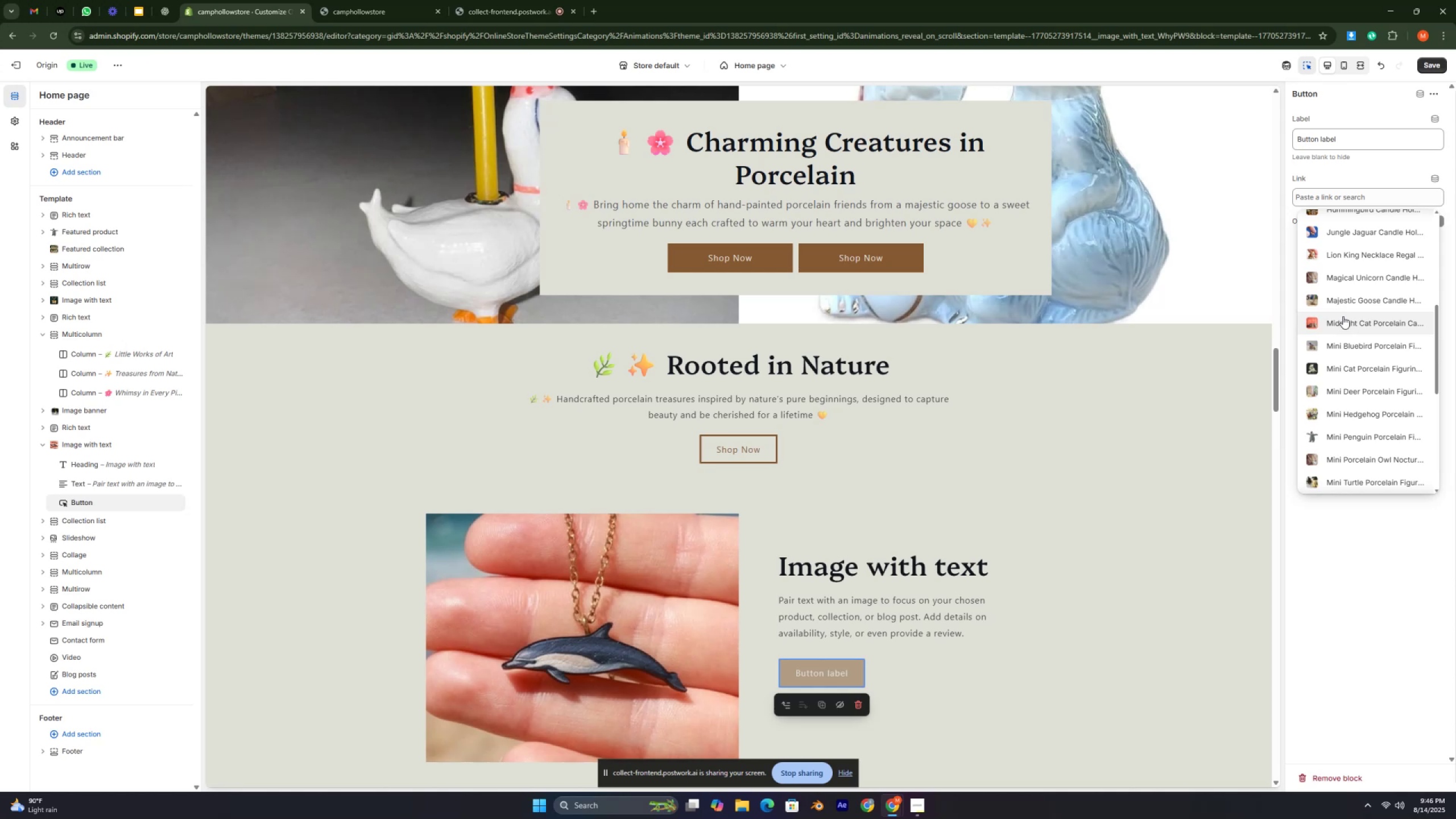 
key(Control+ControlLeft)
 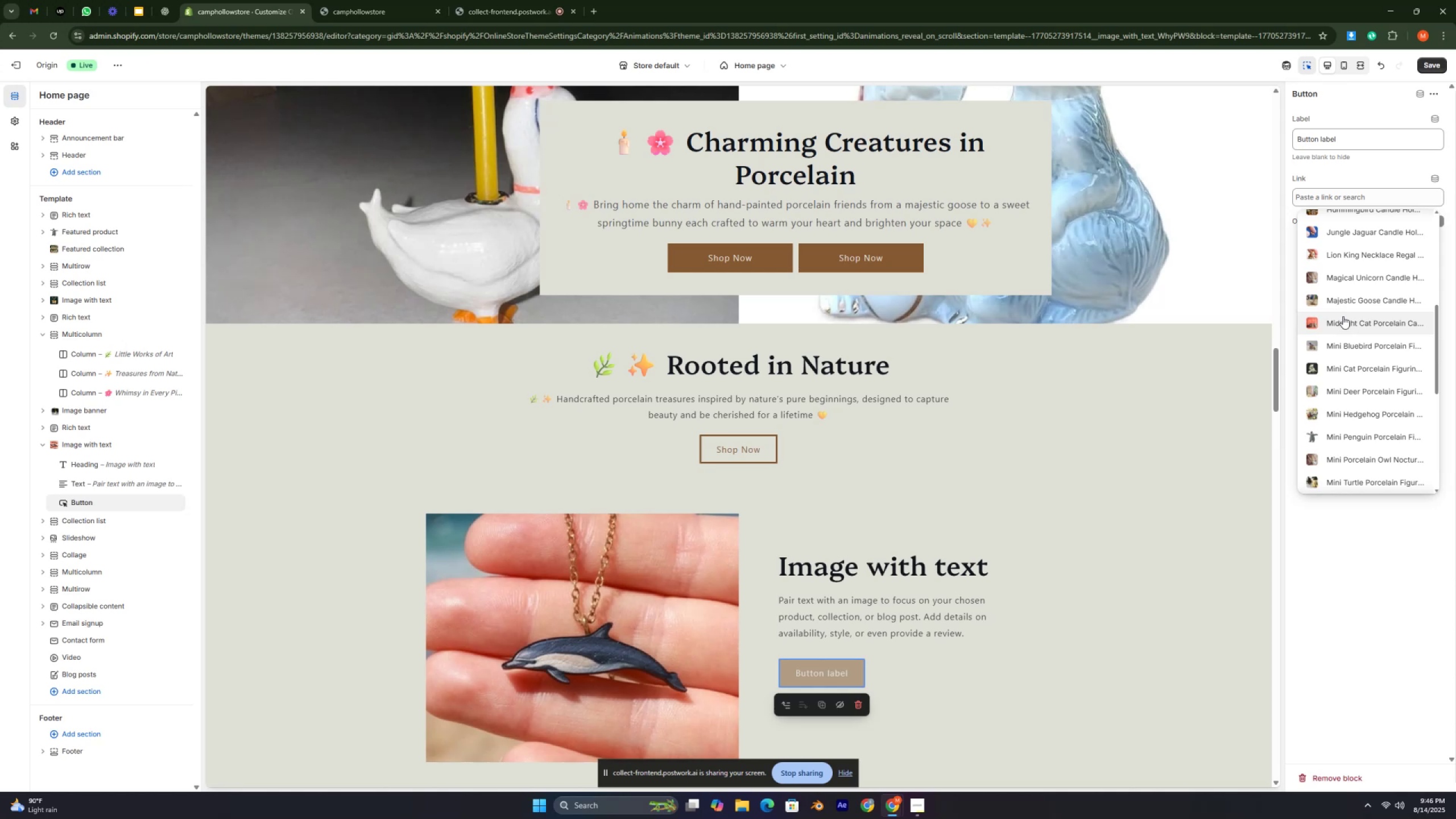 
key(Control+ControlLeft)
 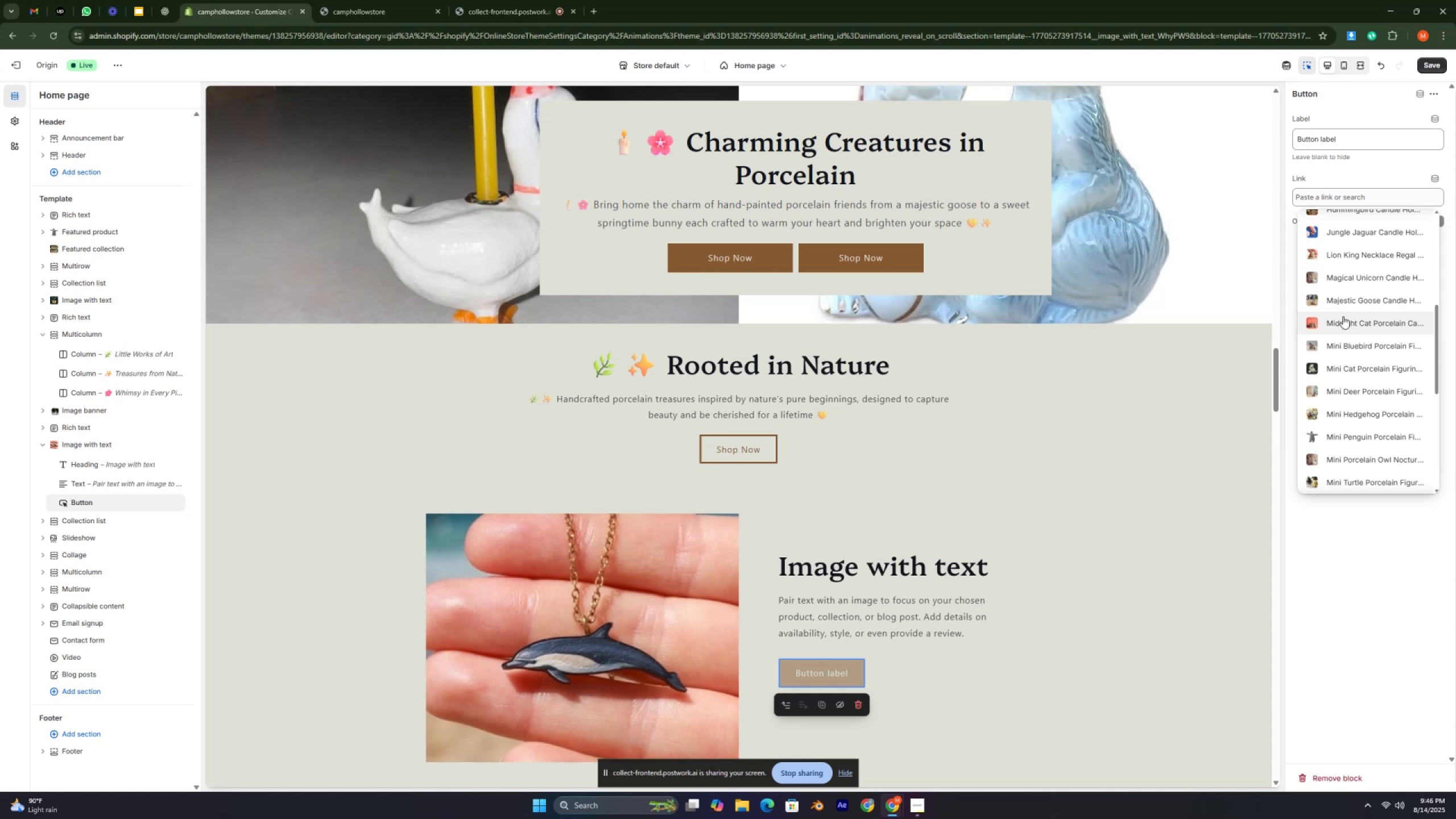 
key(Control+ControlLeft)
 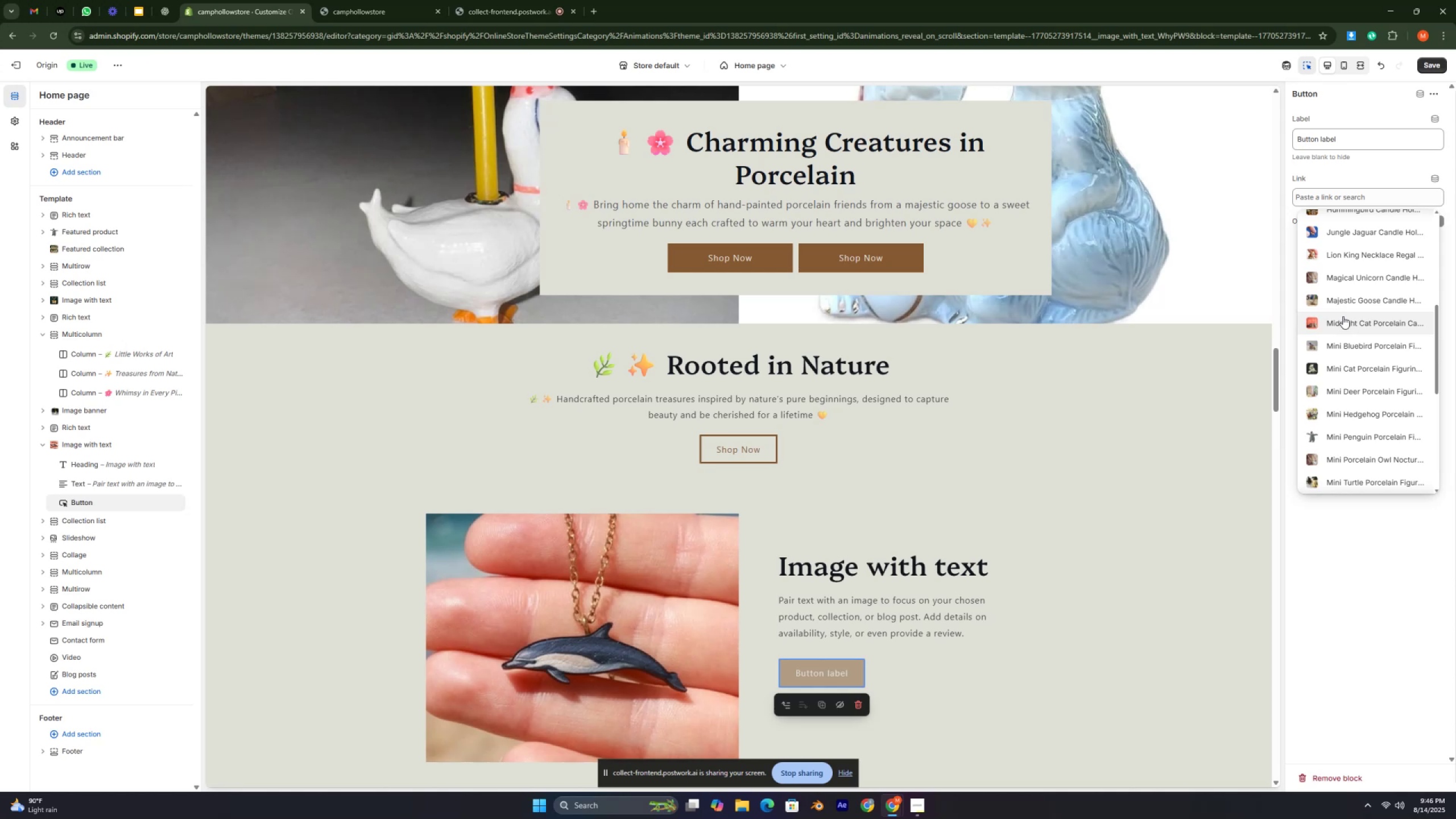 
key(Control+ControlLeft)
 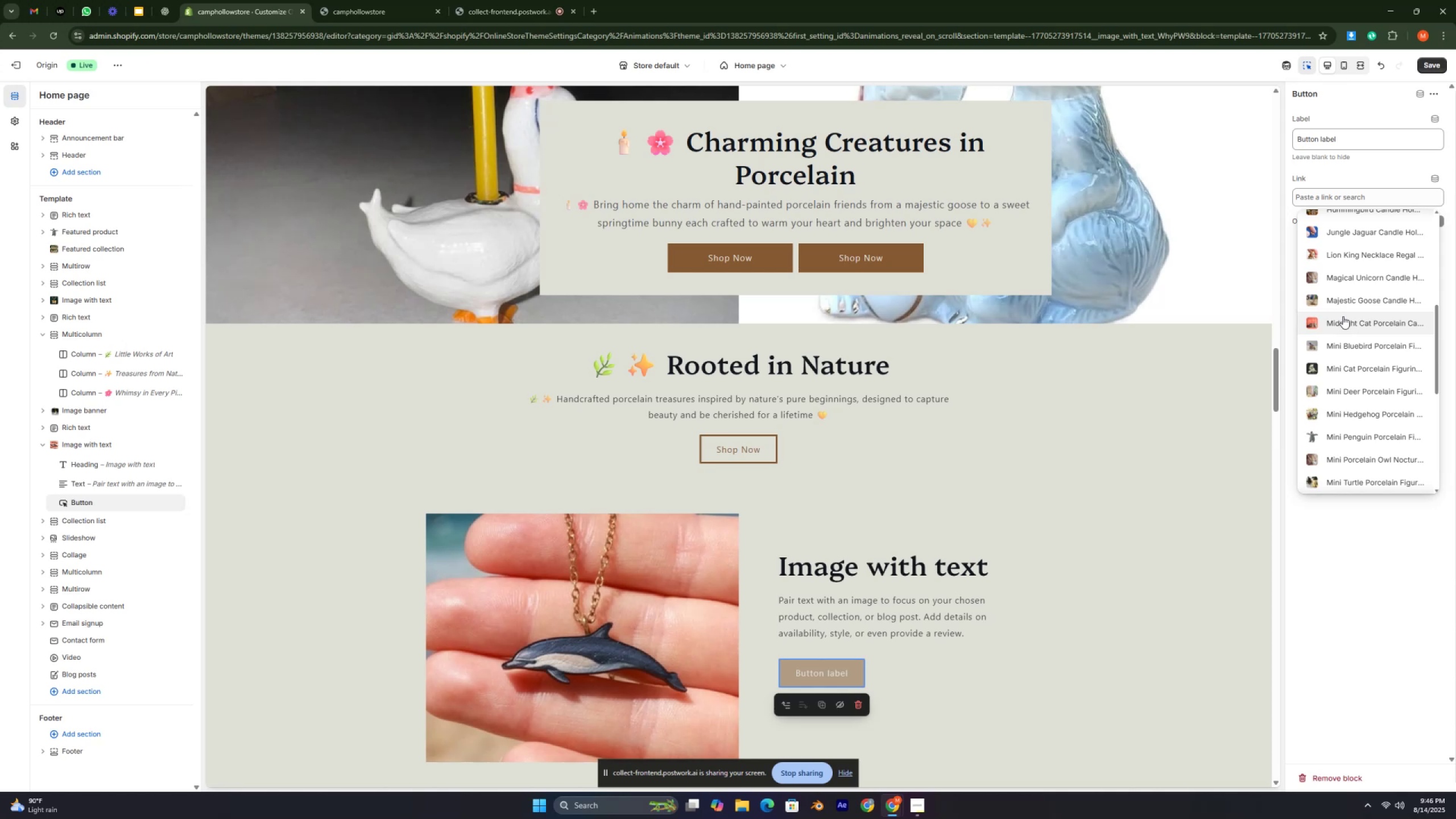 
key(Control+ControlLeft)
 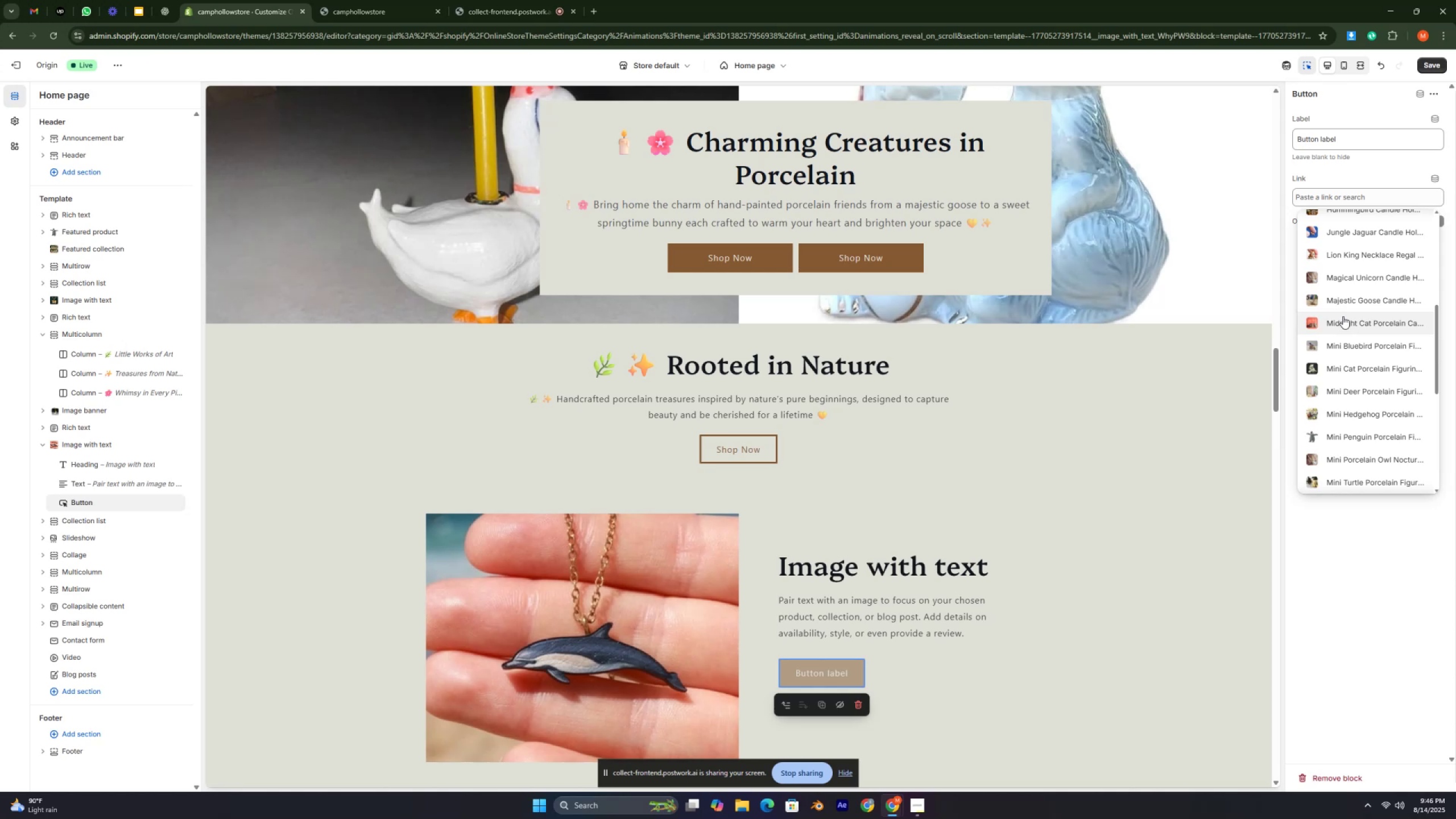 
key(Control+ControlLeft)
 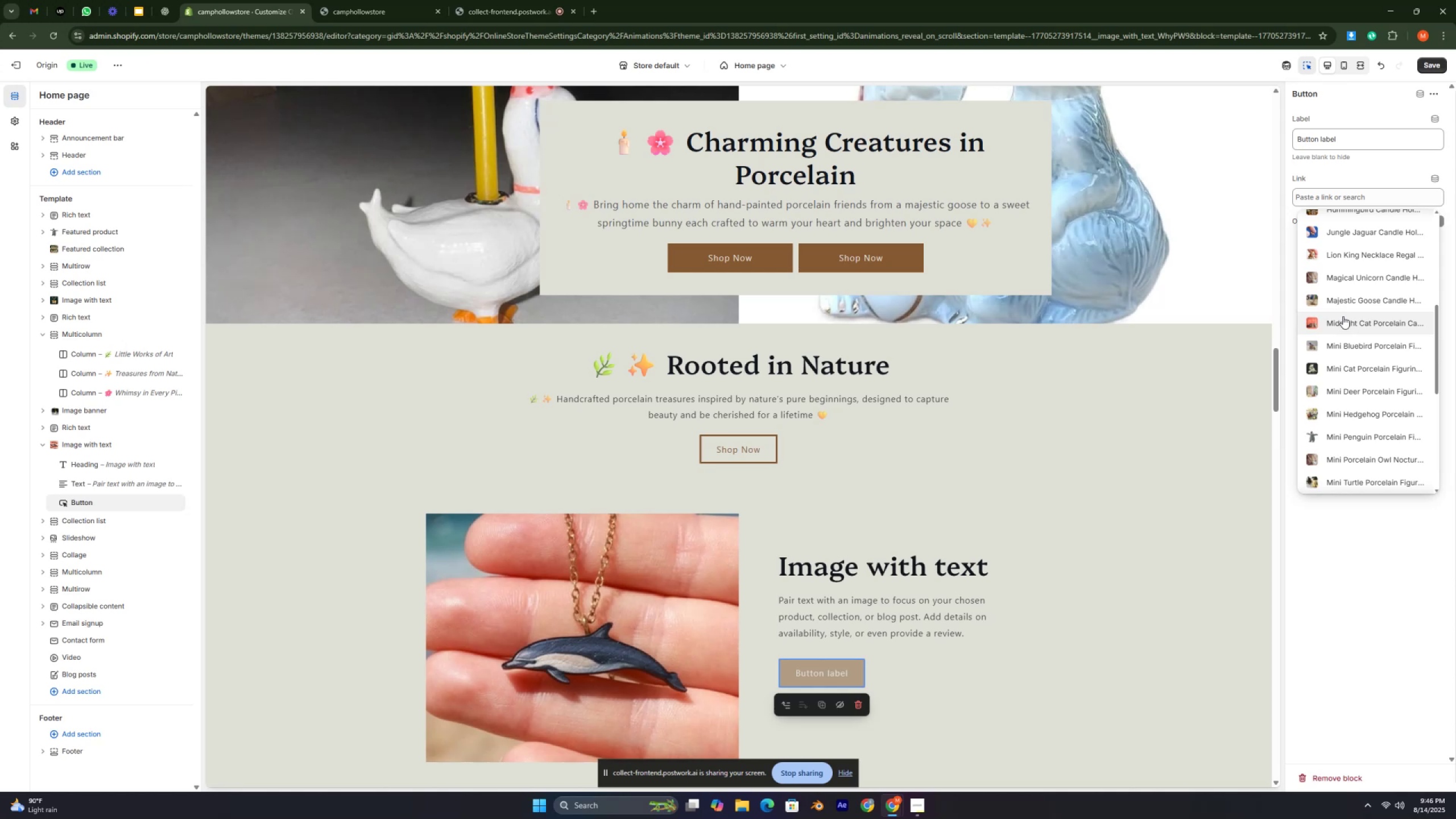 
scroll: coordinate [1350, 383], scroll_direction: down, amount: 8.0
 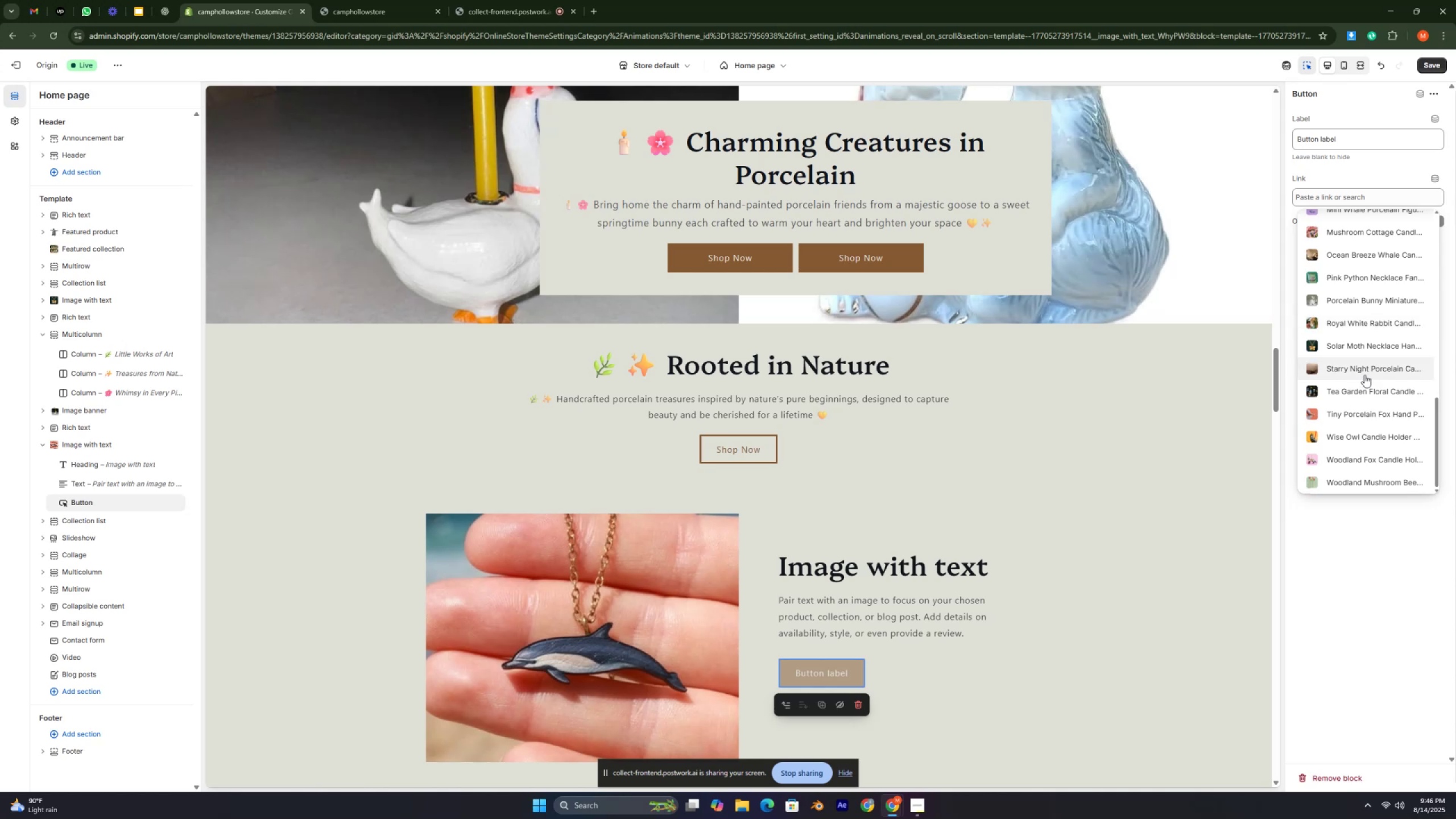 
scroll: coordinate [1403, 345], scroll_direction: up, amount: 21.0
 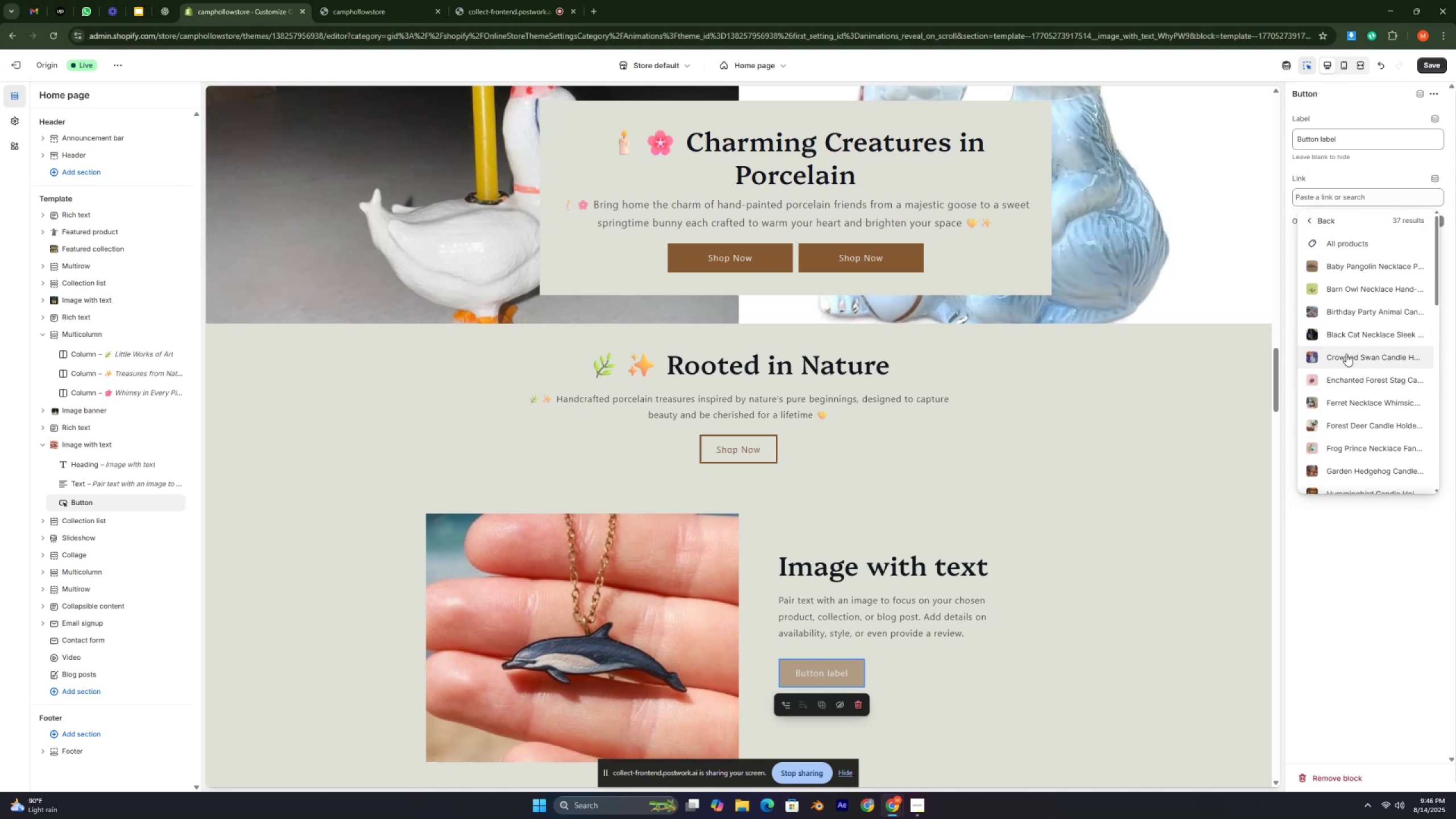 
wait(10.32)
 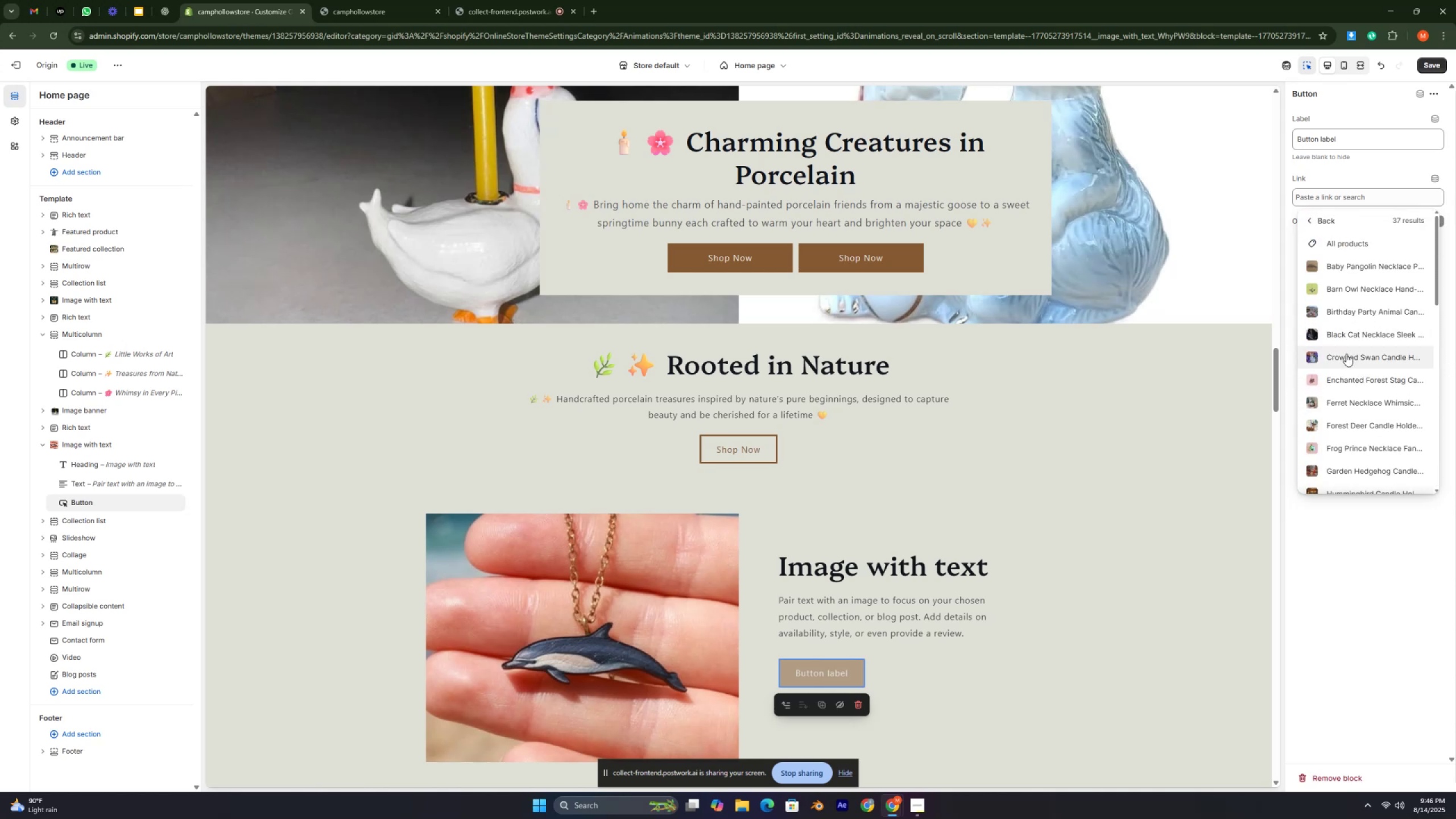 
scroll: coordinate [1356, 413], scroll_direction: down, amount: 5.0
 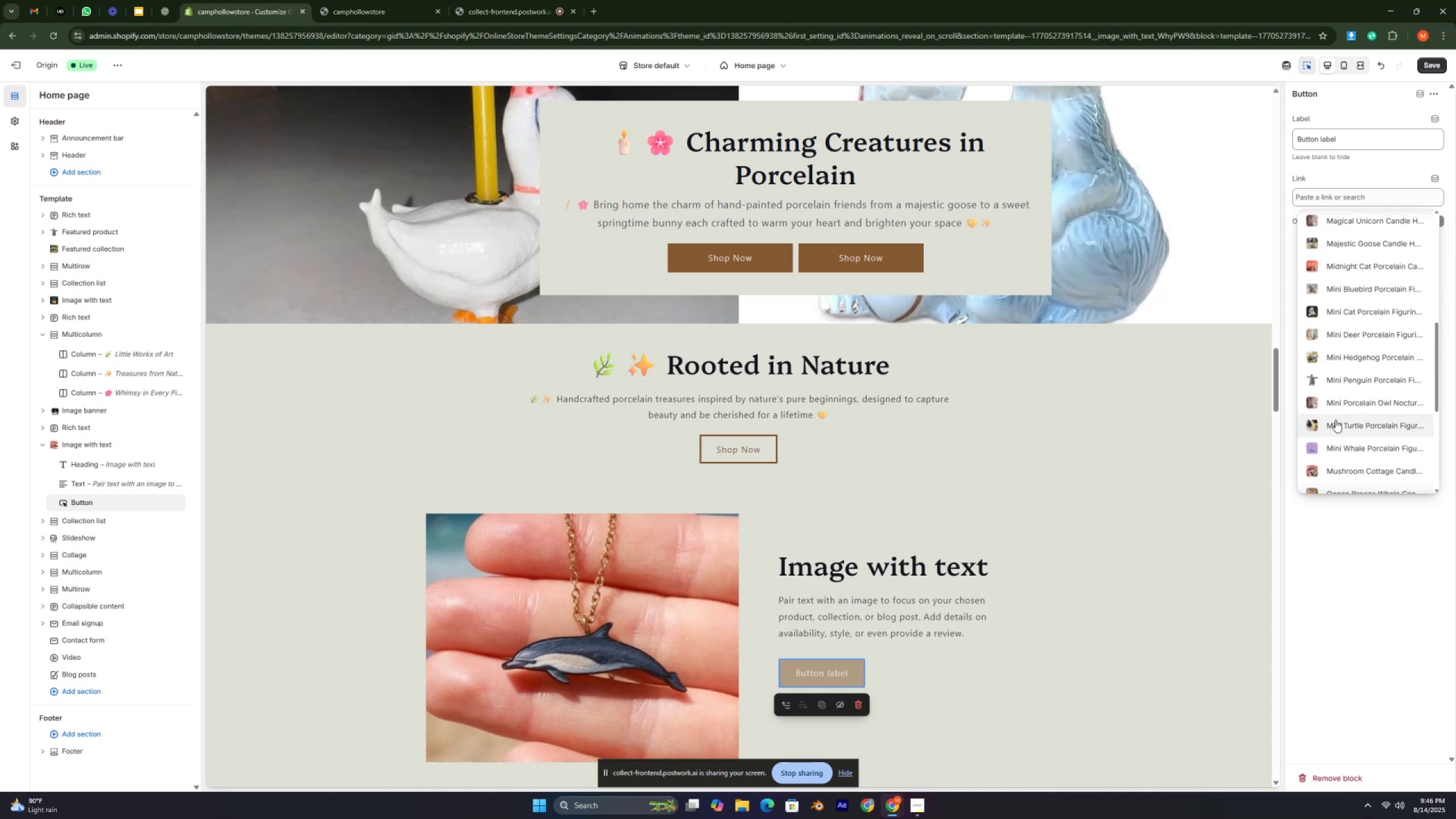 
key(Control+ControlLeft)
 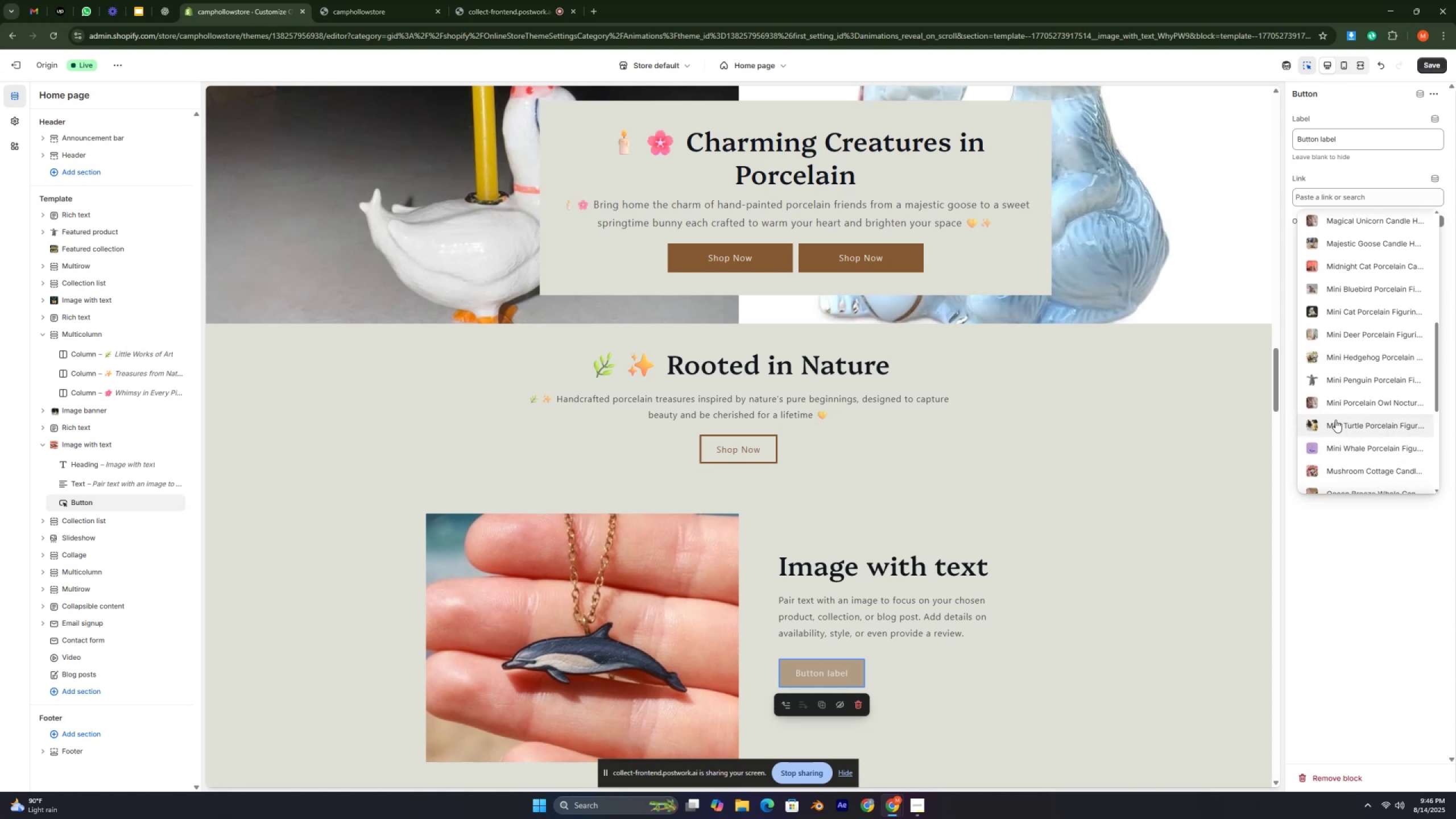 
key(Control+ControlLeft)
 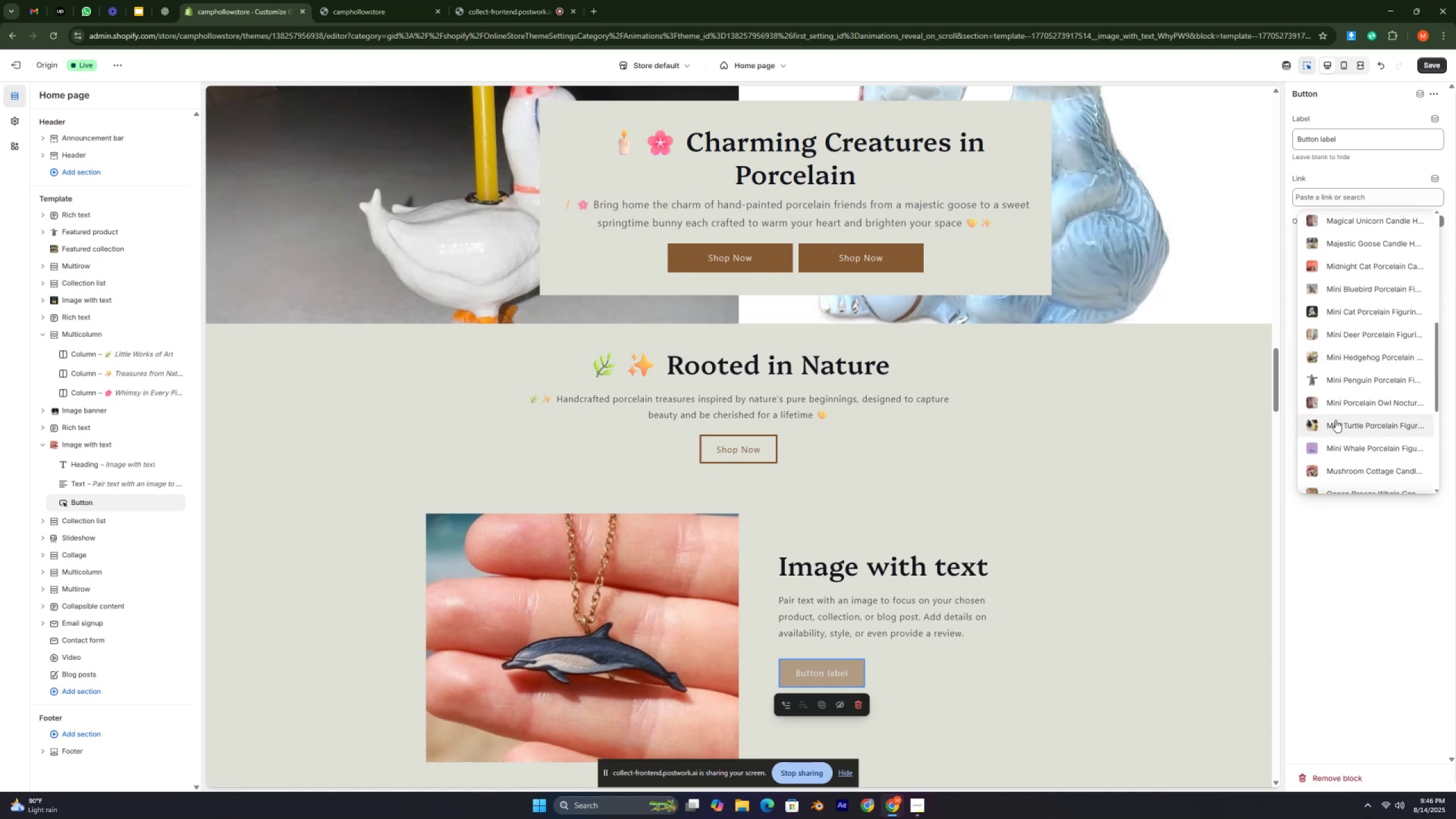 
key(Control+ControlLeft)
 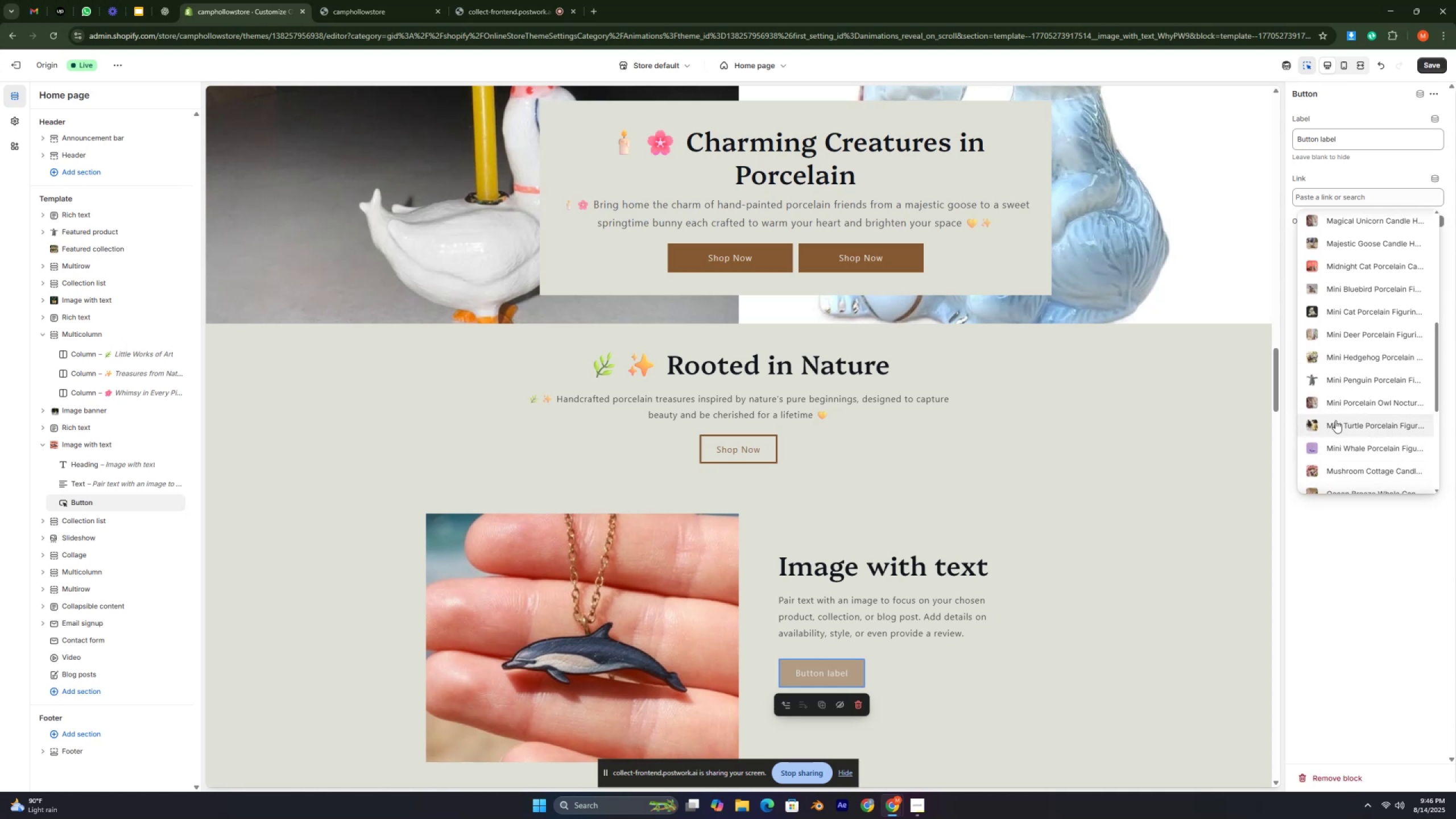 
key(Control+ControlLeft)
 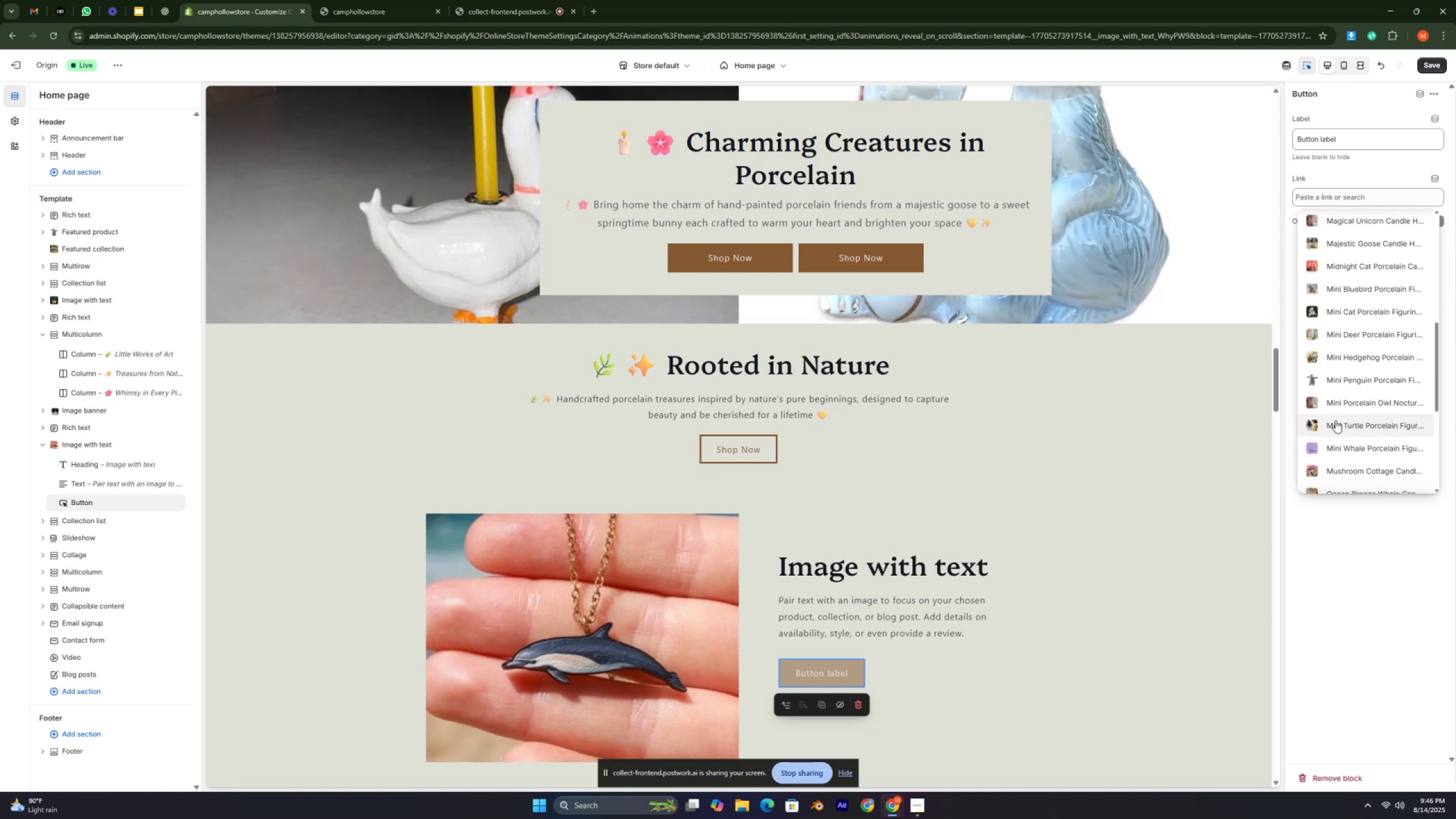 
key(Control+ControlLeft)
 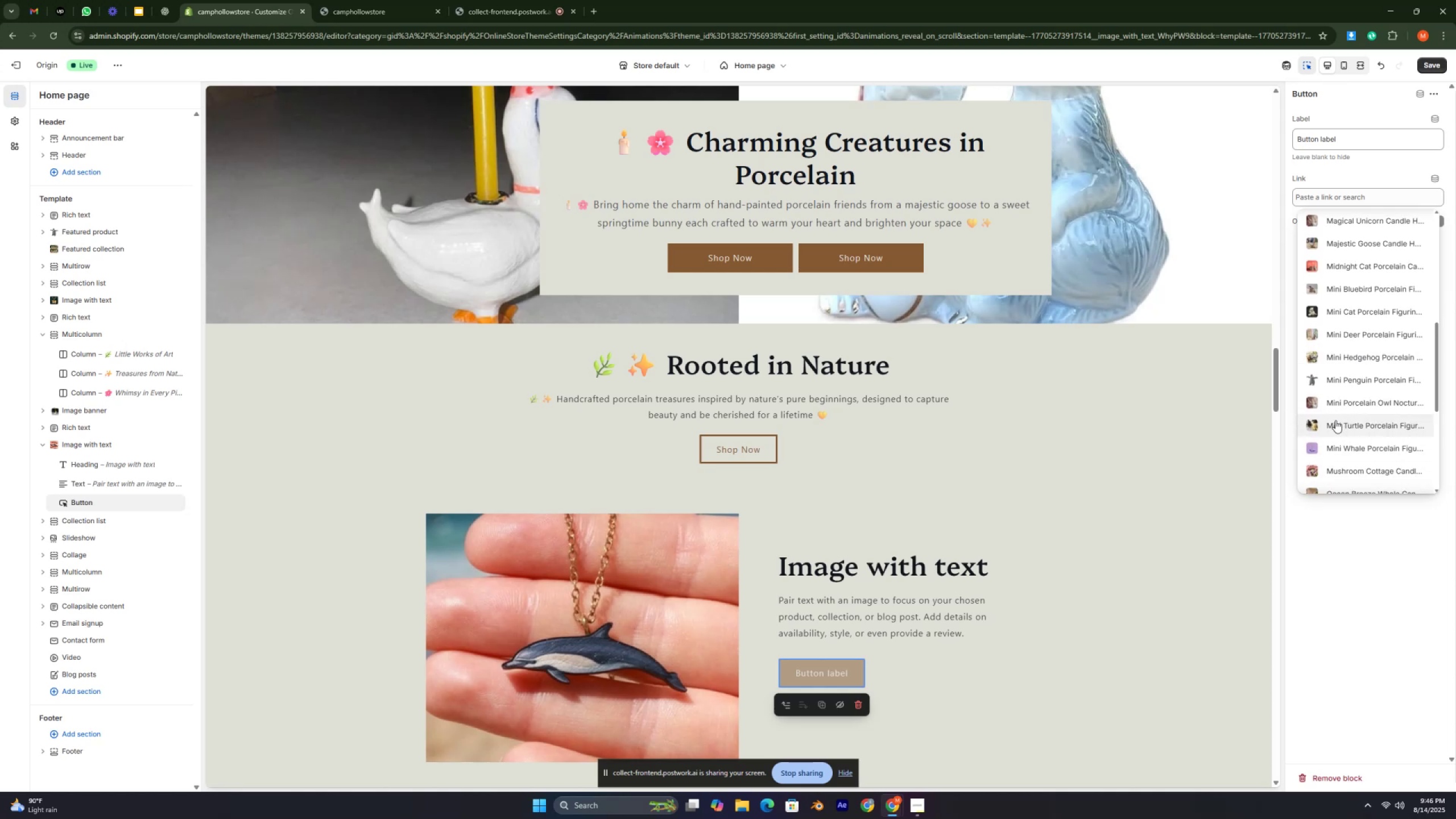 
key(Control+ControlLeft)
 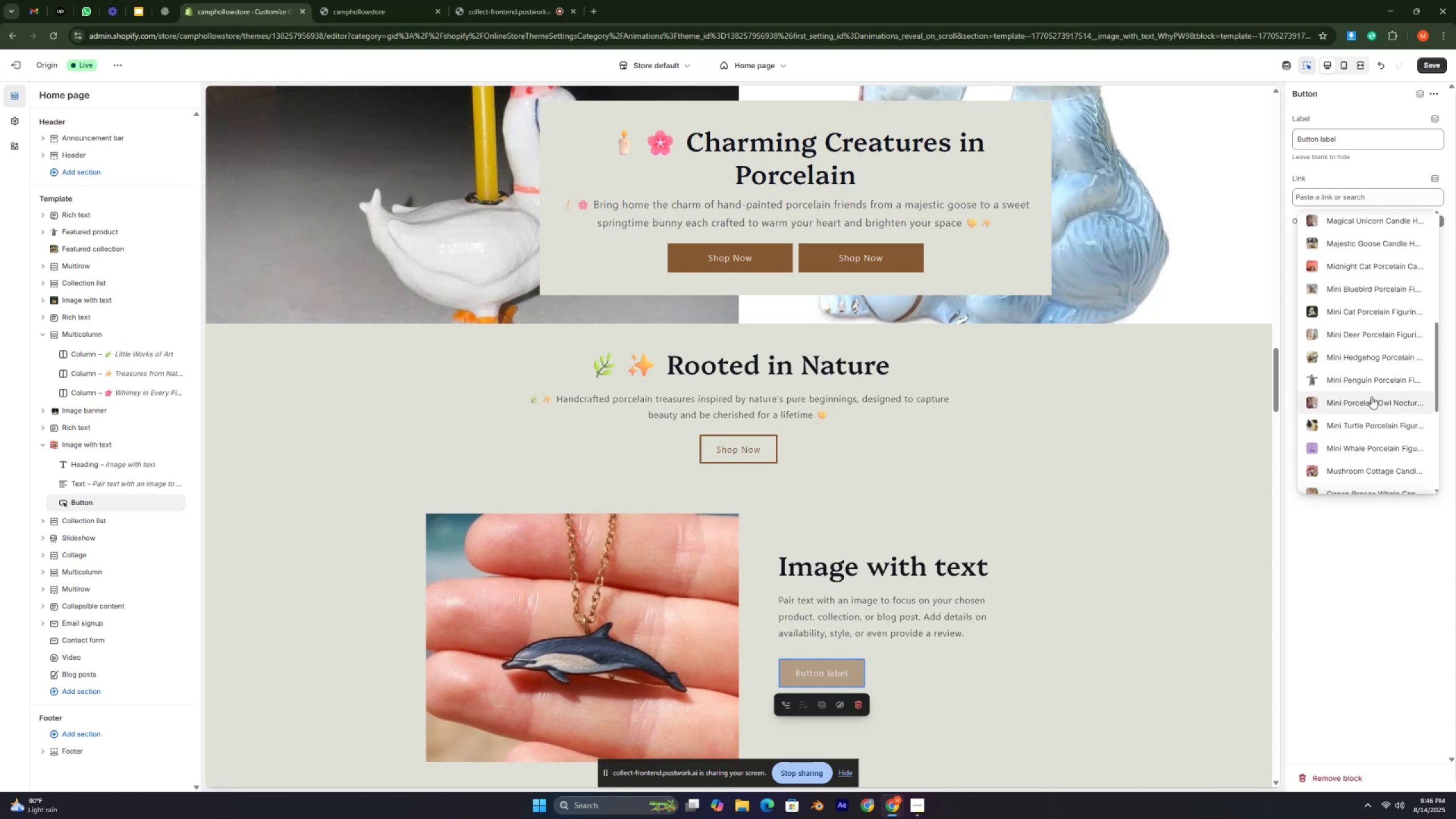 
key(Control+ControlLeft)
 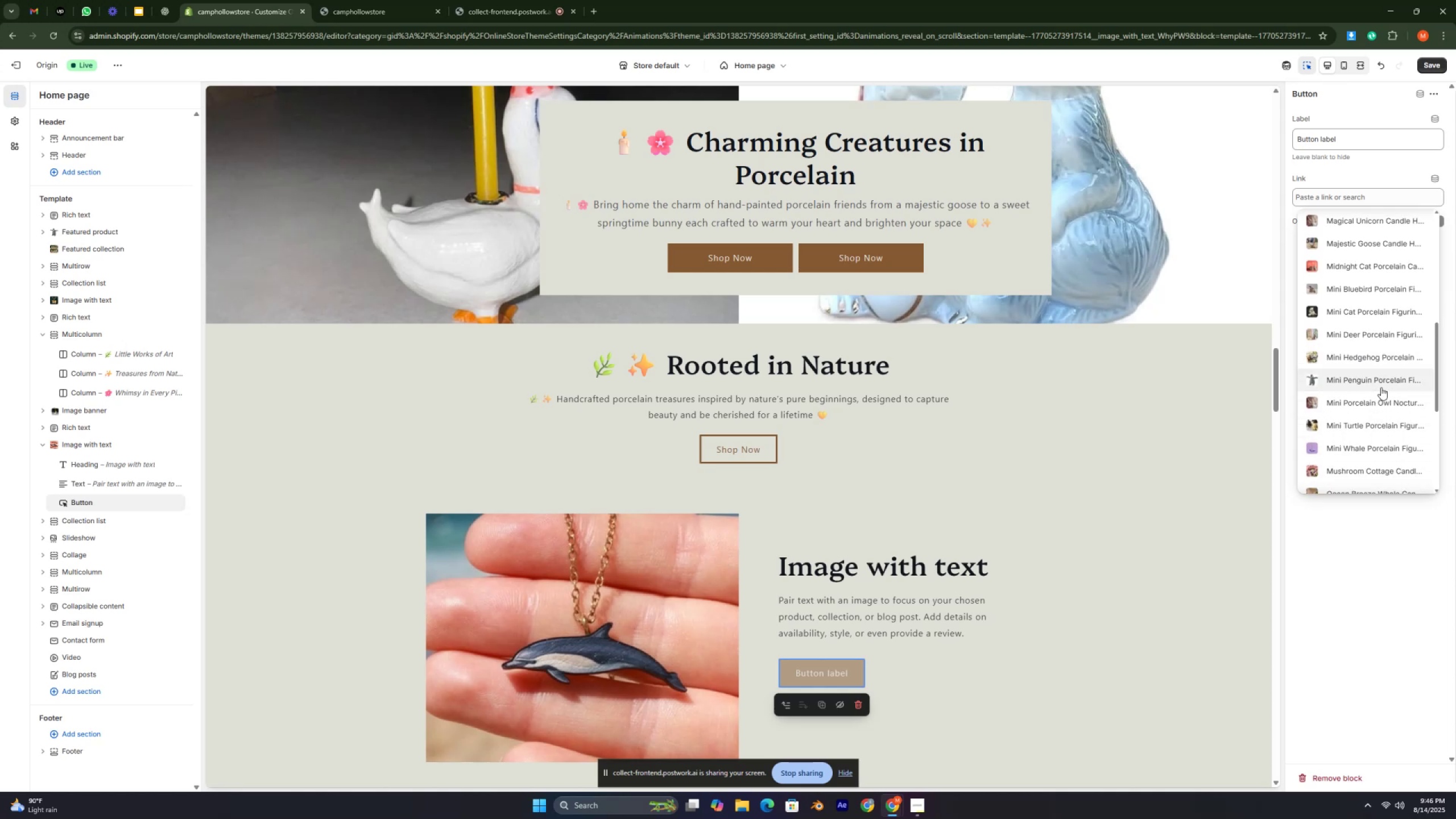 
key(Control+ControlLeft)
 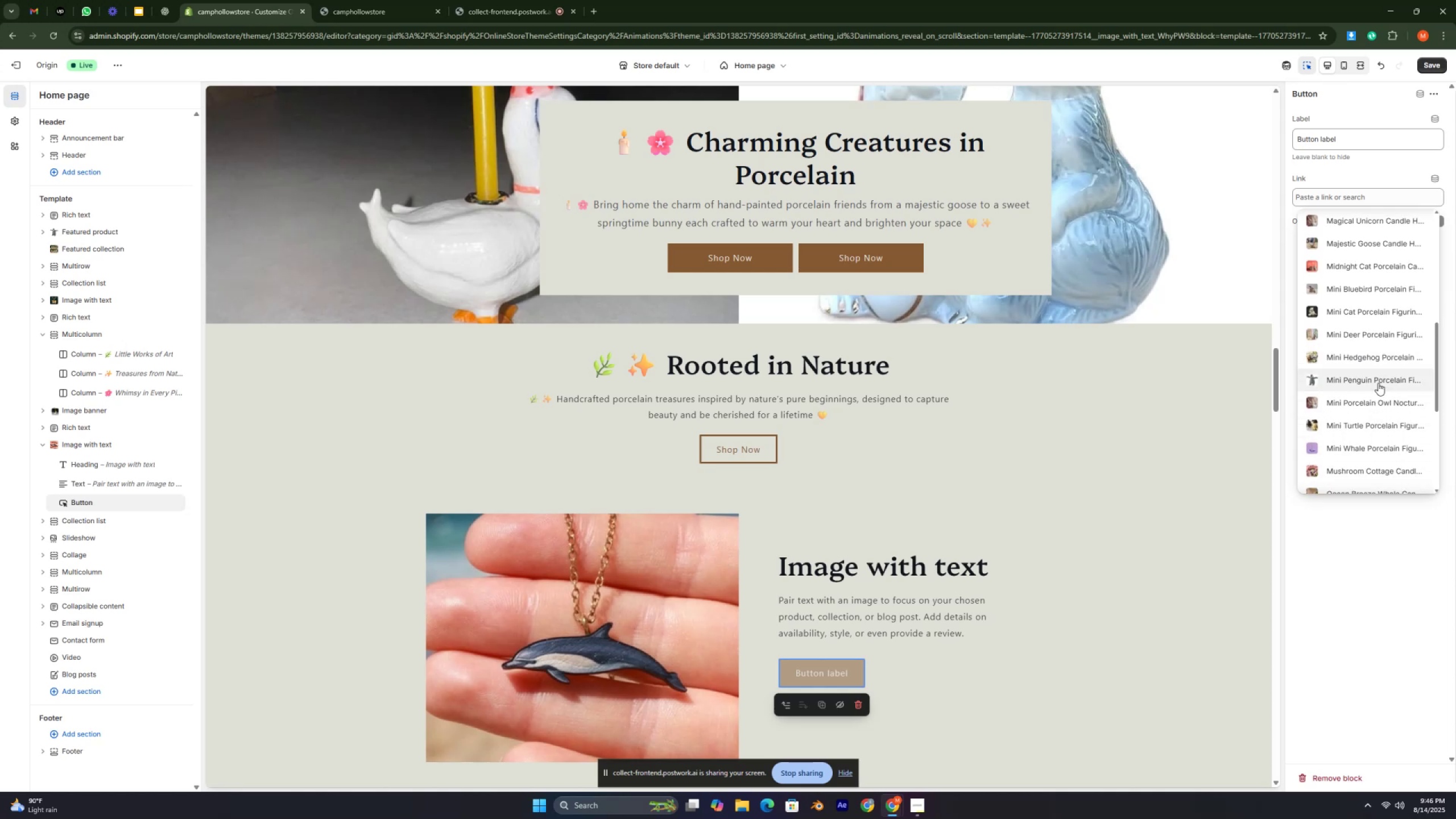 
key(Control+ControlLeft)
 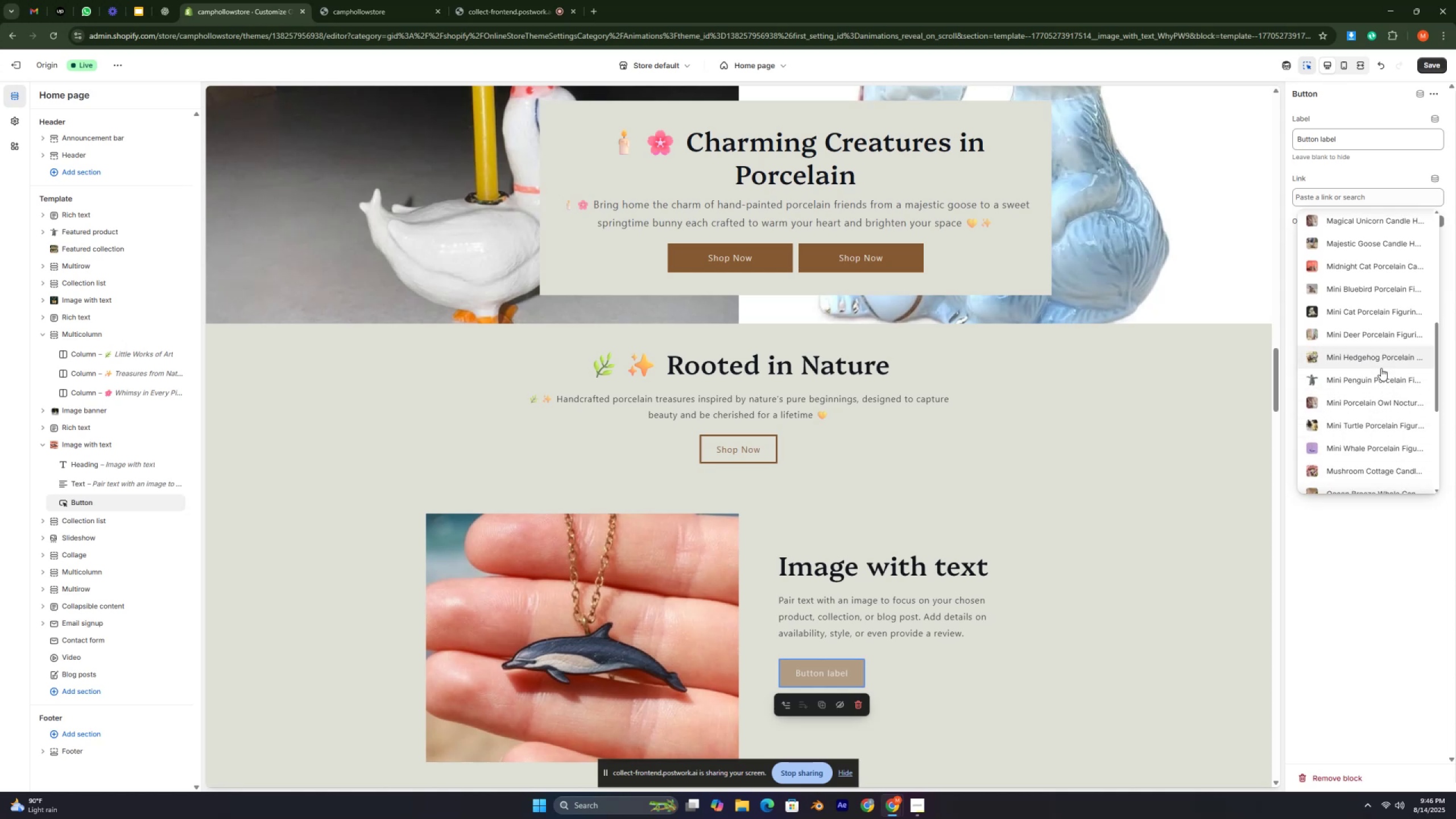 
scroll: coordinate [1381, 366], scroll_direction: down, amount: 1.0
 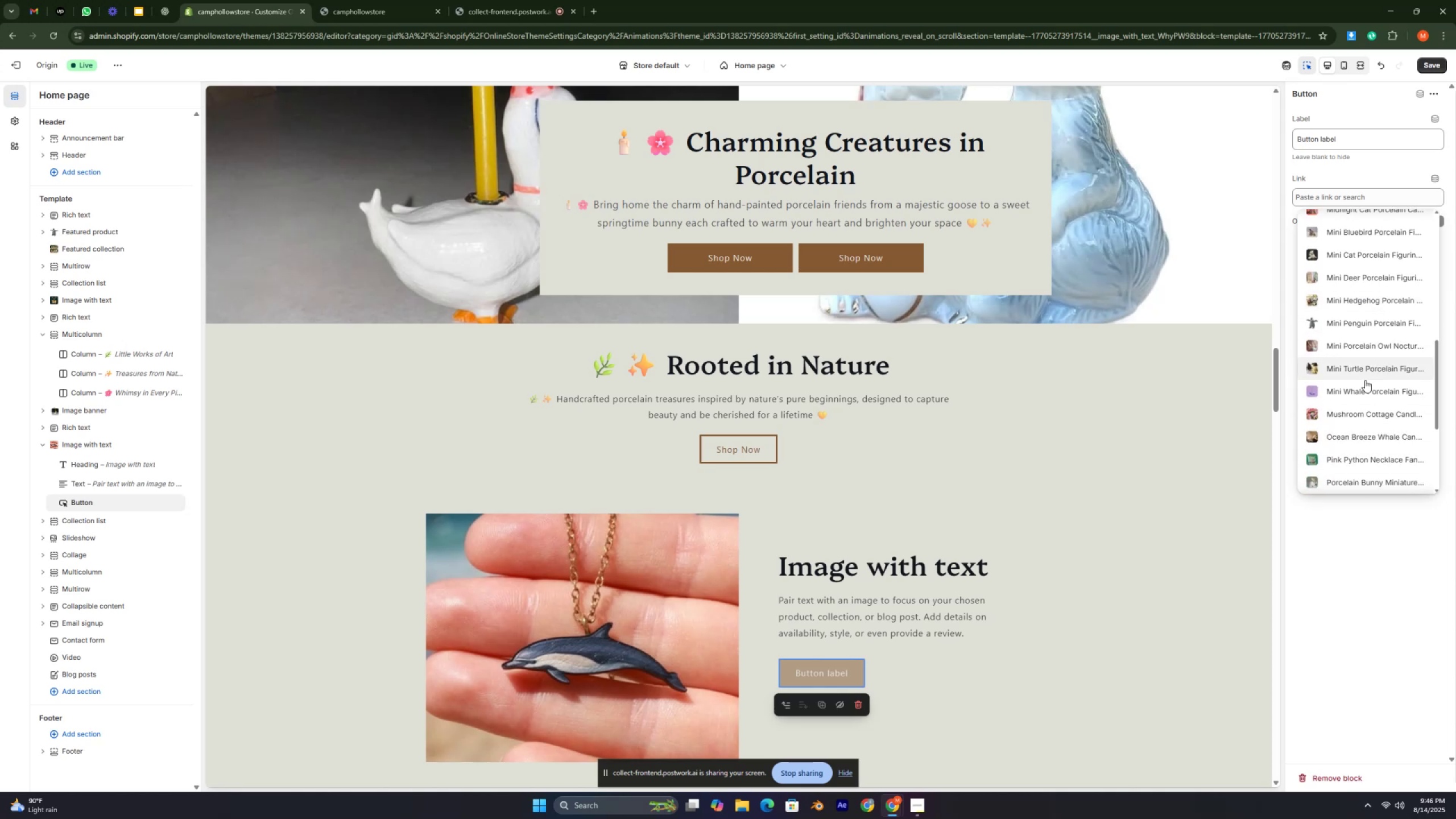 
left_click([1320, 386])
 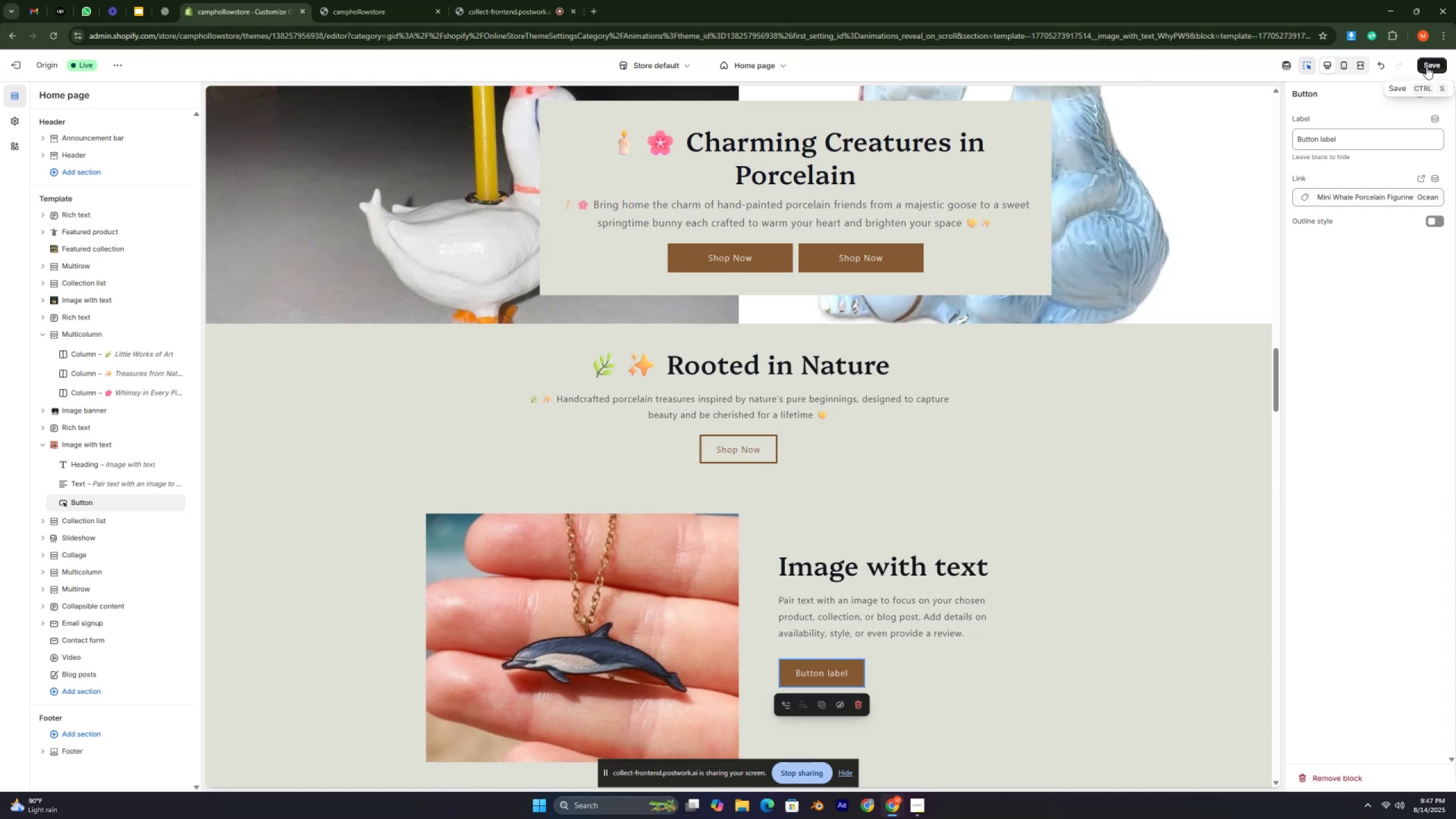 
left_click([1426, 67])
 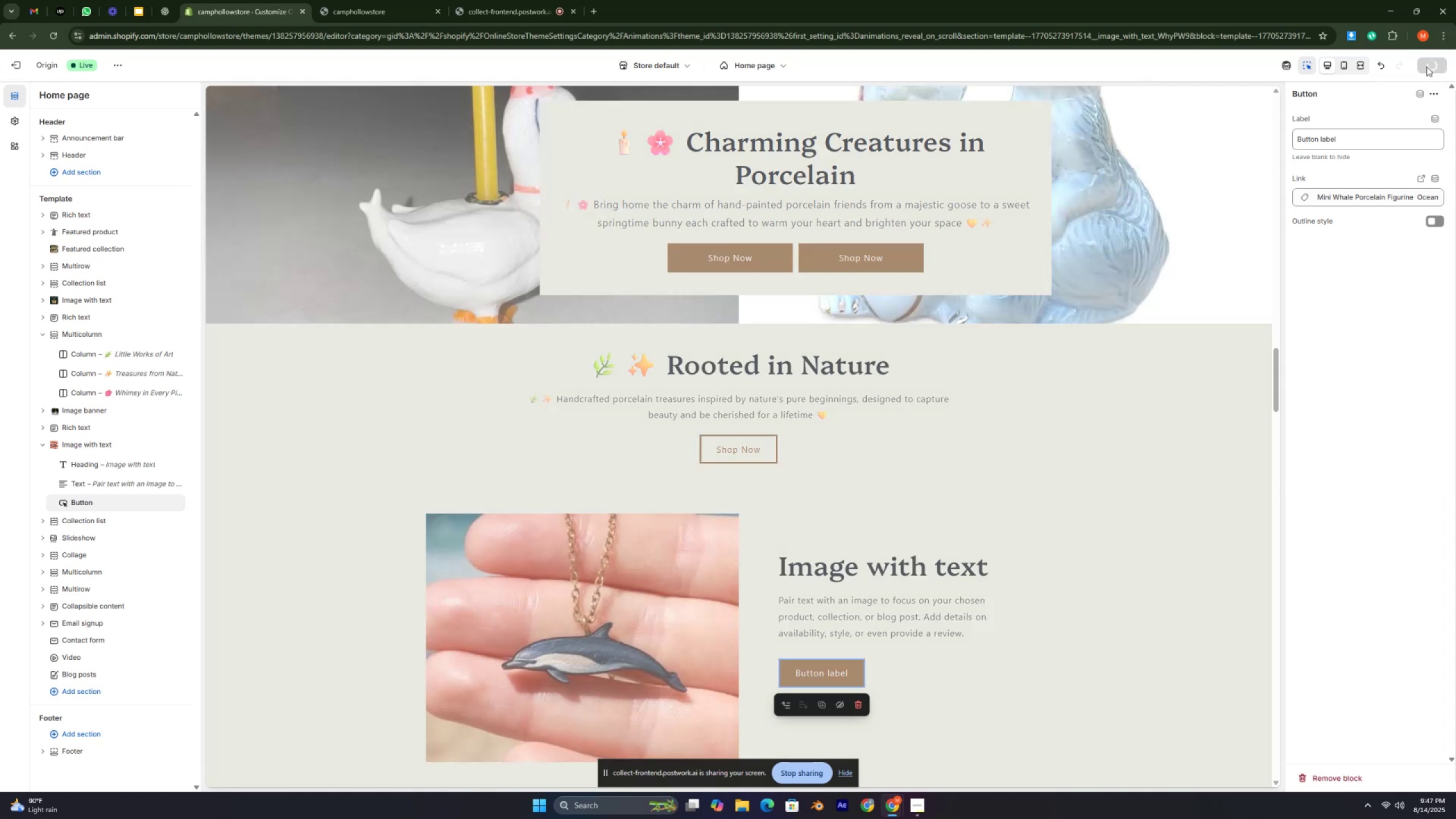 
key(Control+ControlLeft)
 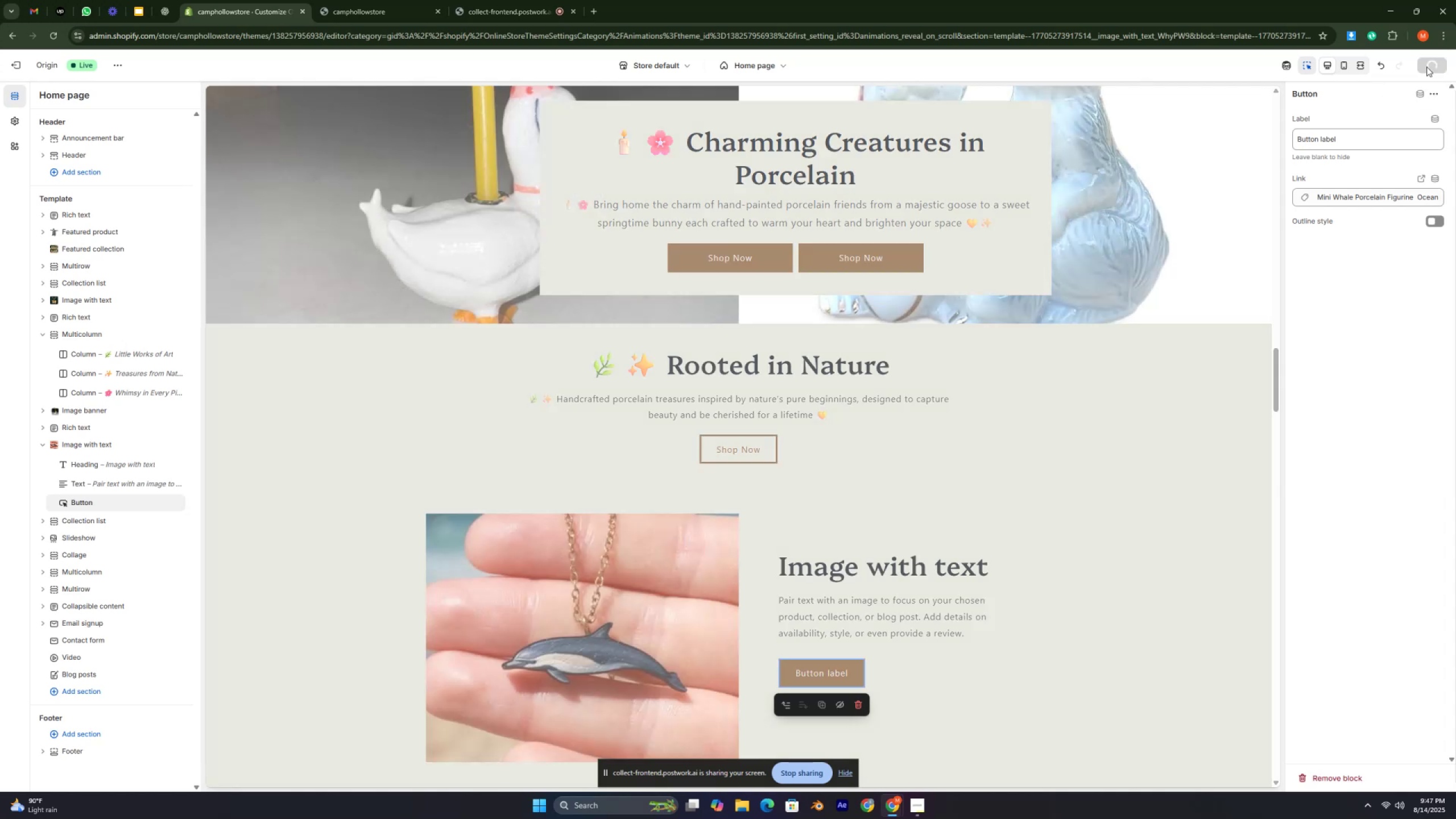 
key(Control+ControlLeft)
 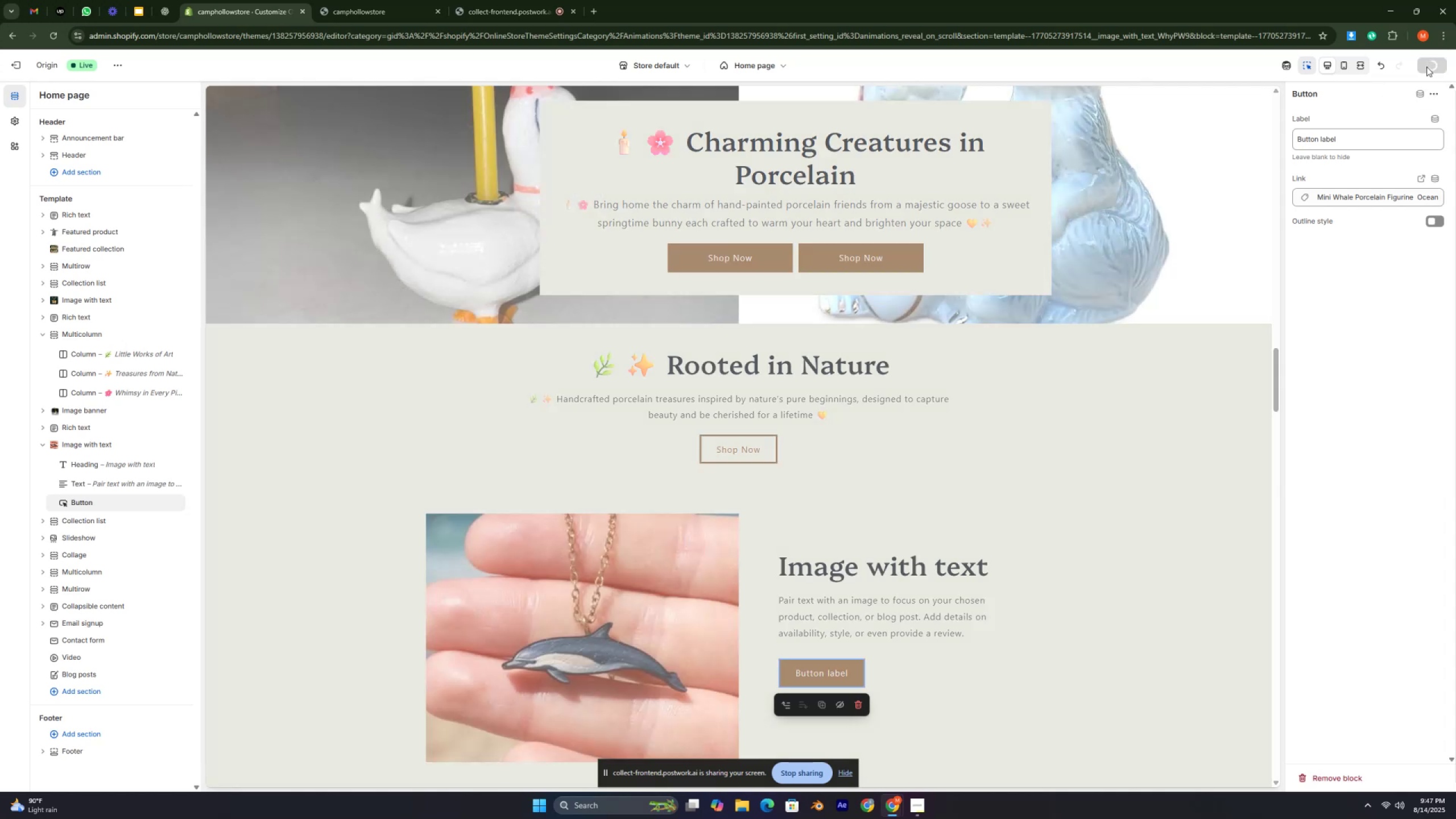 
key(Control+ControlLeft)
 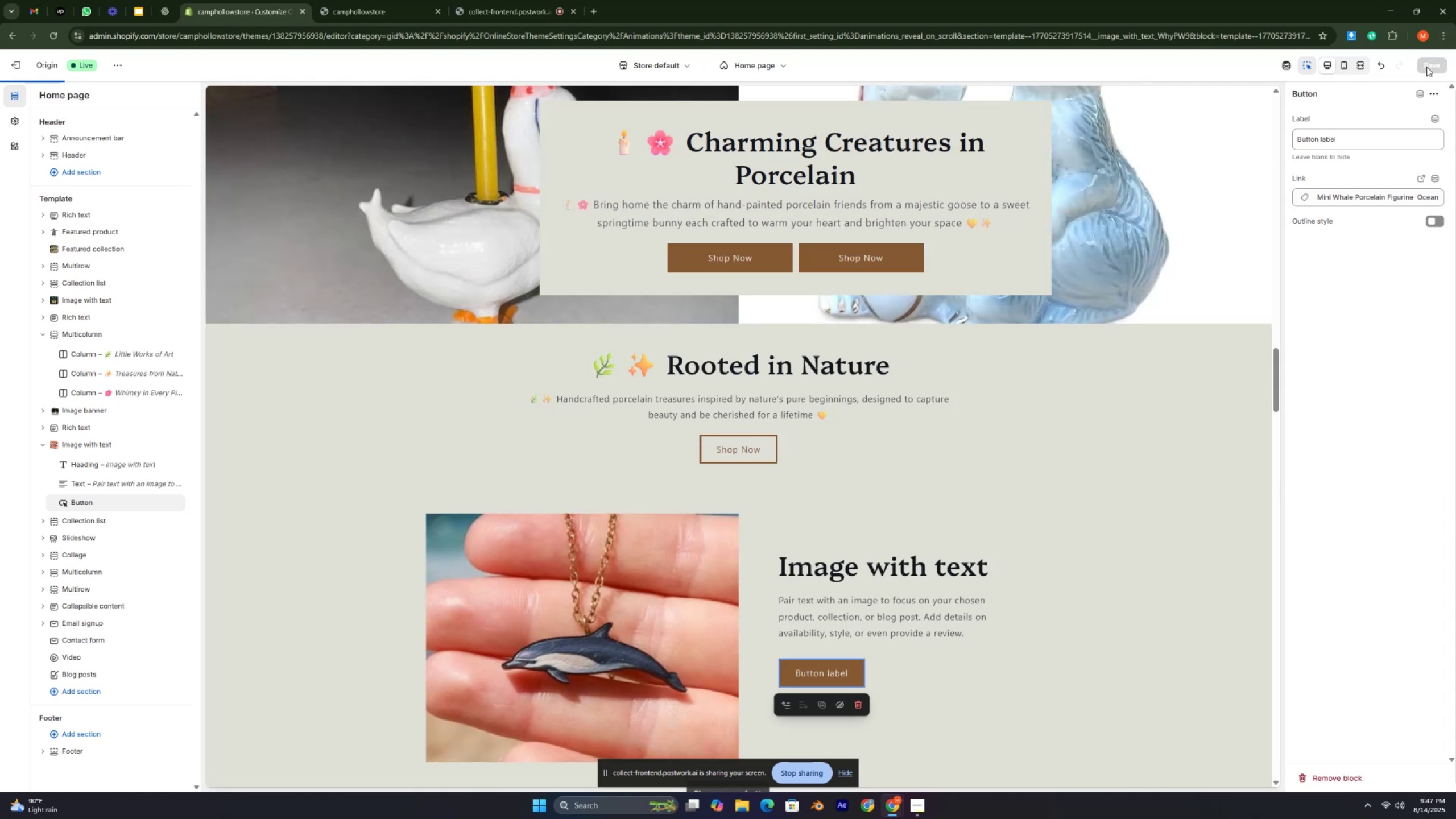 
key(Control+ControlLeft)
 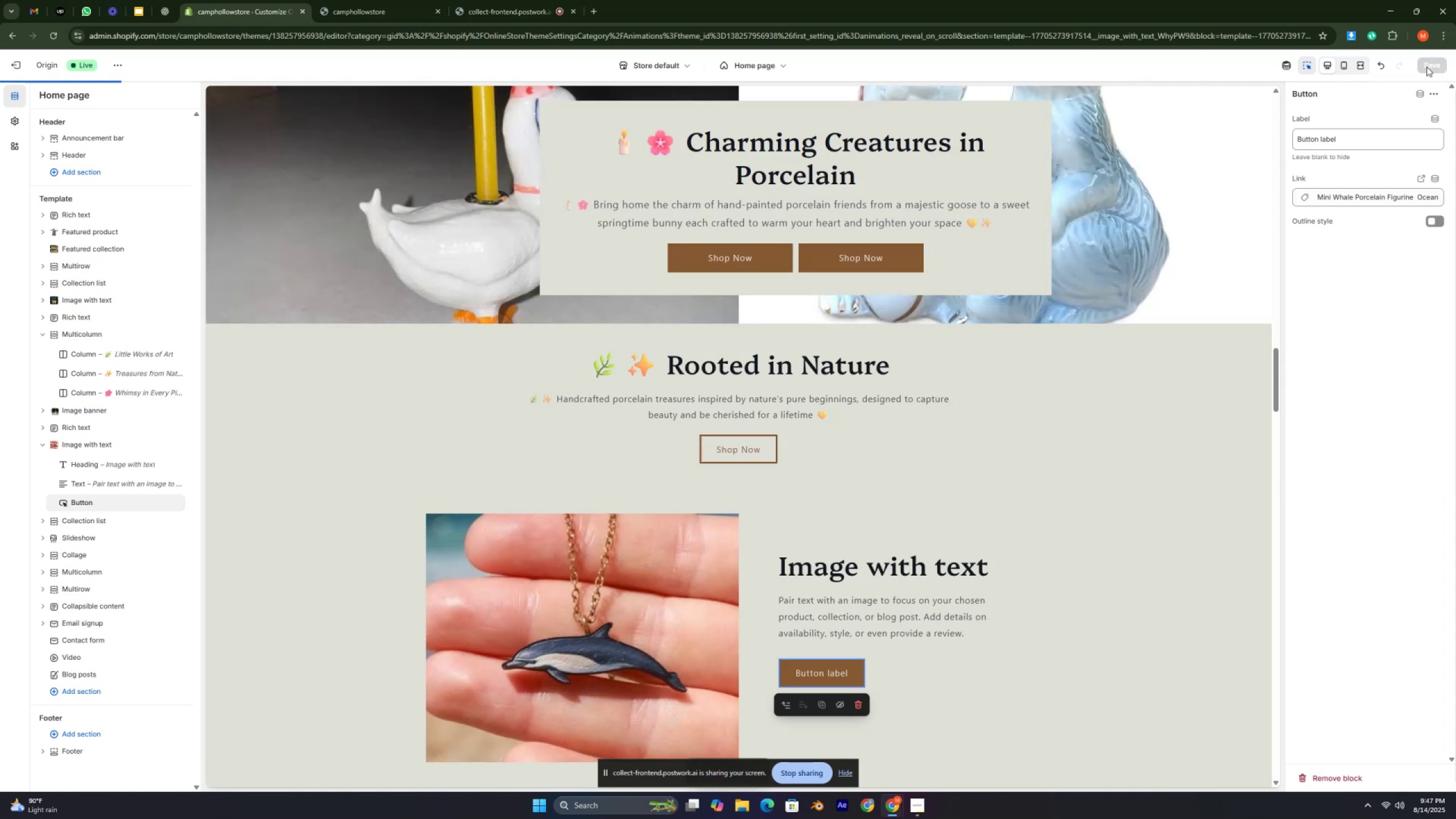 
key(Control+ControlLeft)
 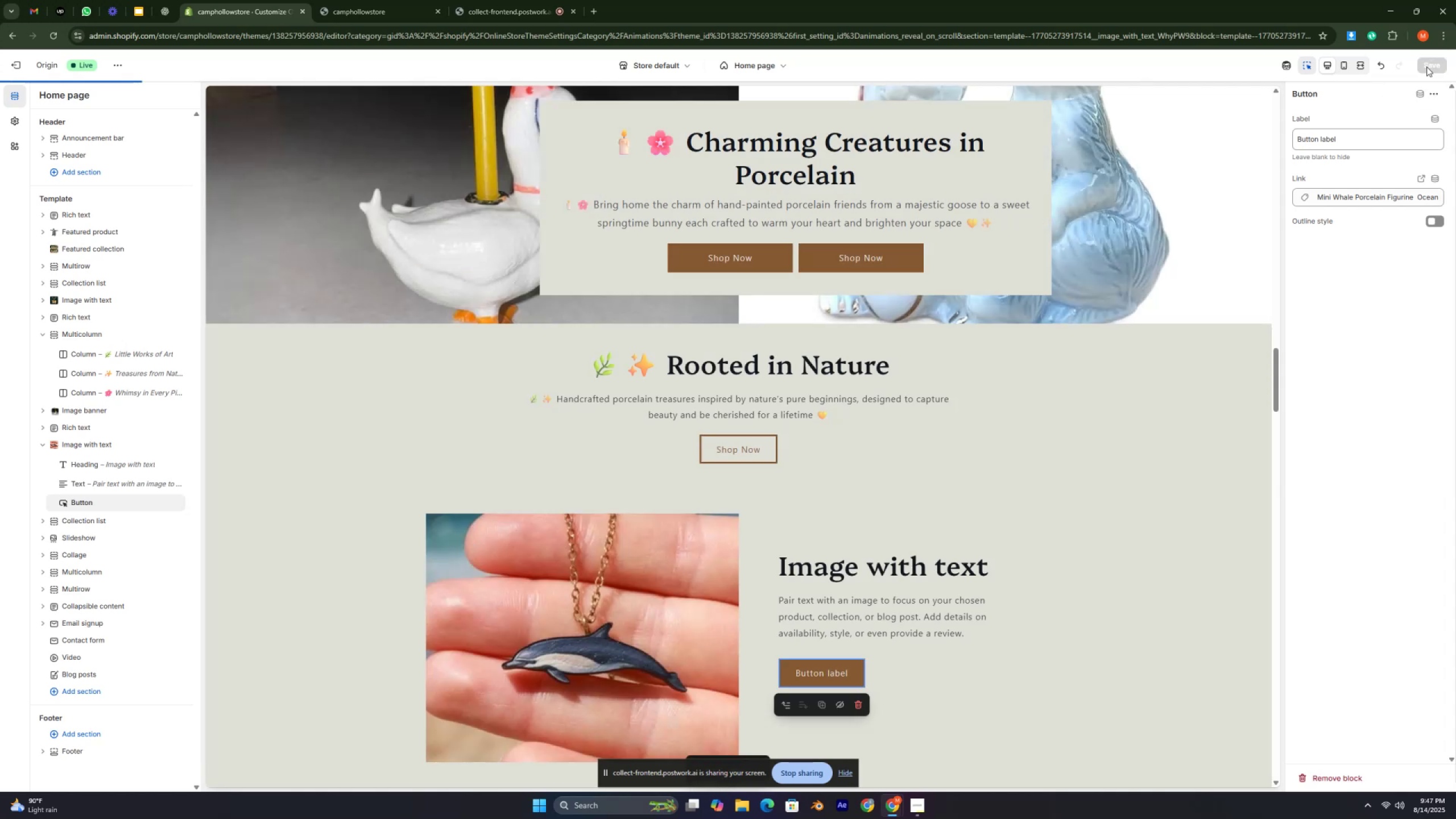 
key(Control+ControlLeft)
 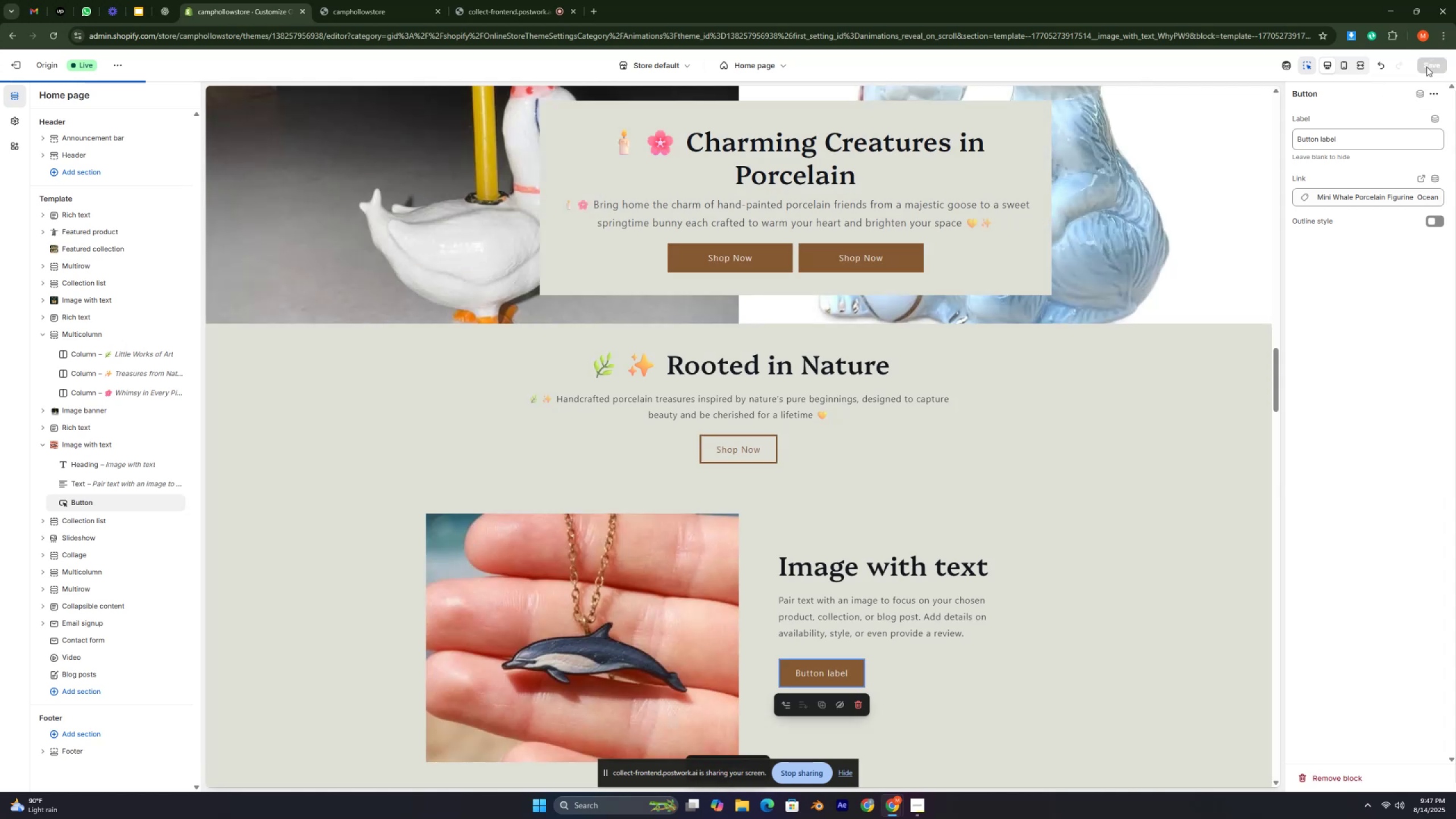 
key(Control+ControlLeft)
 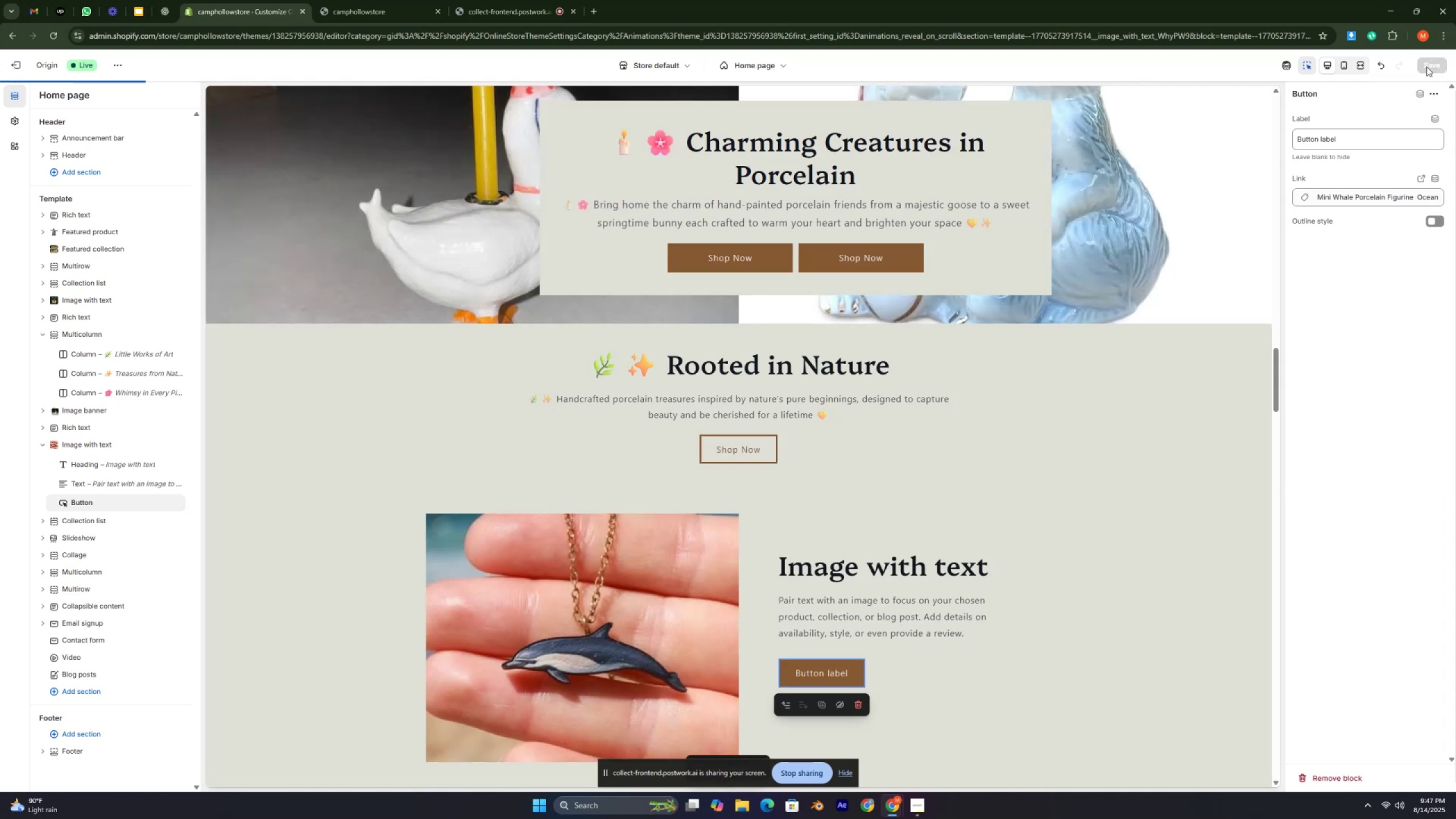 
key(Control+ControlLeft)
 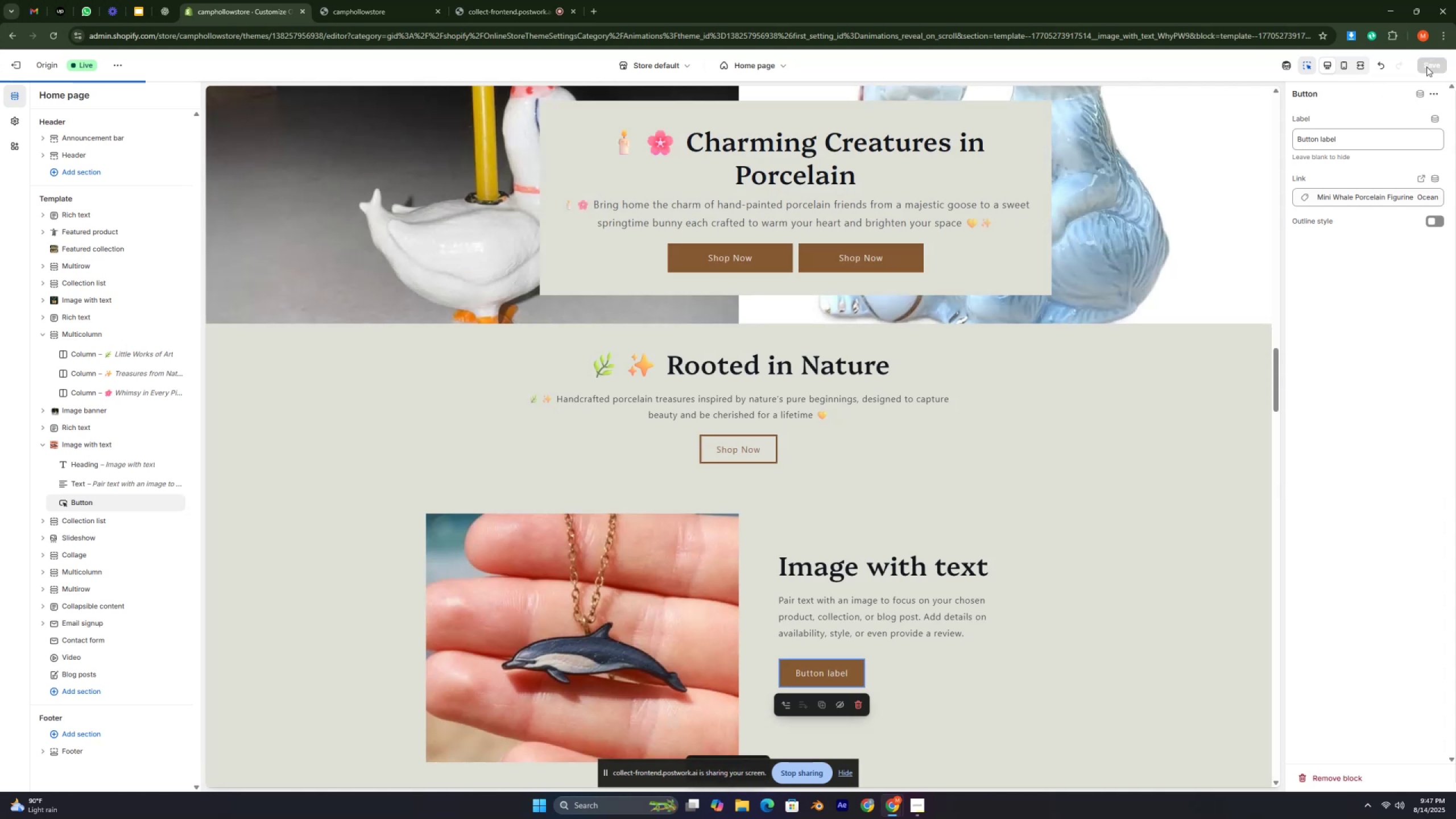 
key(Control+ControlLeft)
 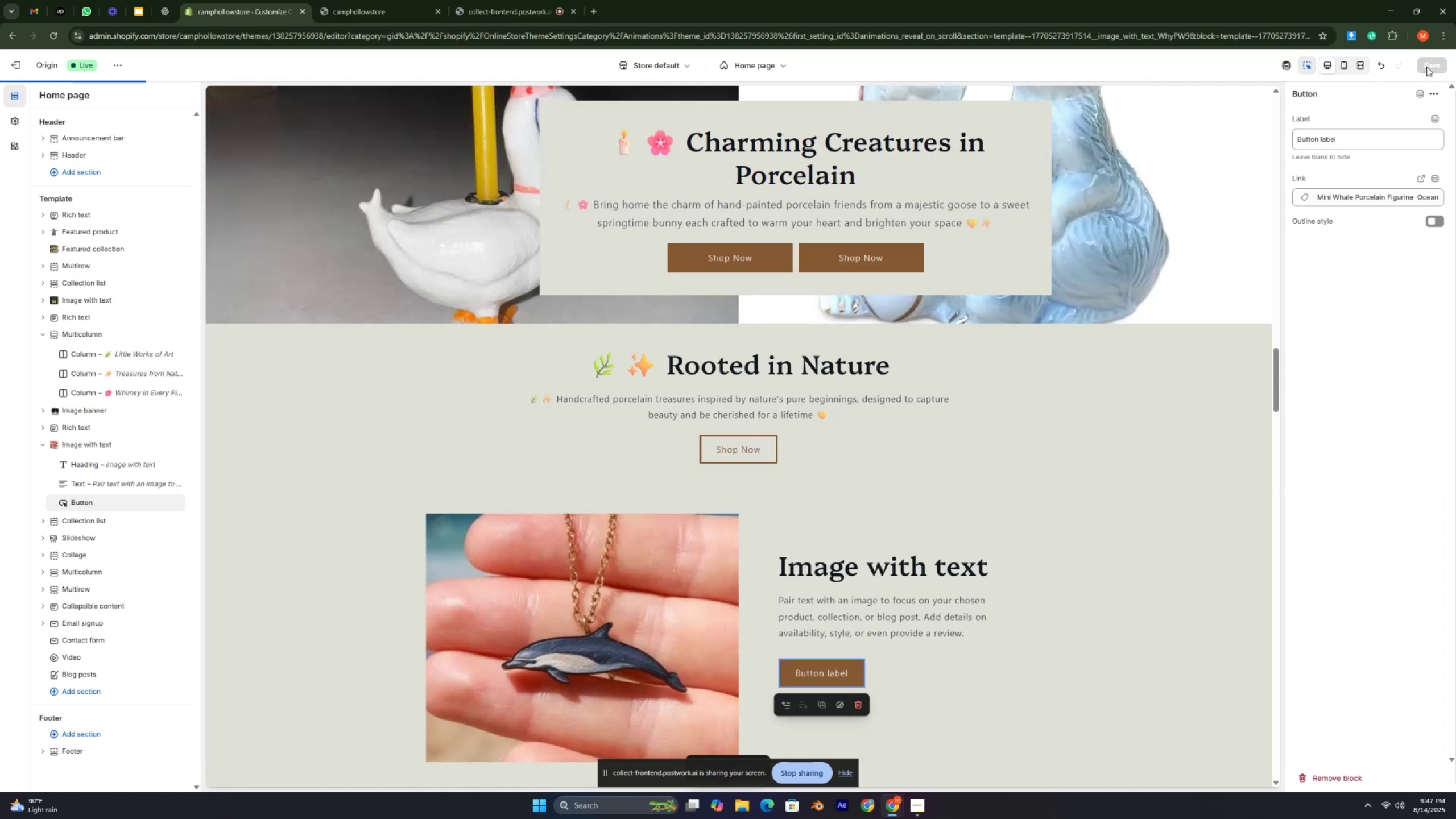 
key(Control+ControlLeft)
 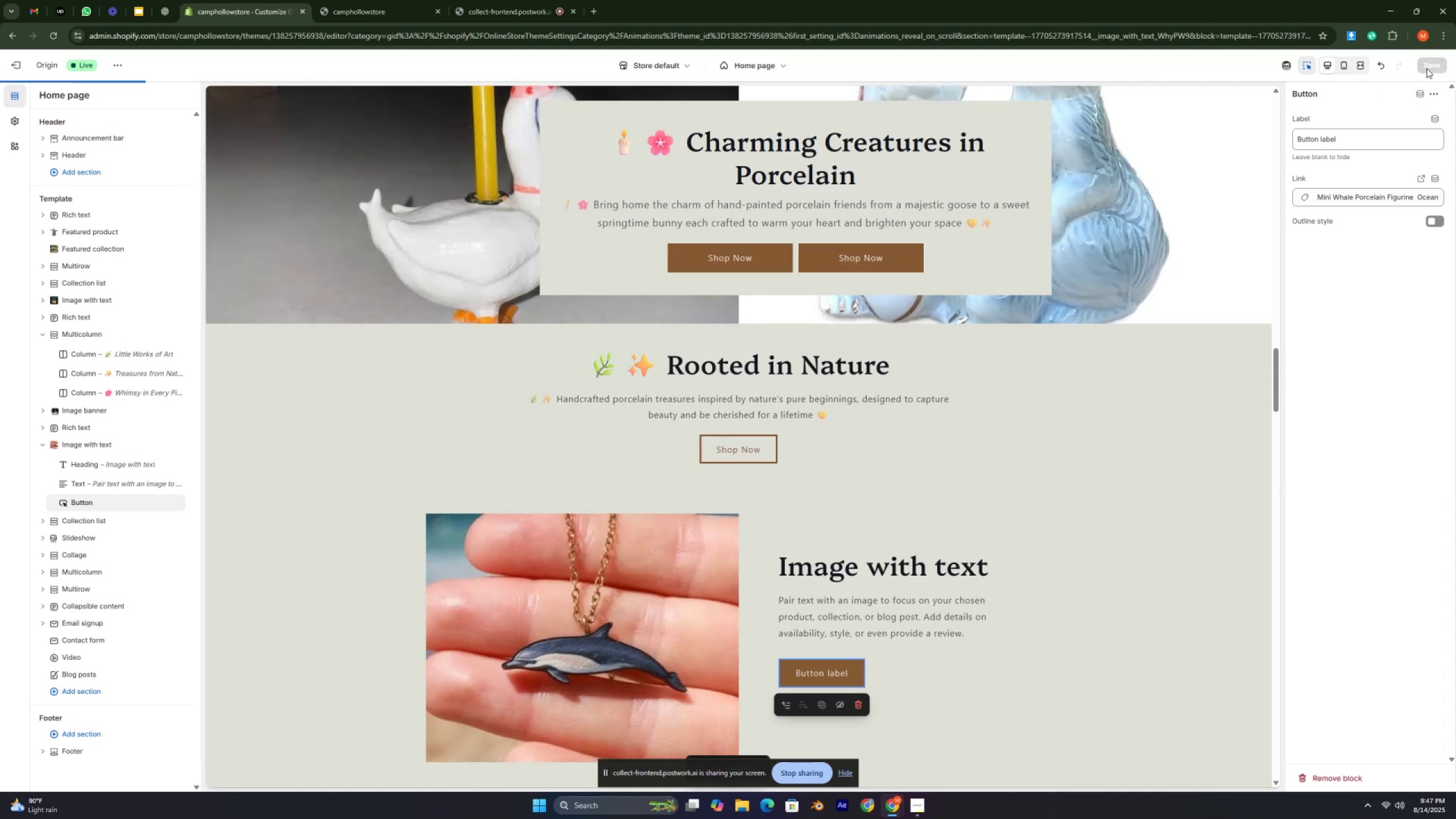 
key(Control+ControlLeft)
 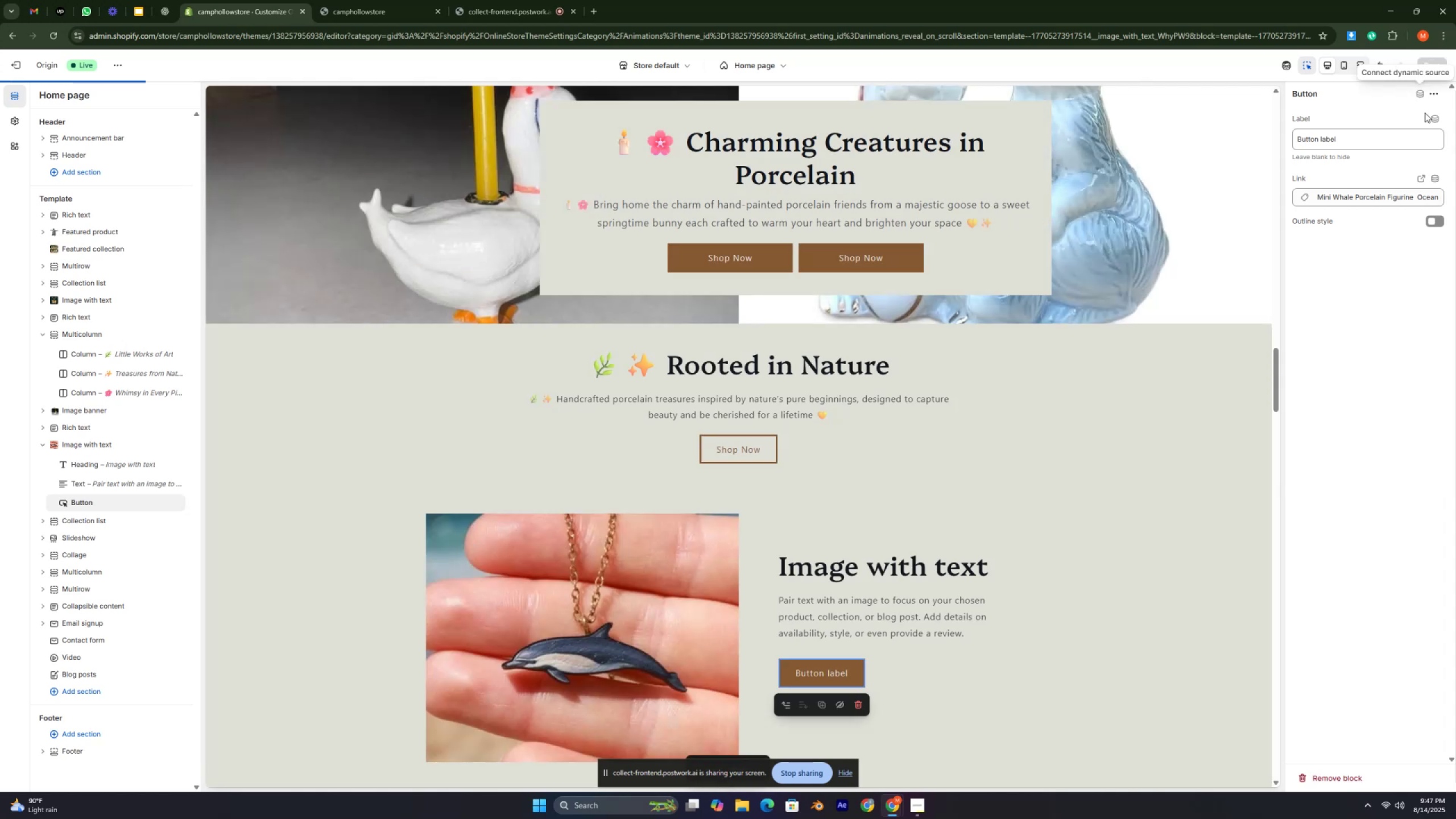 
key(Control+ControlLeft)
 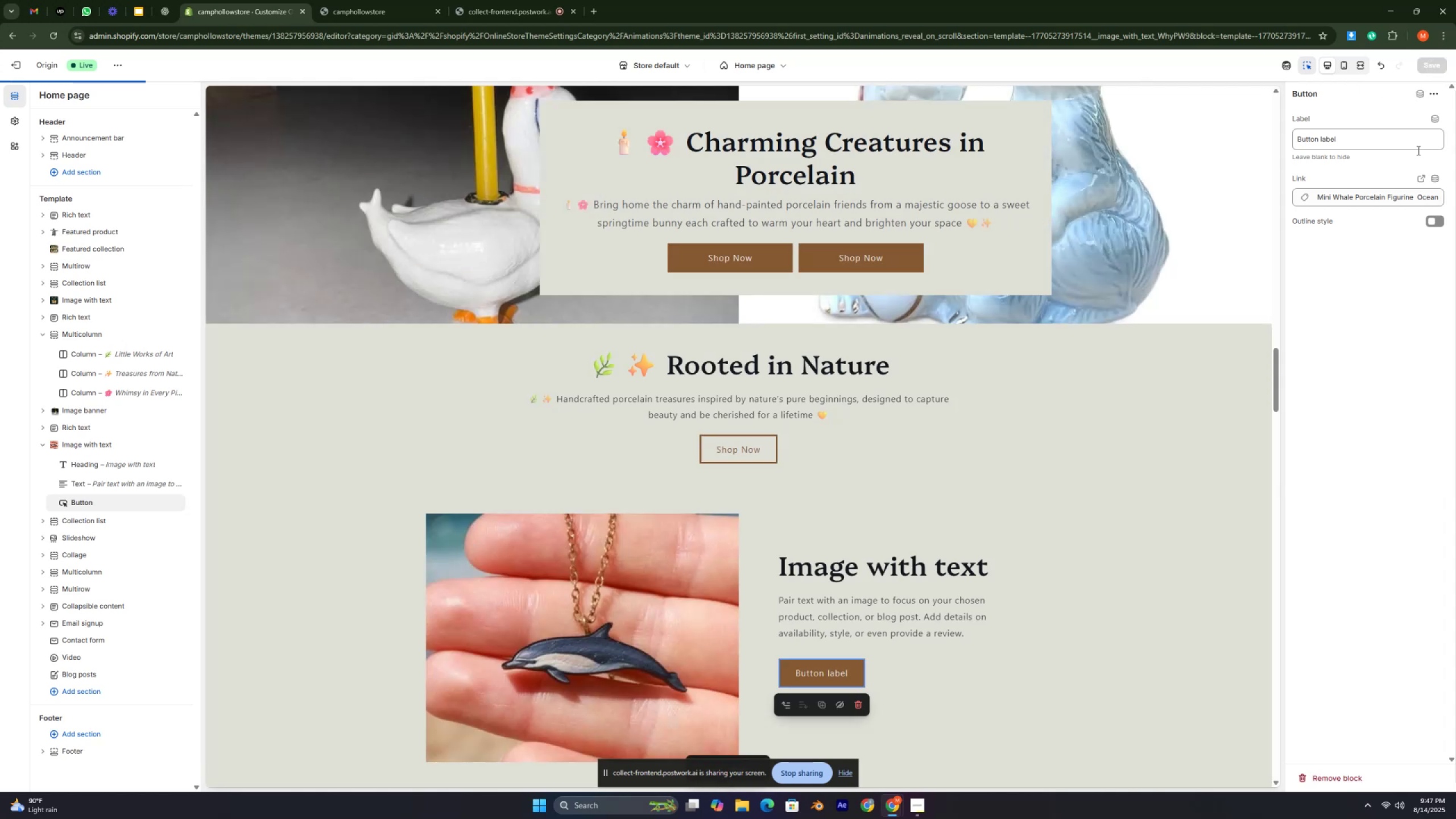 
key(Control+ControlLeft)
 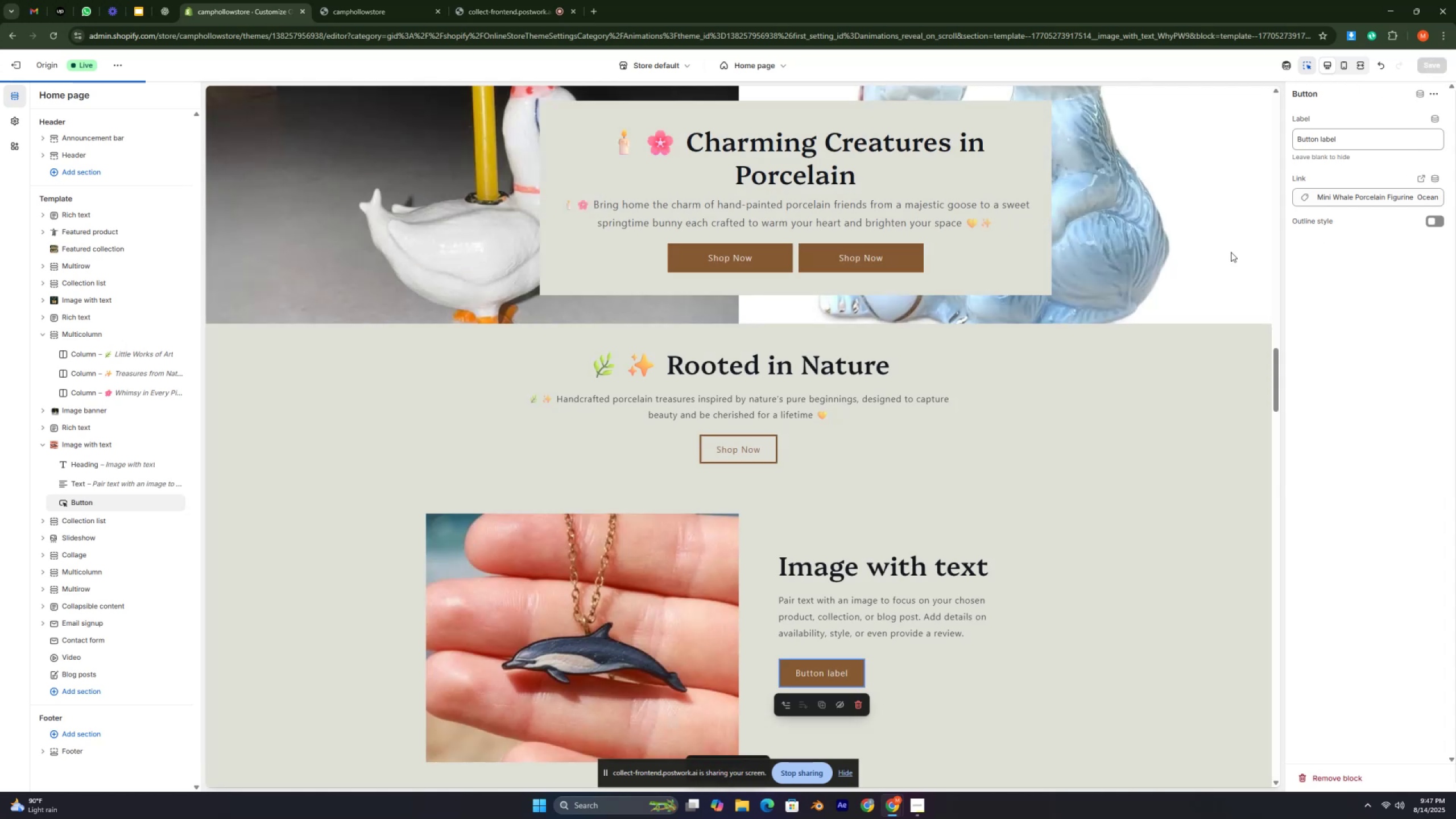 
key(Control+ControlLeft)
 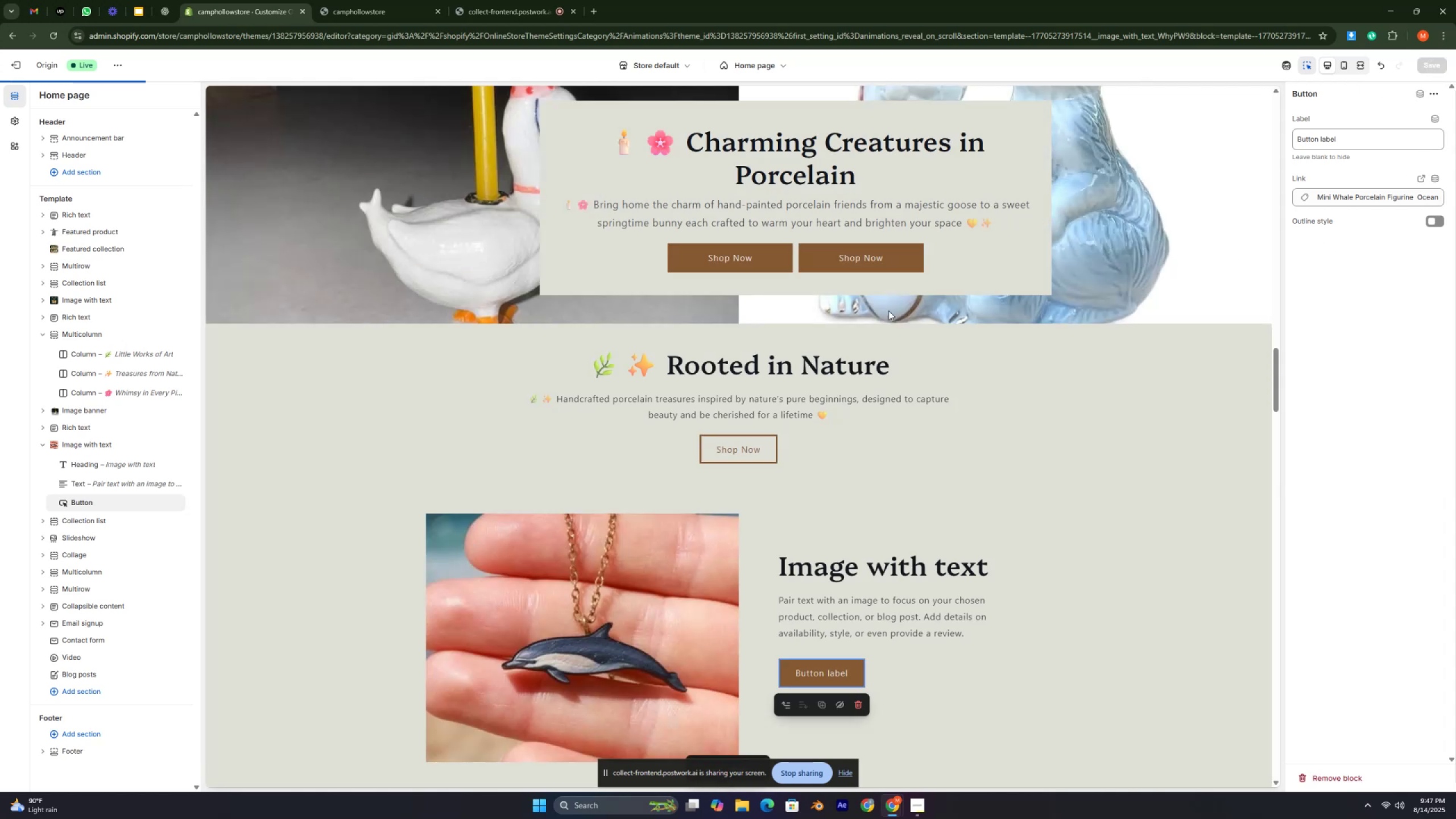 
key(Control+ControlLeft)
 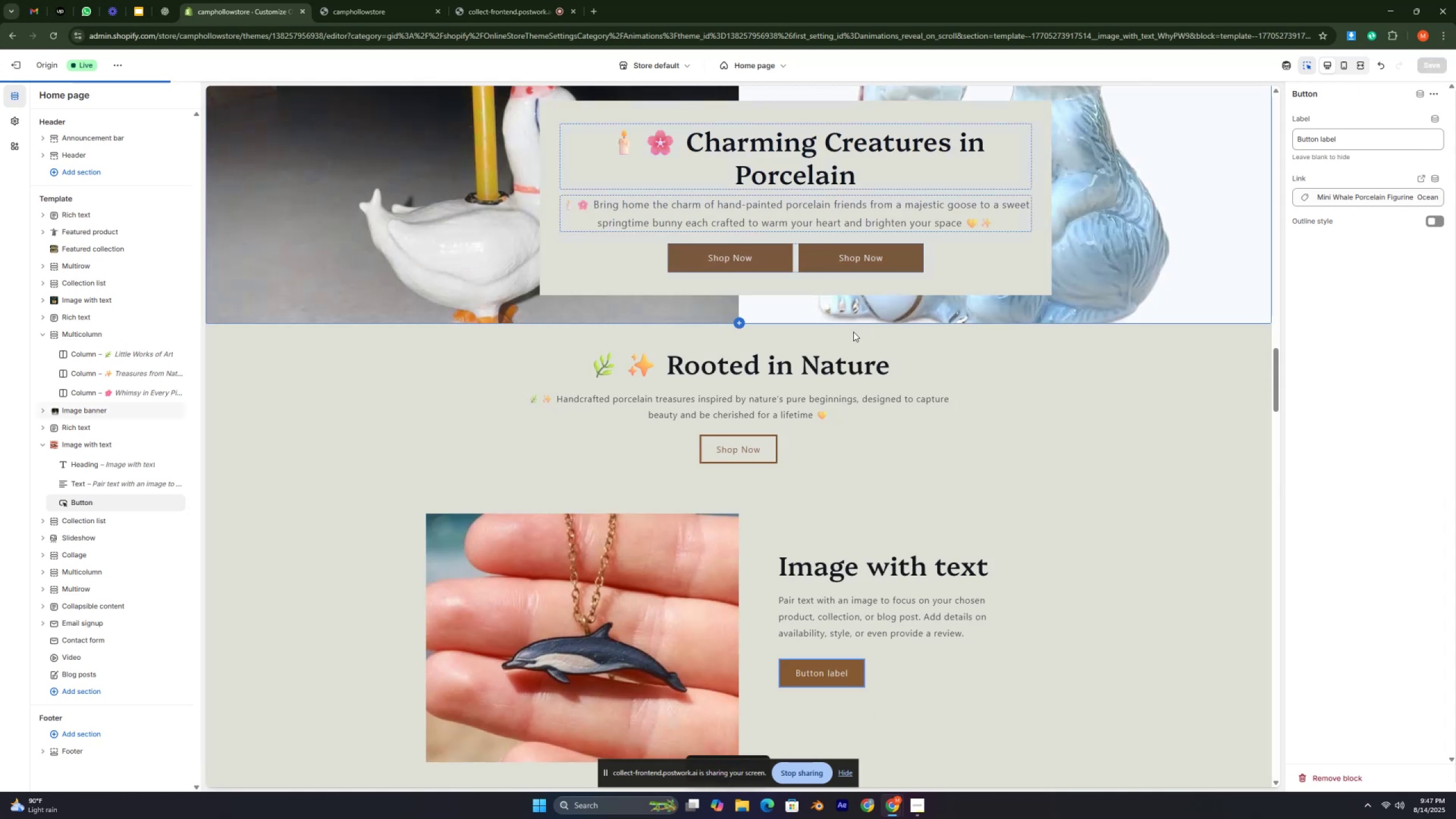 
key(Control+ControlLeft)
 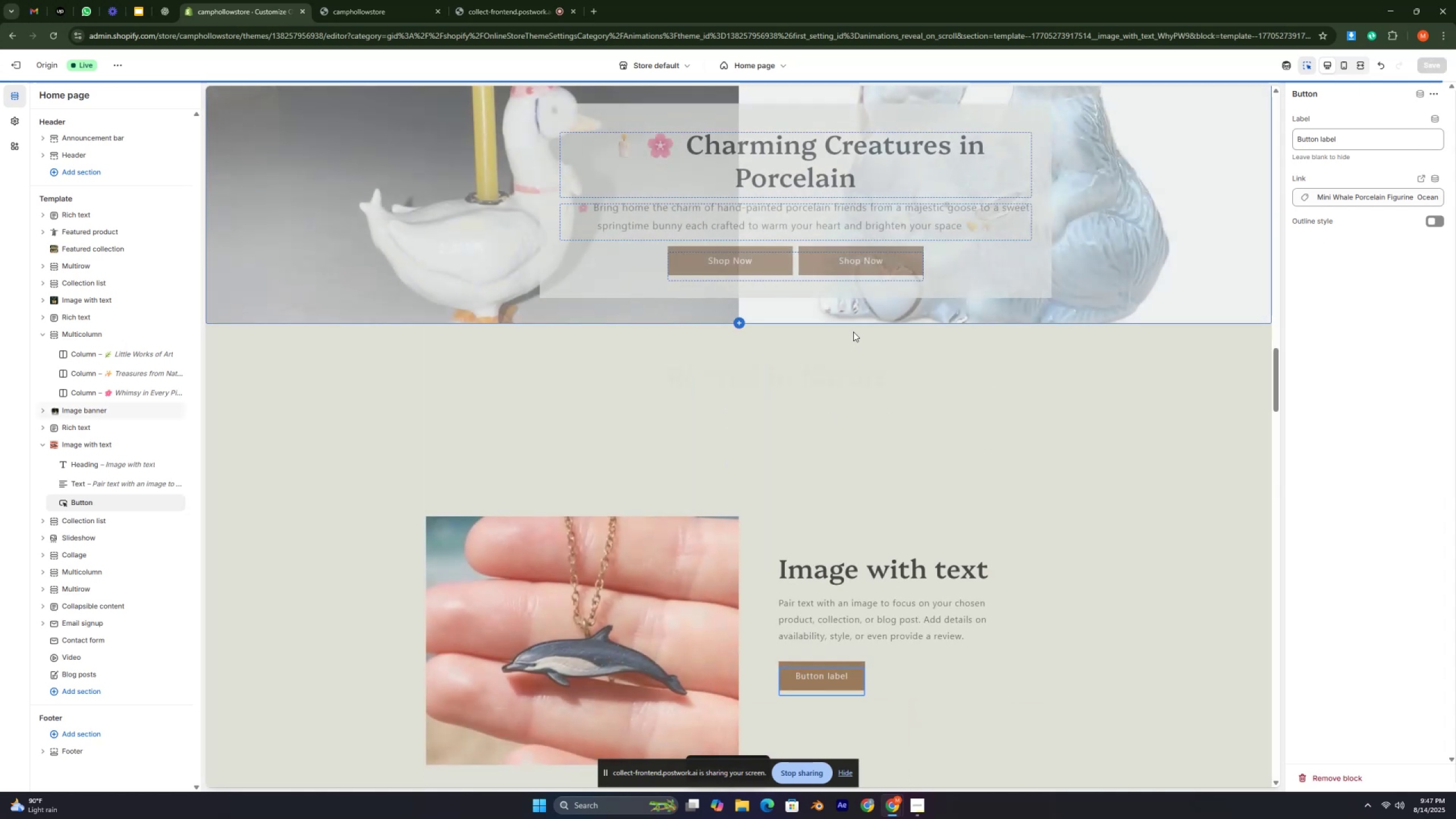 
key(Control+ControlLeft)
 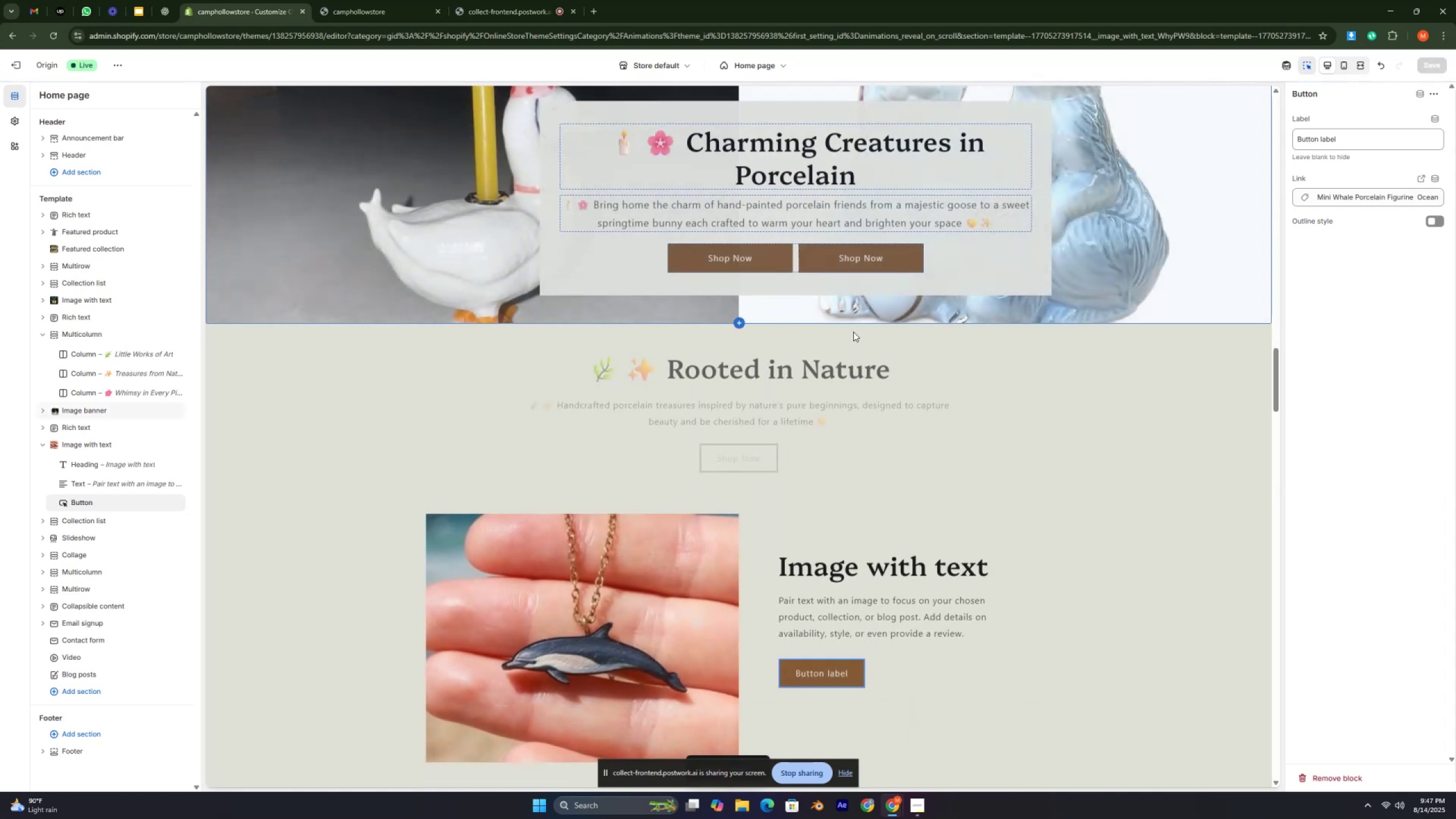 
key(Control+ControlLeft)
 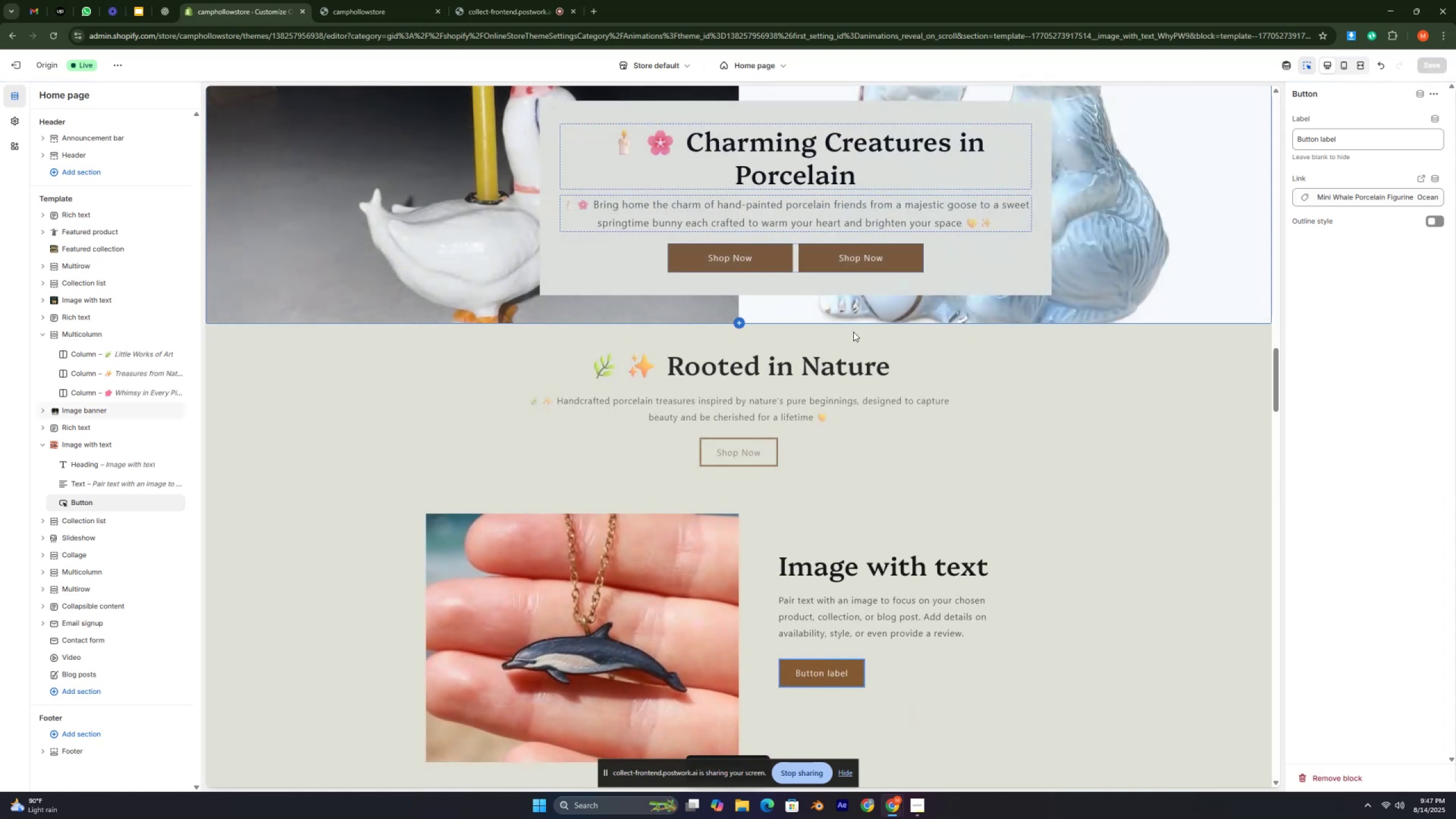 
key(Control+ControlLeft)
 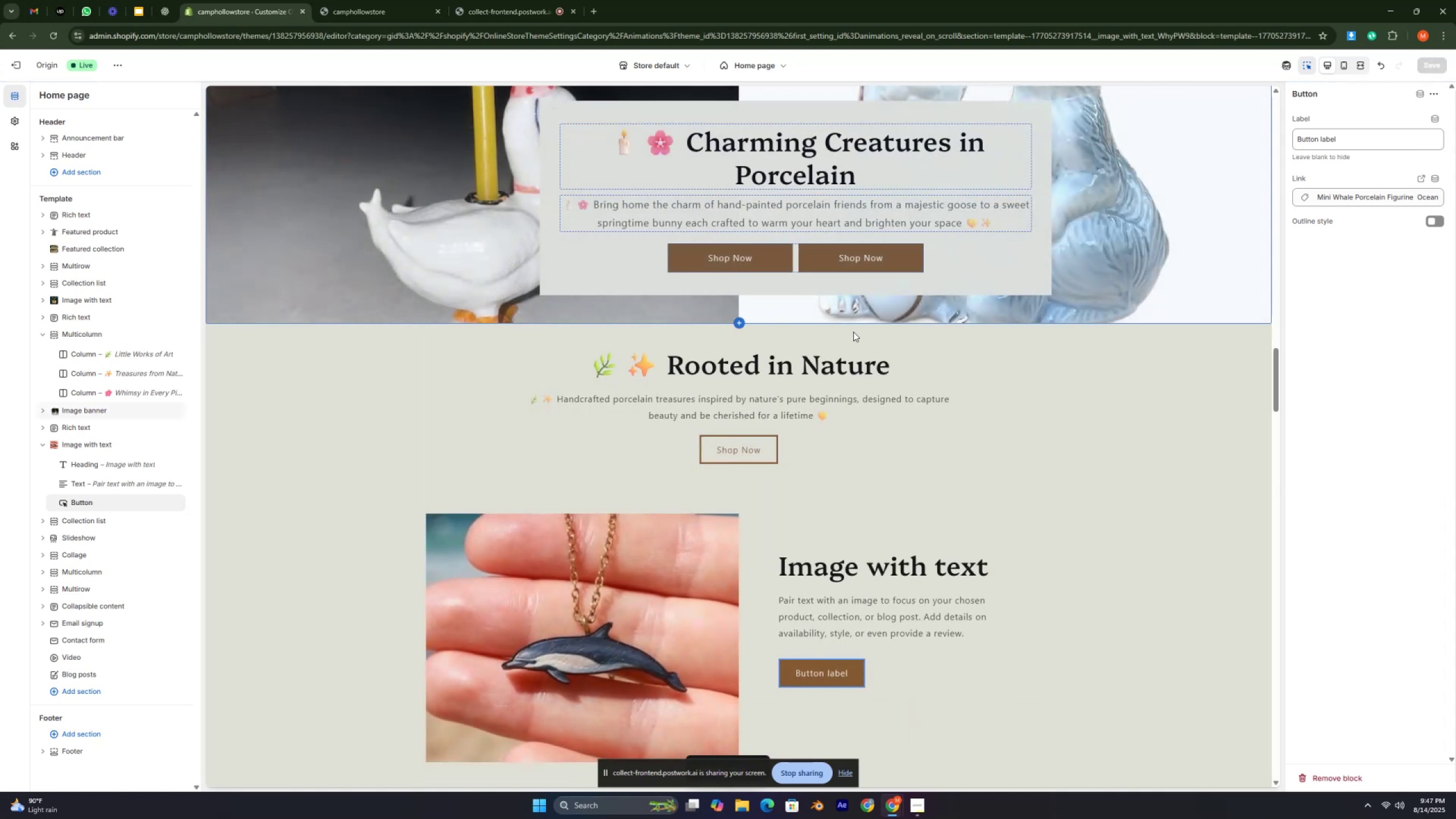 
key(Control+ControlLeft)
 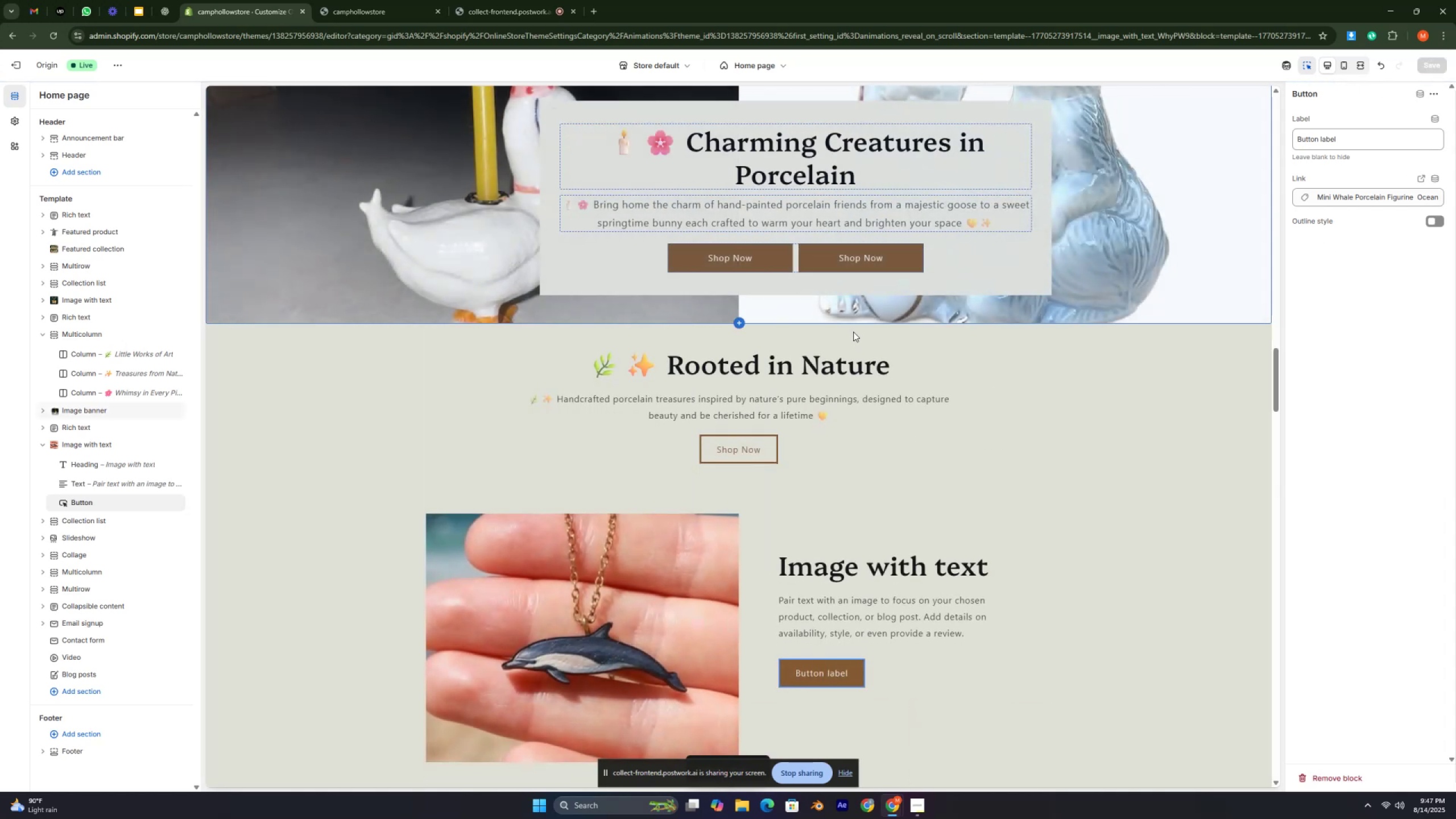 
key(Control+ControlLeft)
 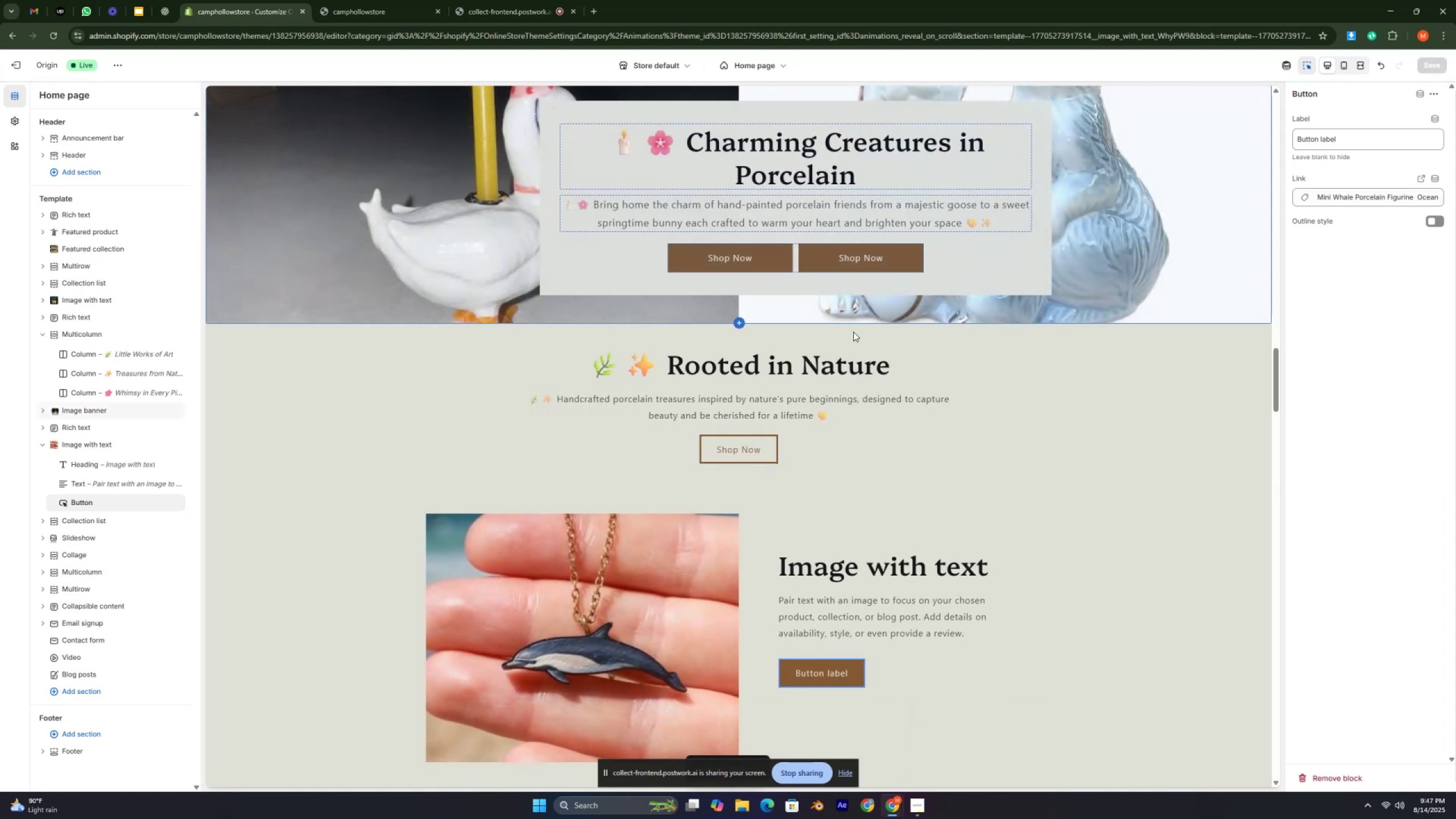 
key(Control+ControlLeft)
 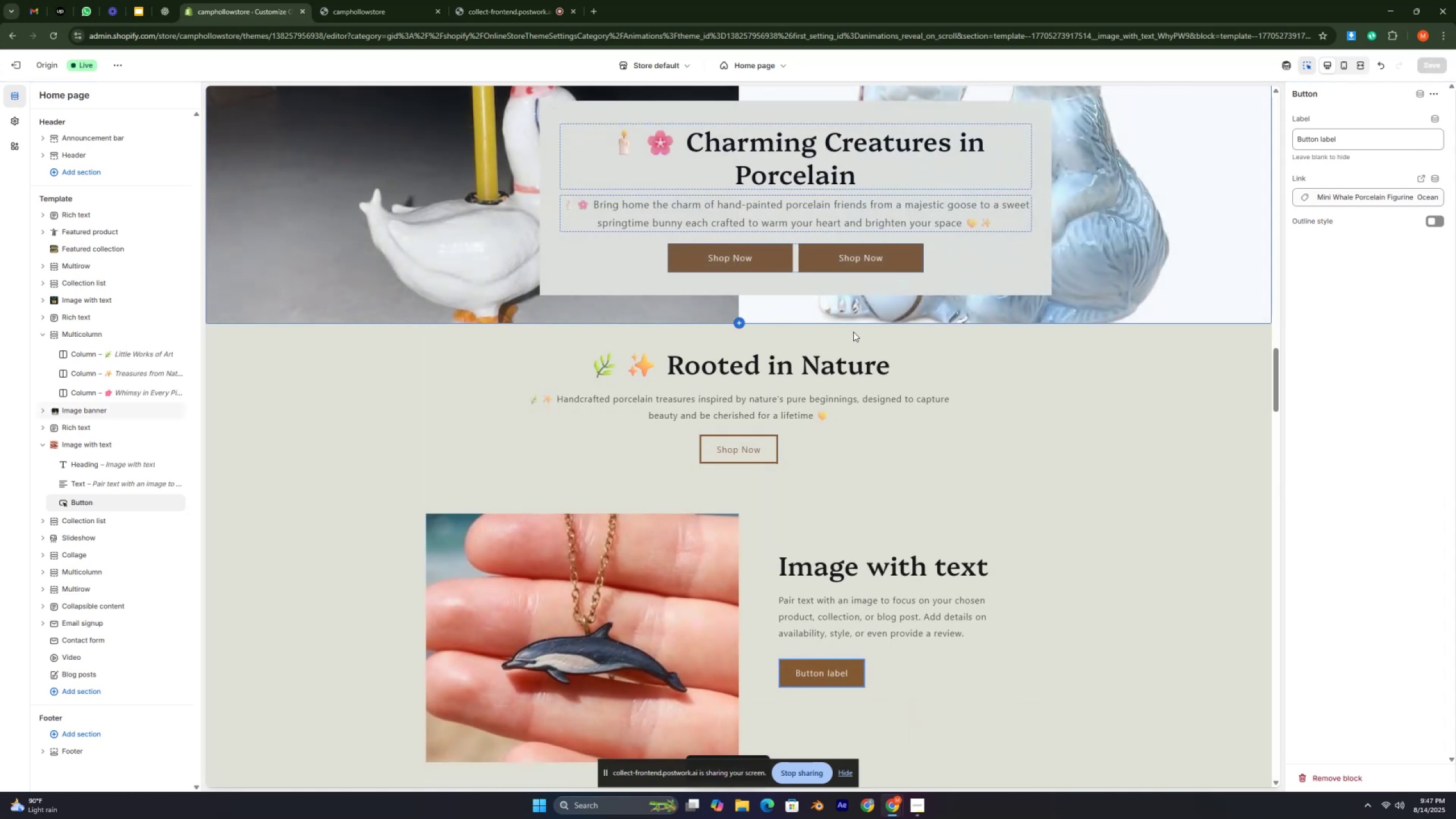 
key(Control+ControlLeft)
 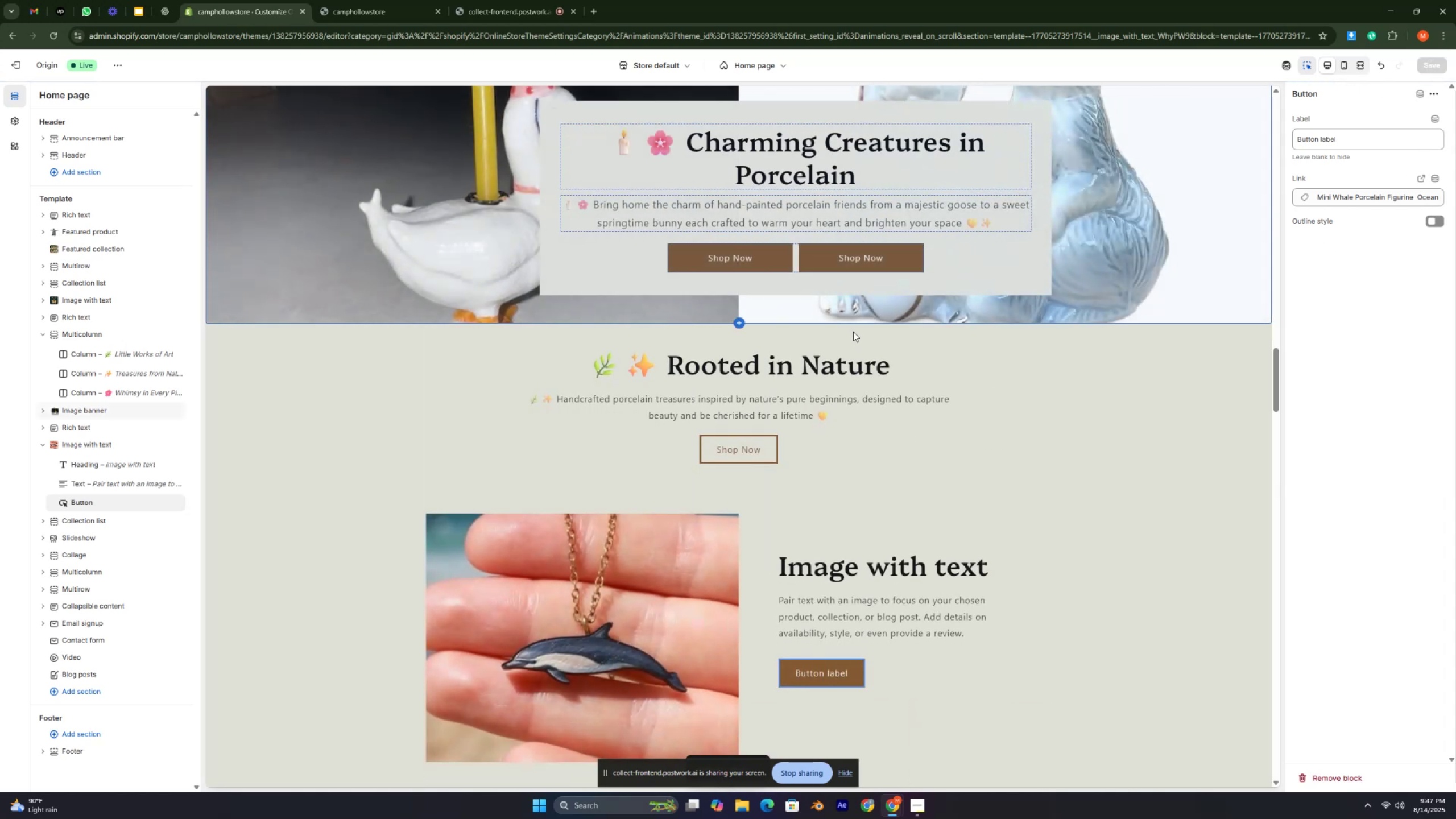 
key(Control+ControlLeft)
 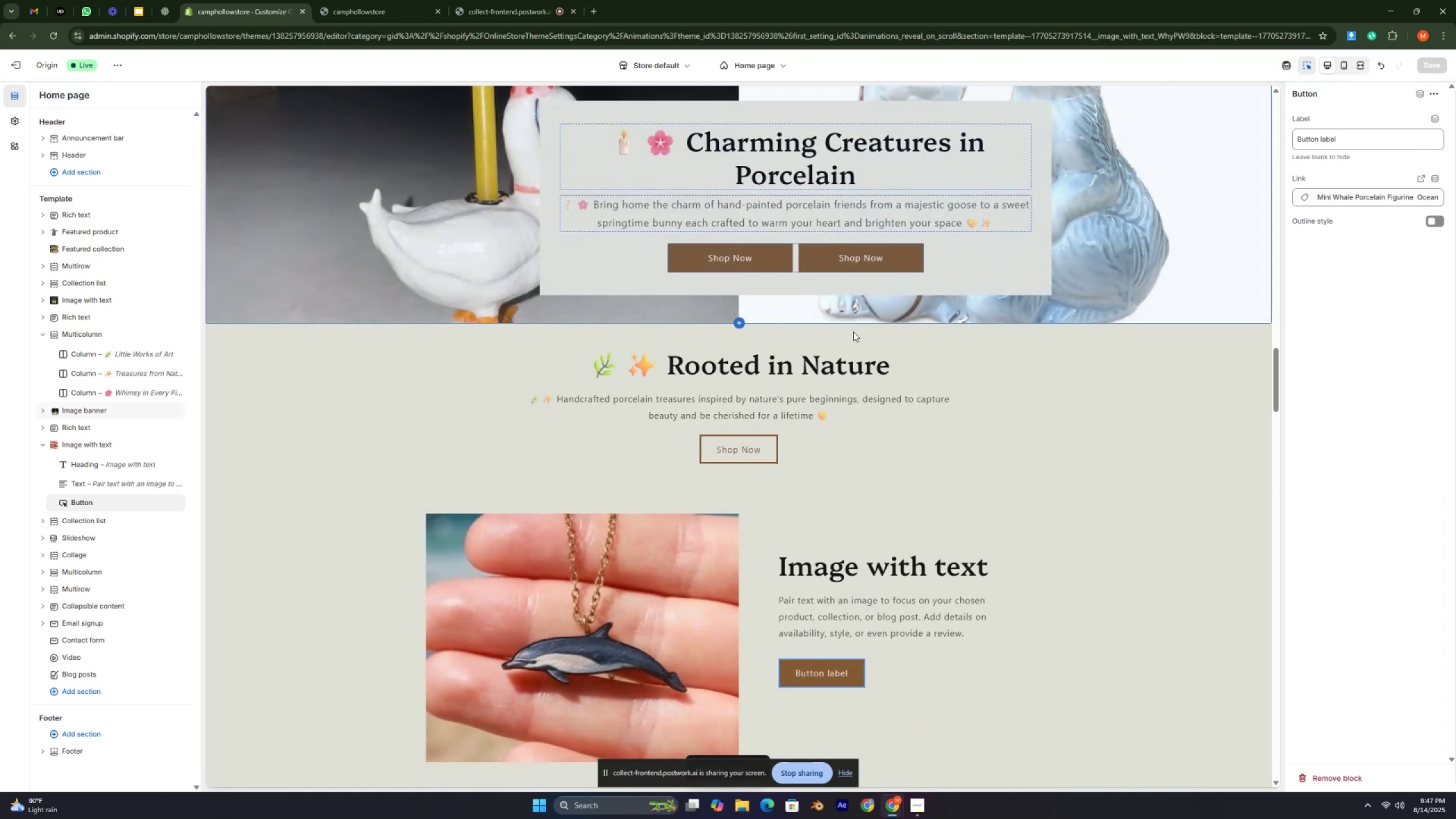 
key(Control+ControlLeft)
 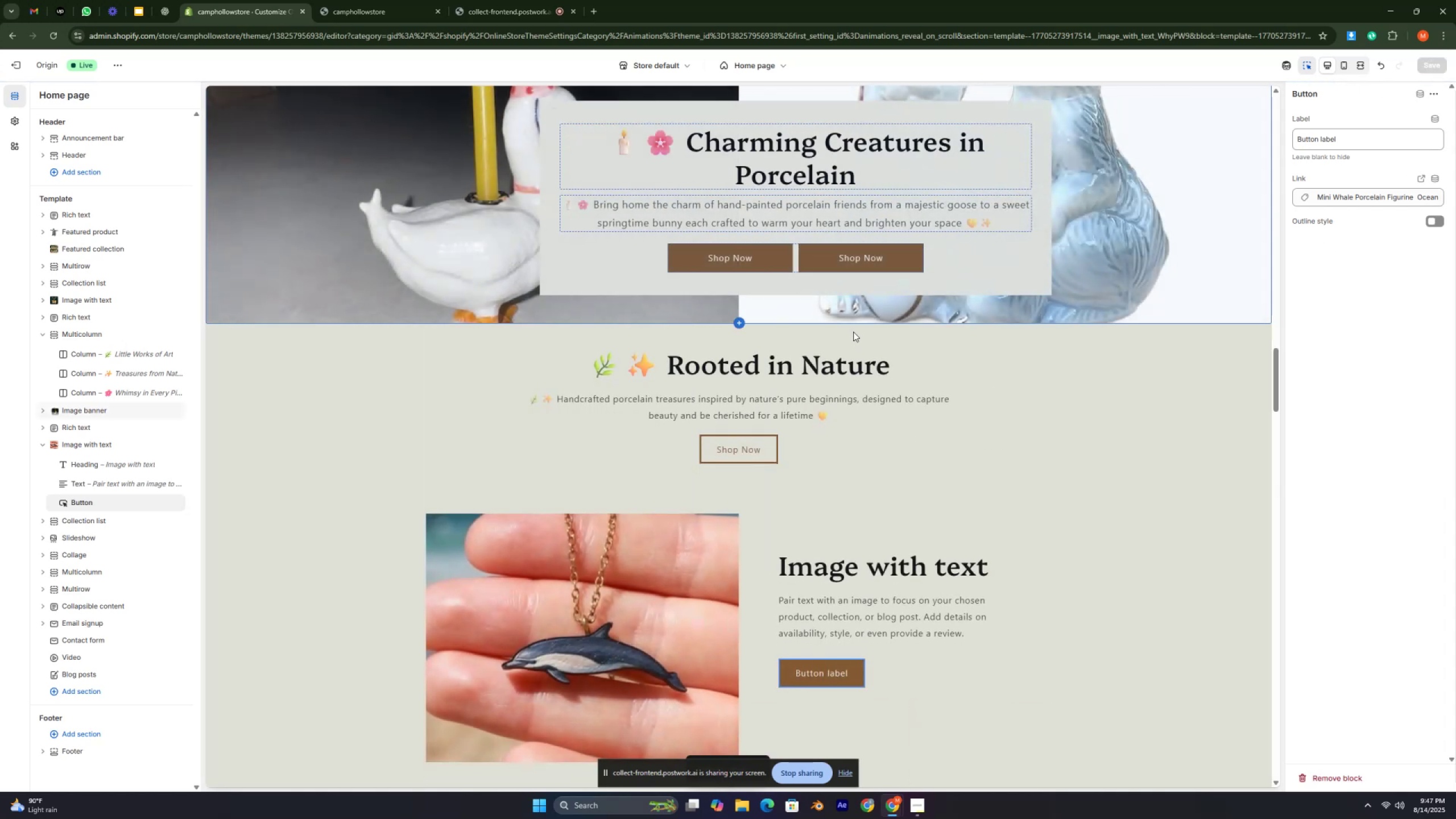 
key(Control+ControlLeft)
 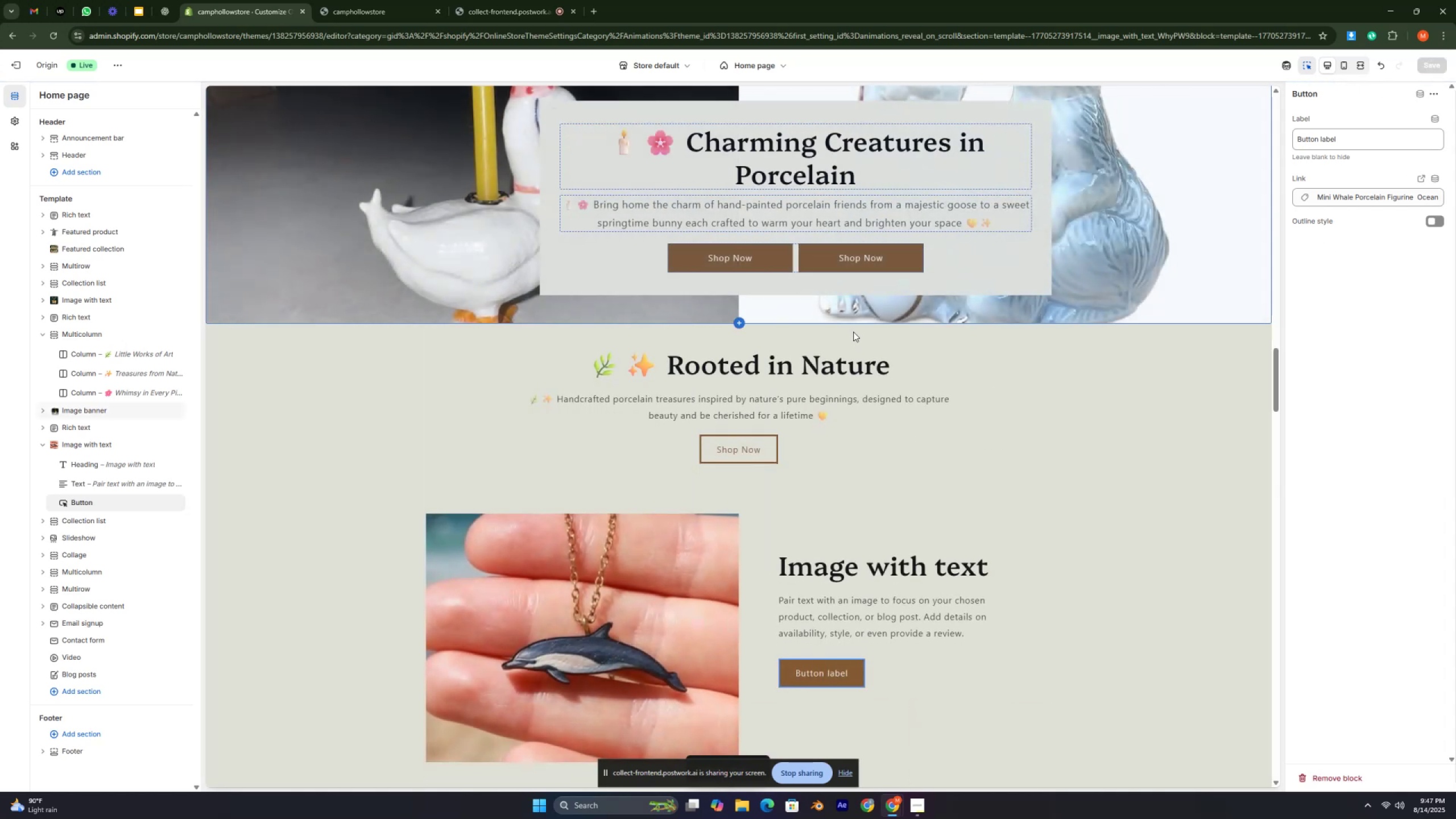 
key(Control+ControlLeft)
 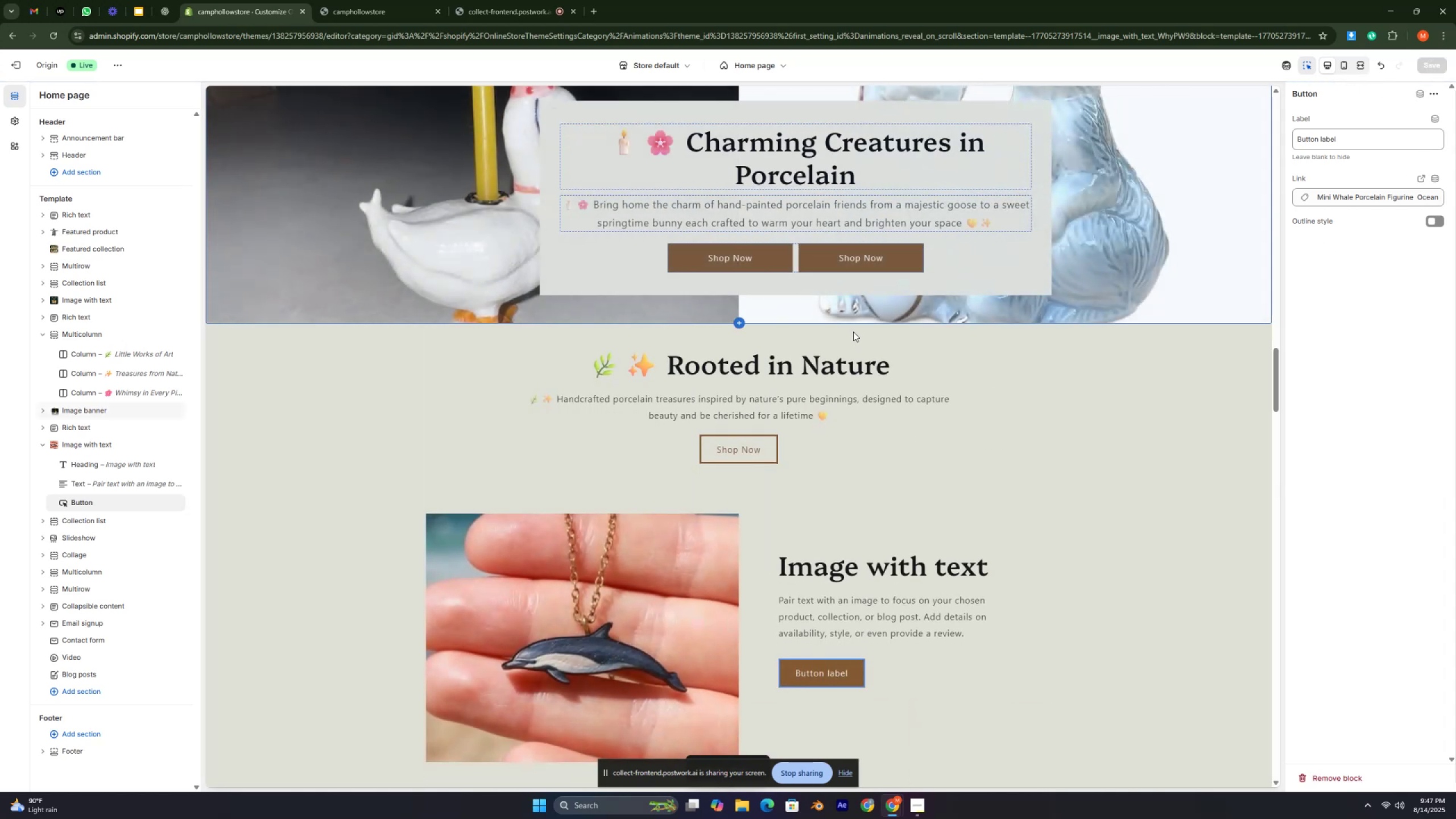 
key(Control+ControlLeft)
 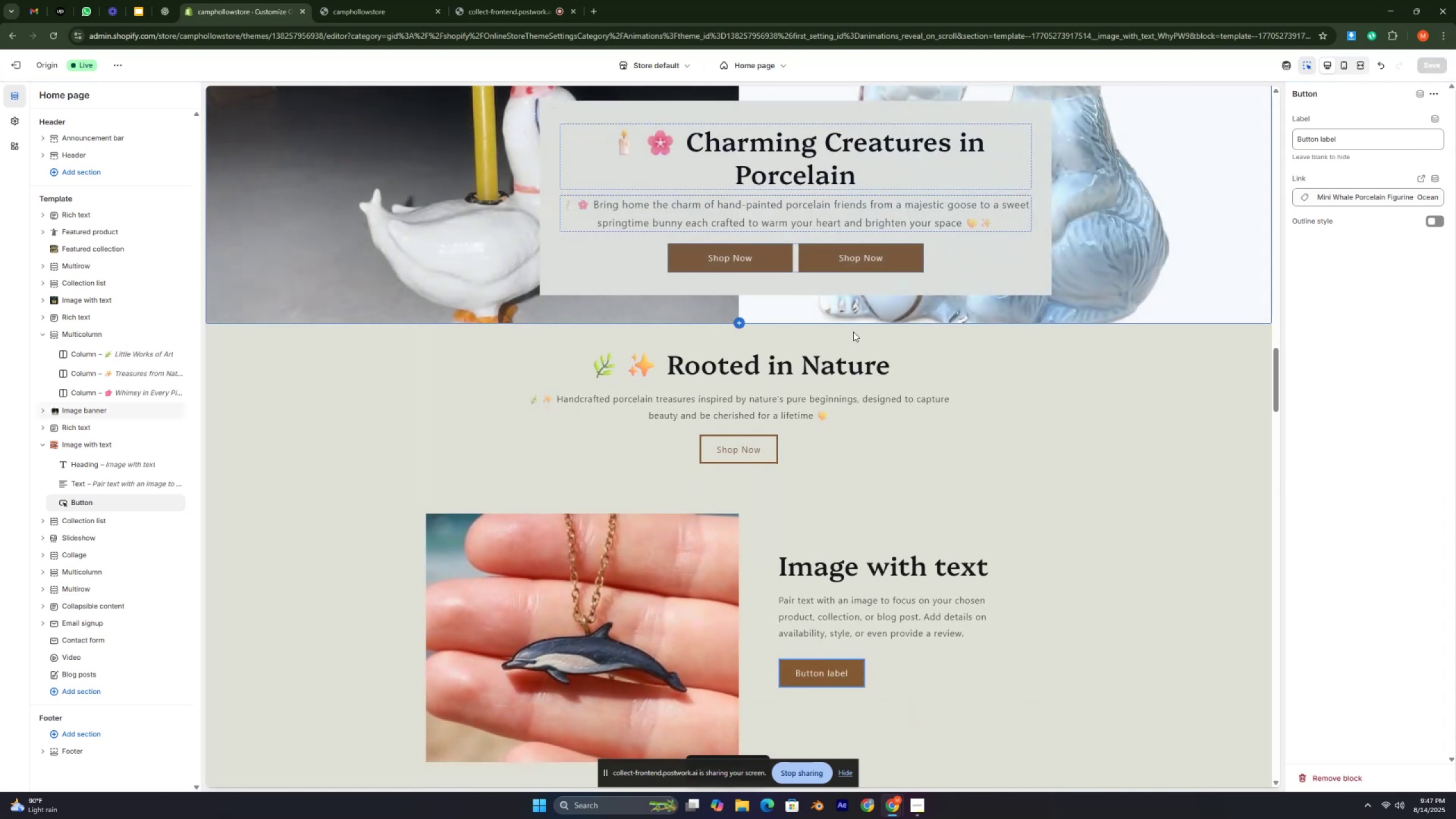 
key(Control+ControlLeft)
 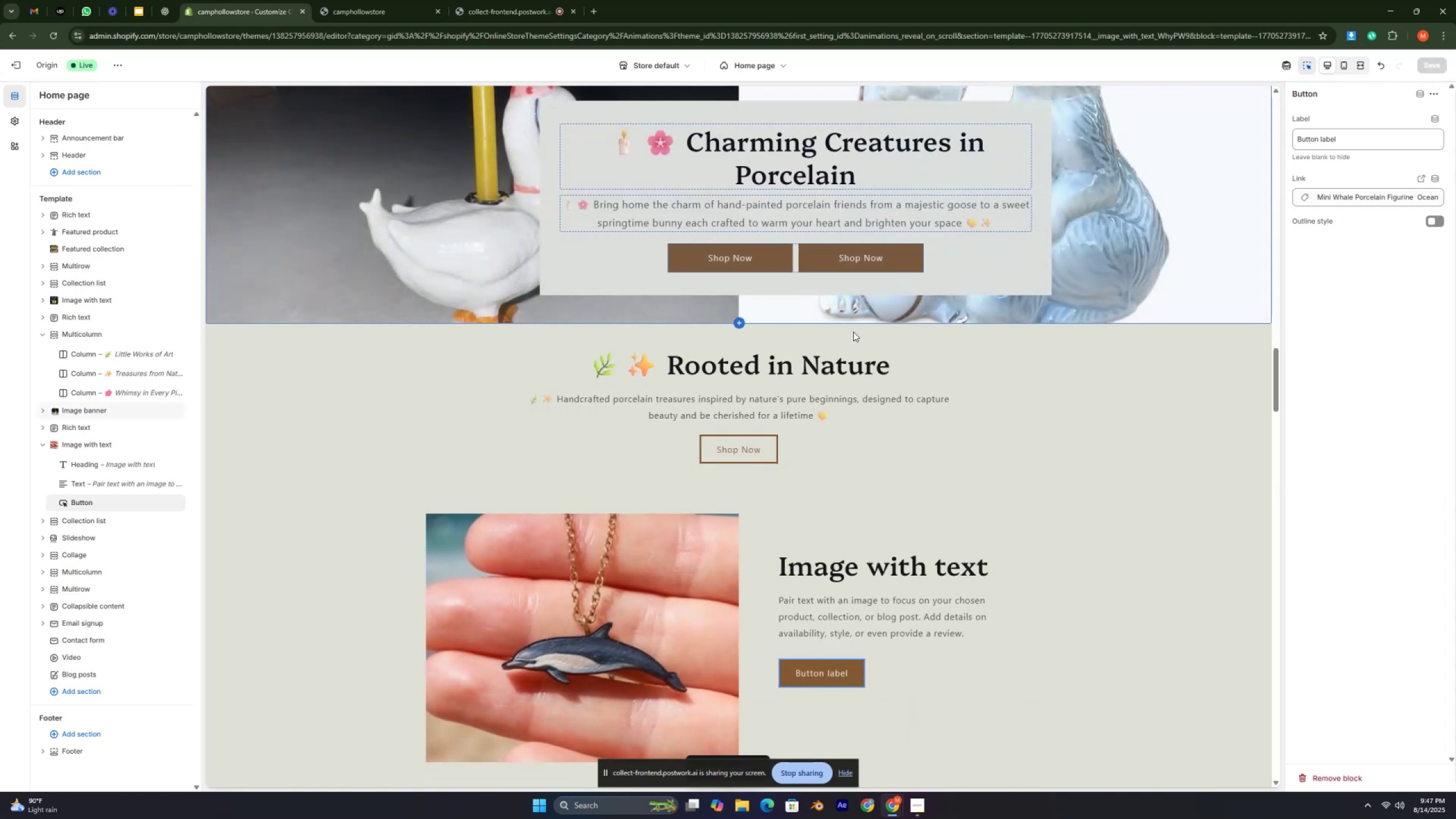 
key(Control+ControlLeft)
 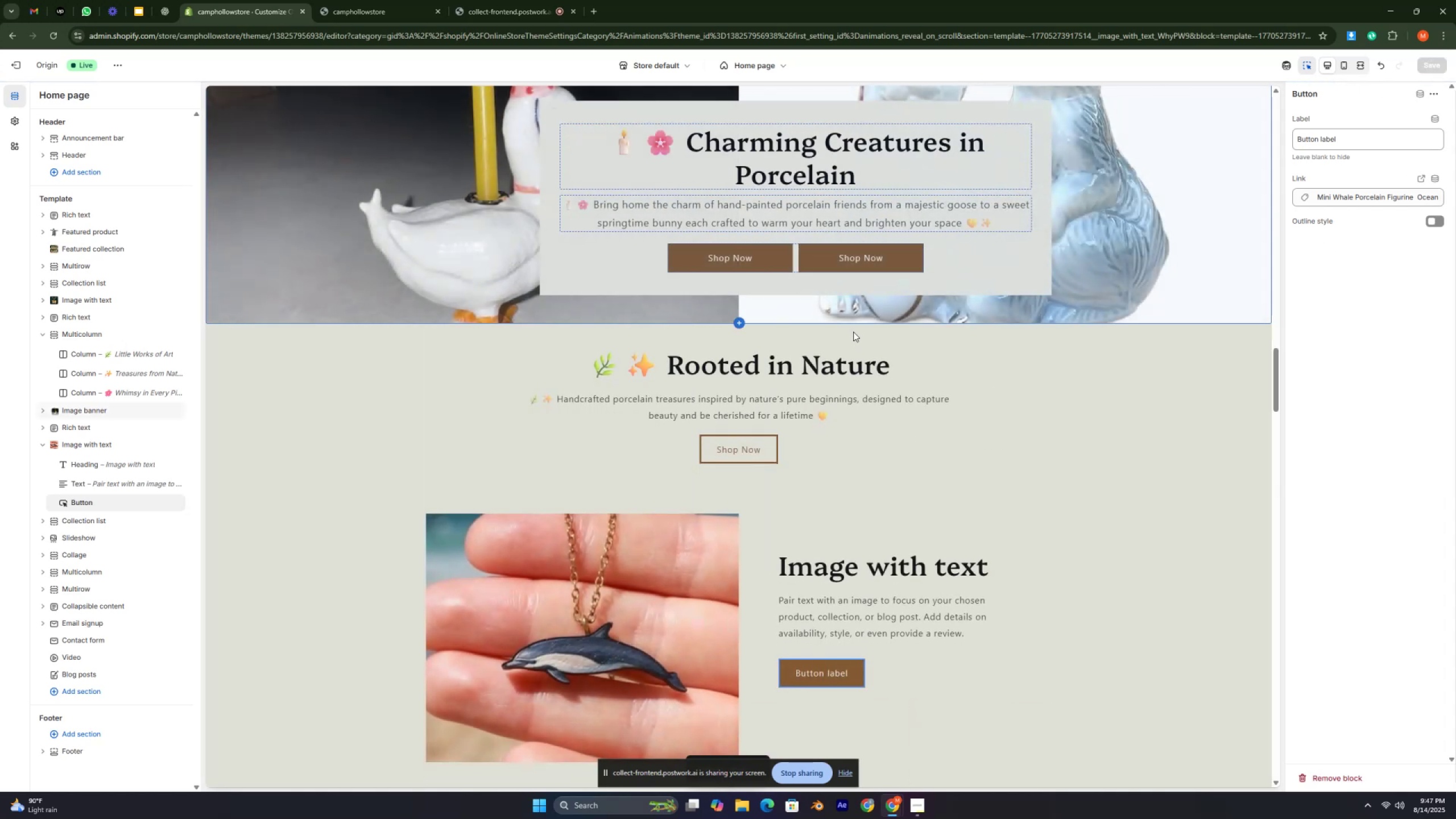 
key(Control+ControlLeft)
 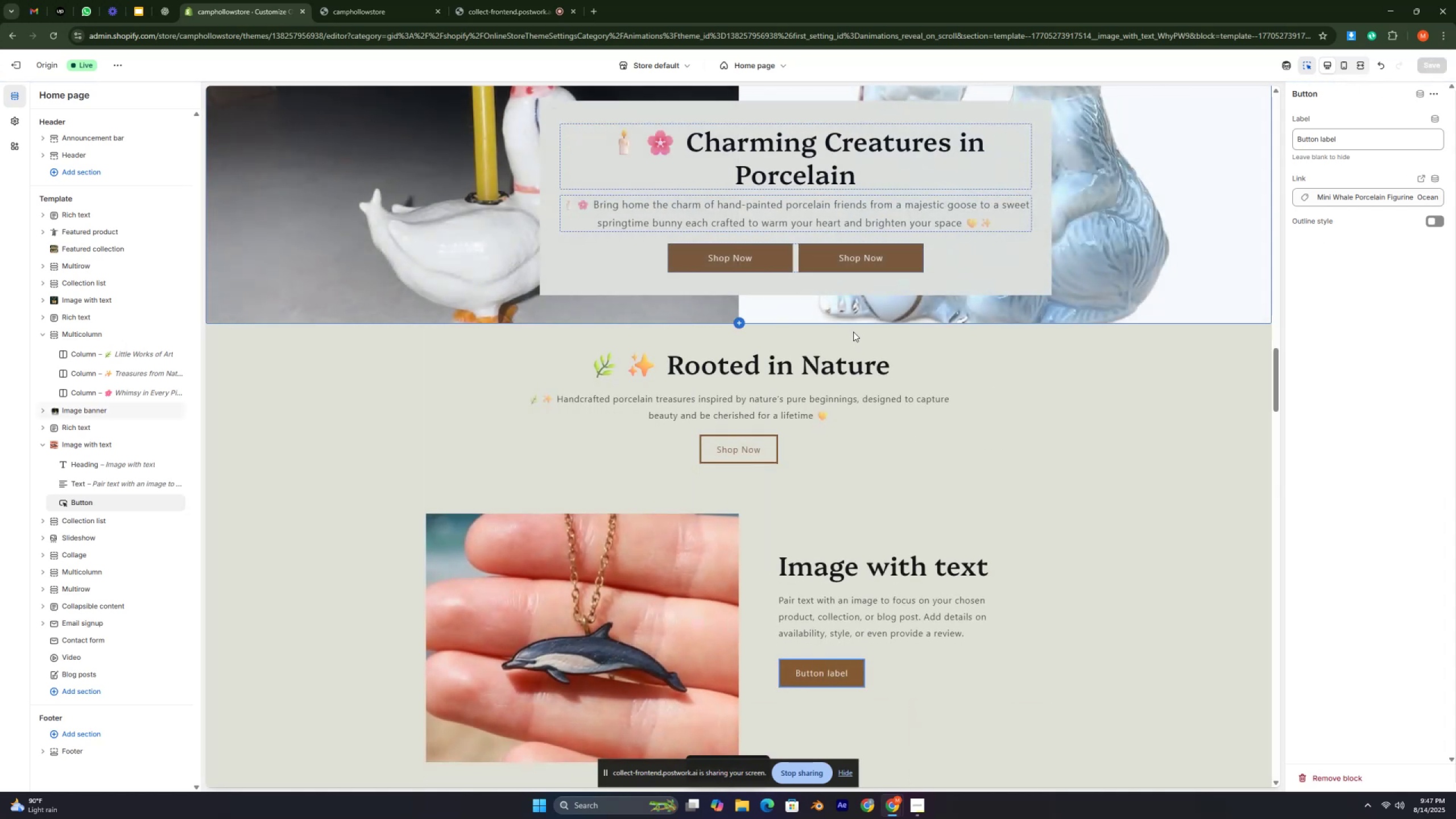 
key(Control+ControlLeft)
 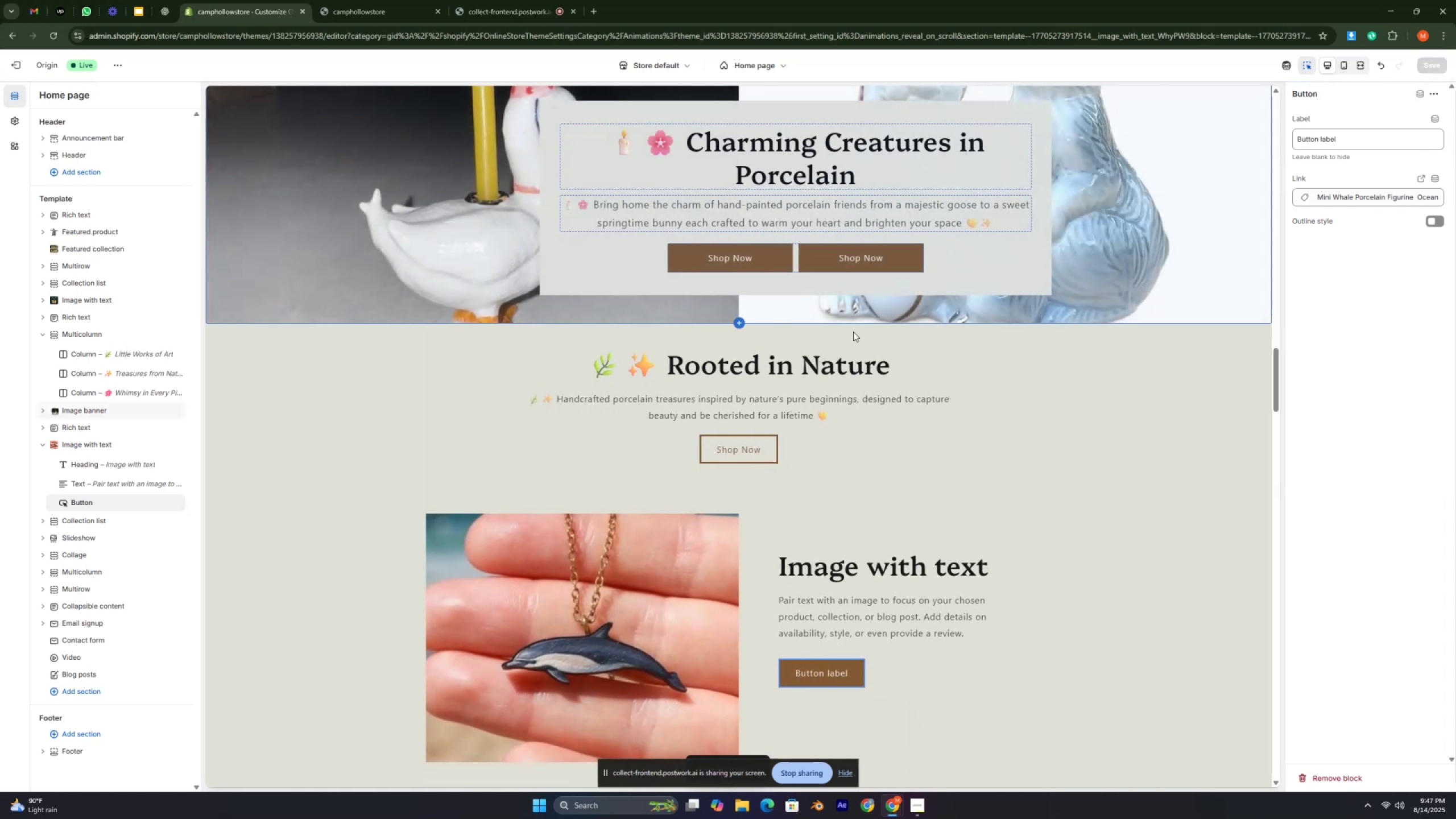 
key(Control+ControlLeft)
 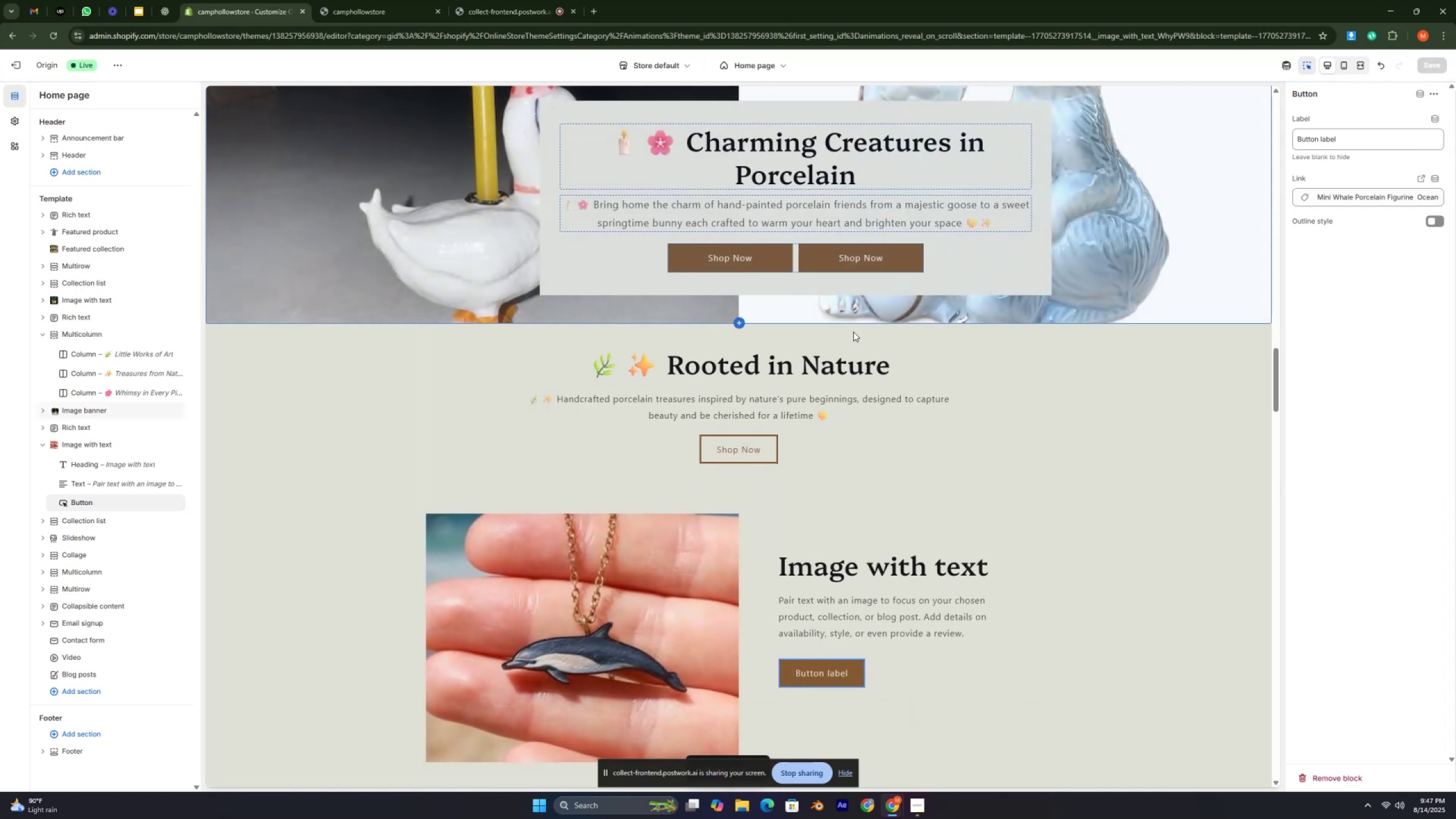 
key(Control+ControlLeft)
 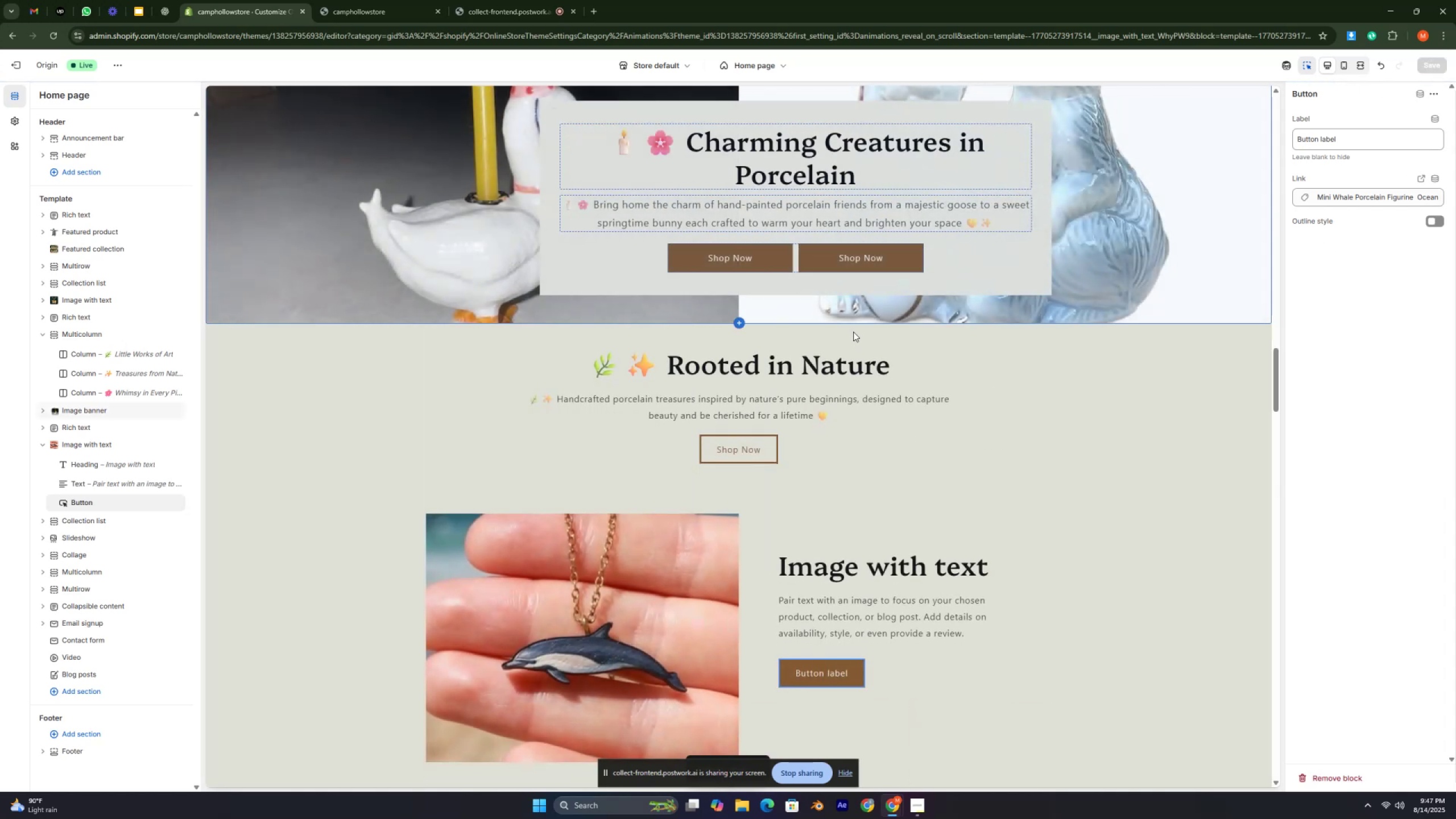 
key(Control+ControlLeft)
 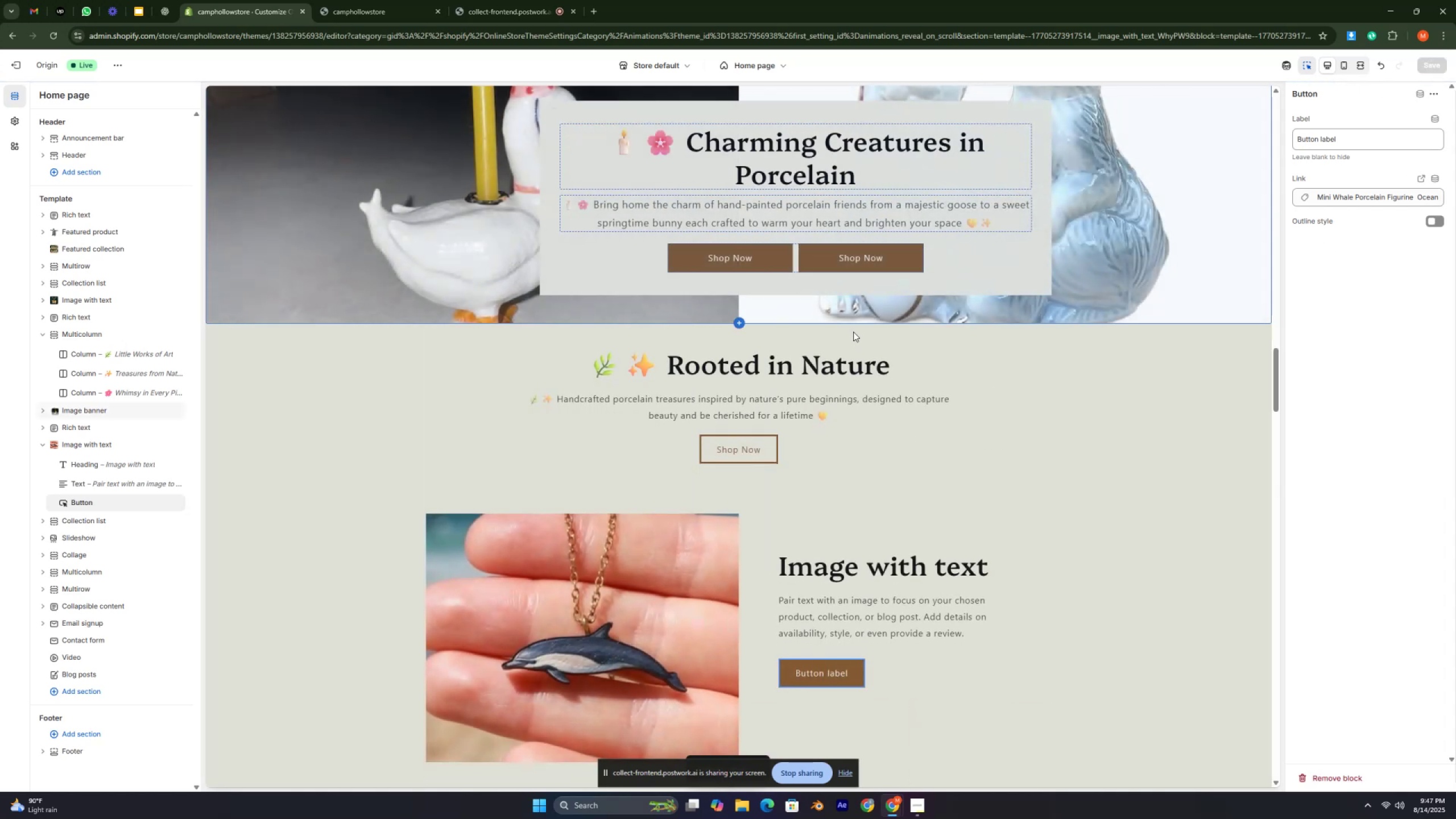 
key(Control+ControlLeft)
 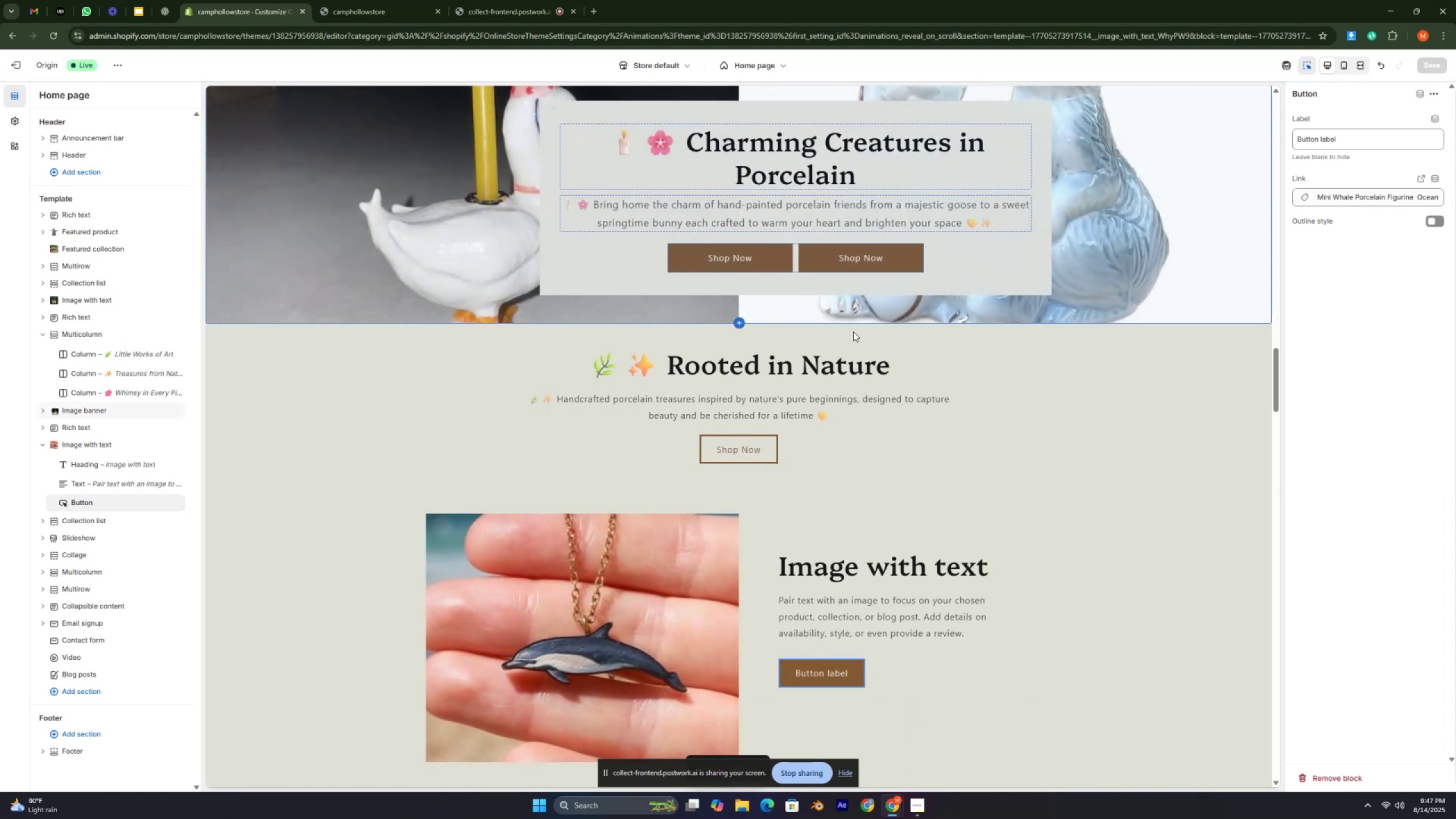 
key(Control+ControlLeft)
 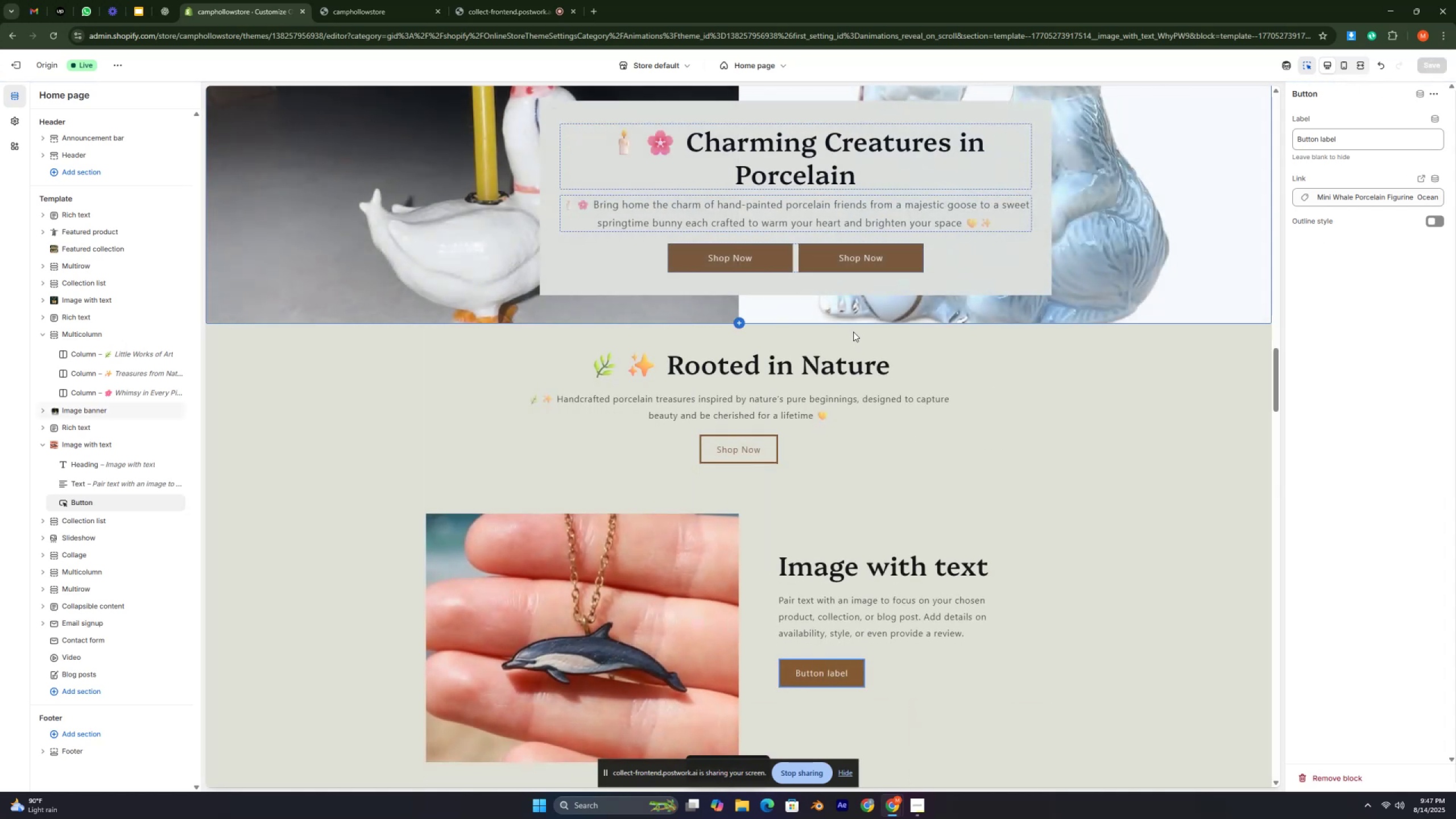 
key(Control+ControlLeft)
 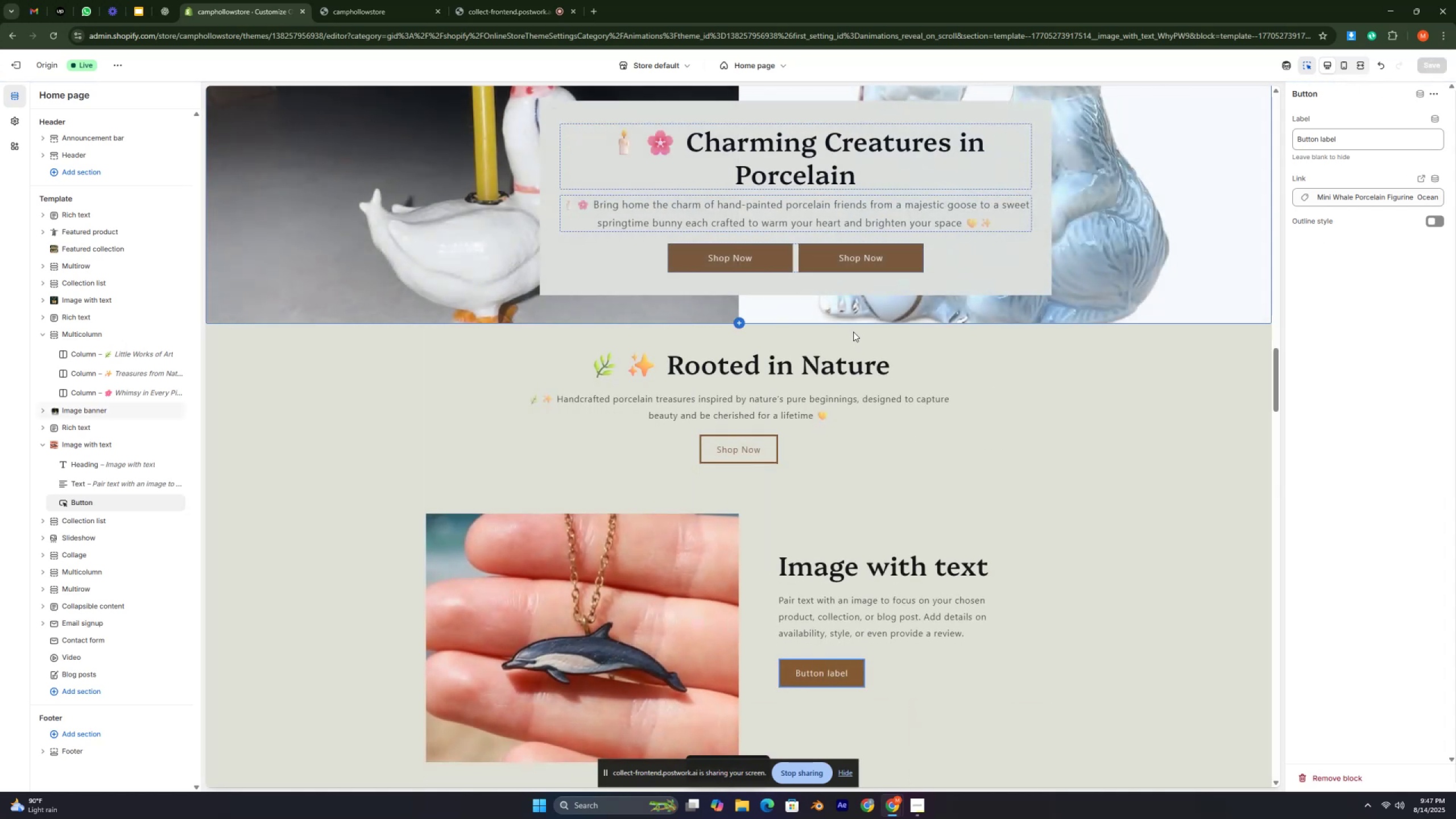 
key(Control+ControlLeft)
 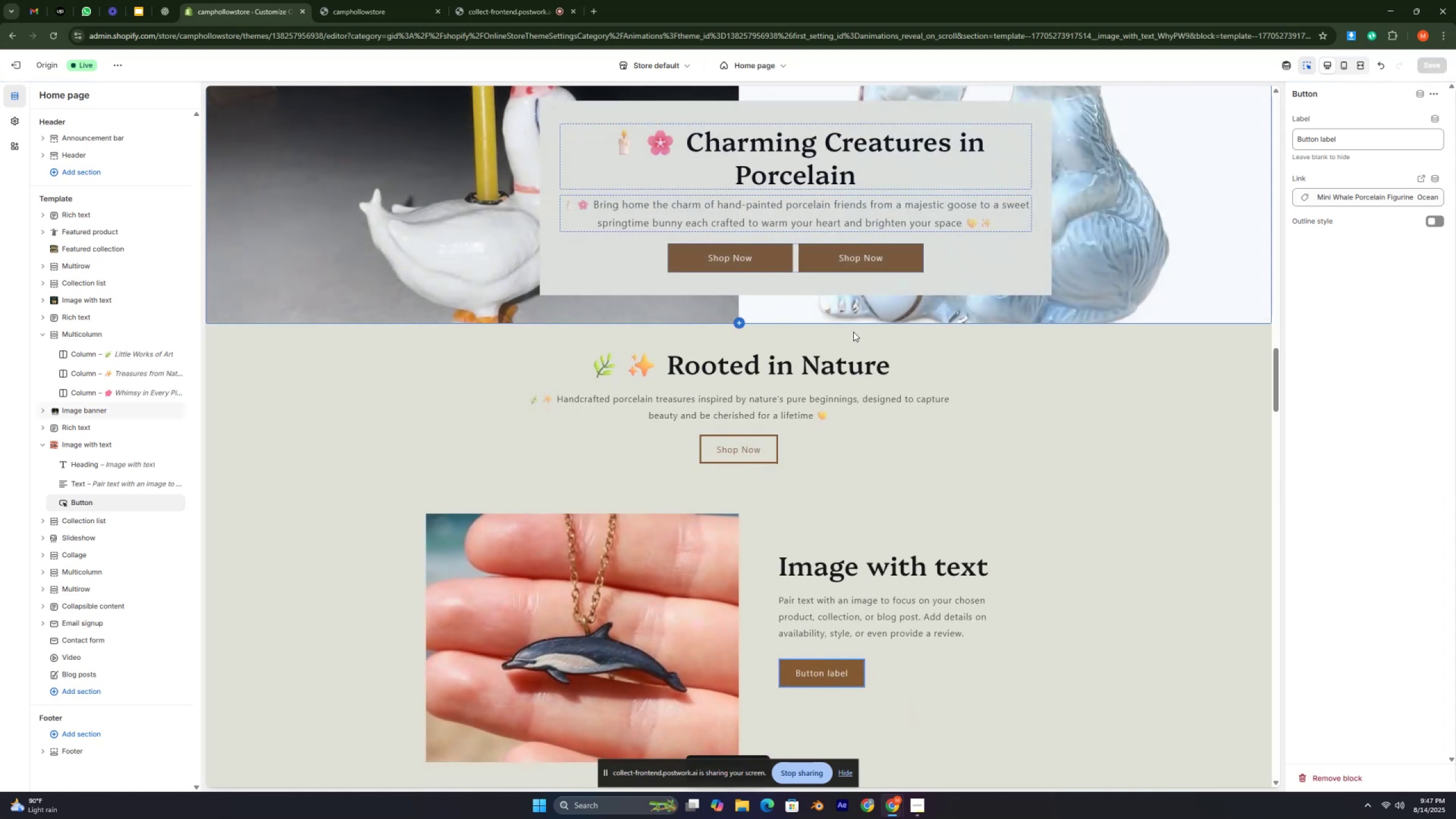 
key(Control+ControlLeft)
 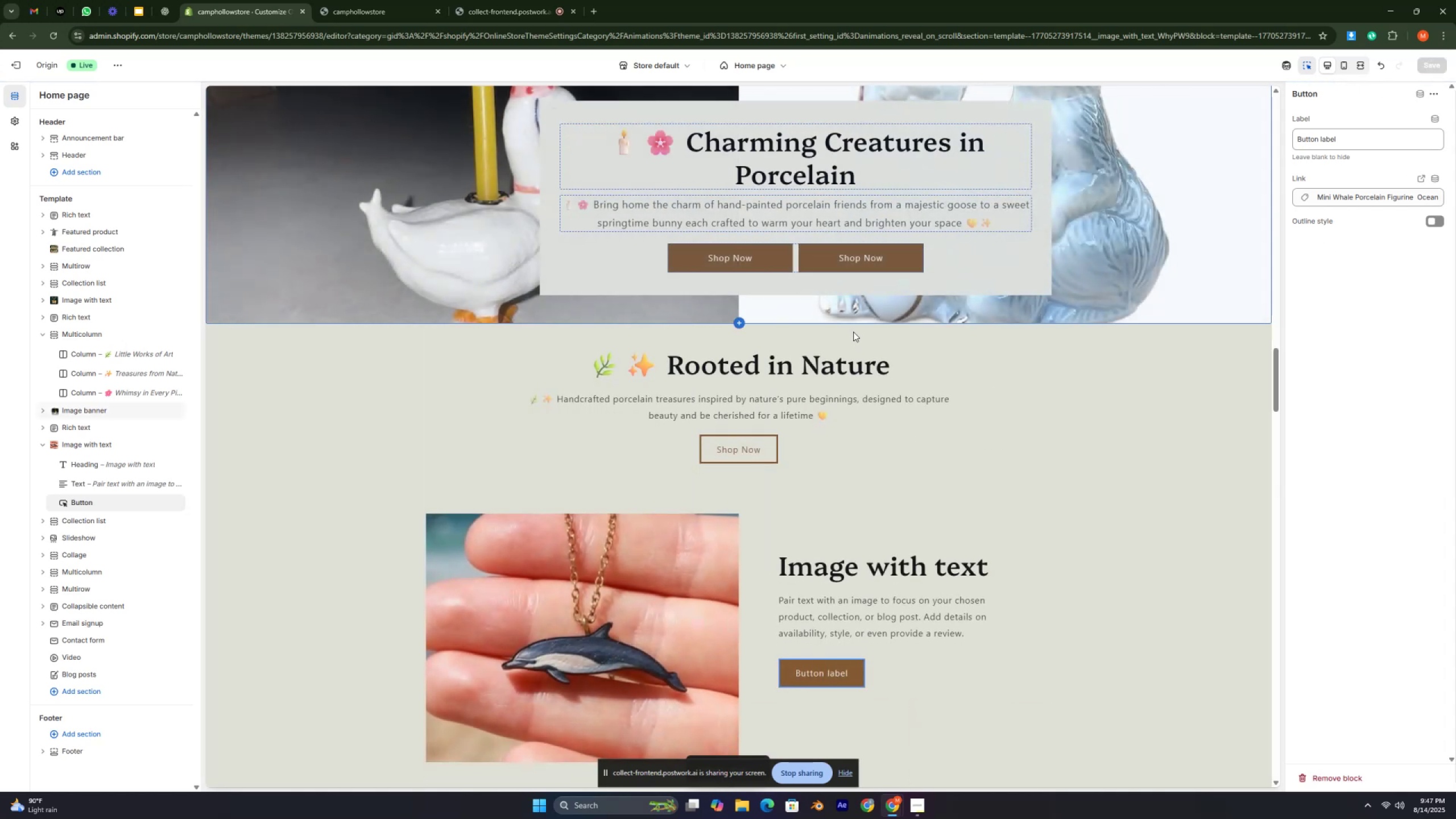 
key(Control+ControlLeft)
 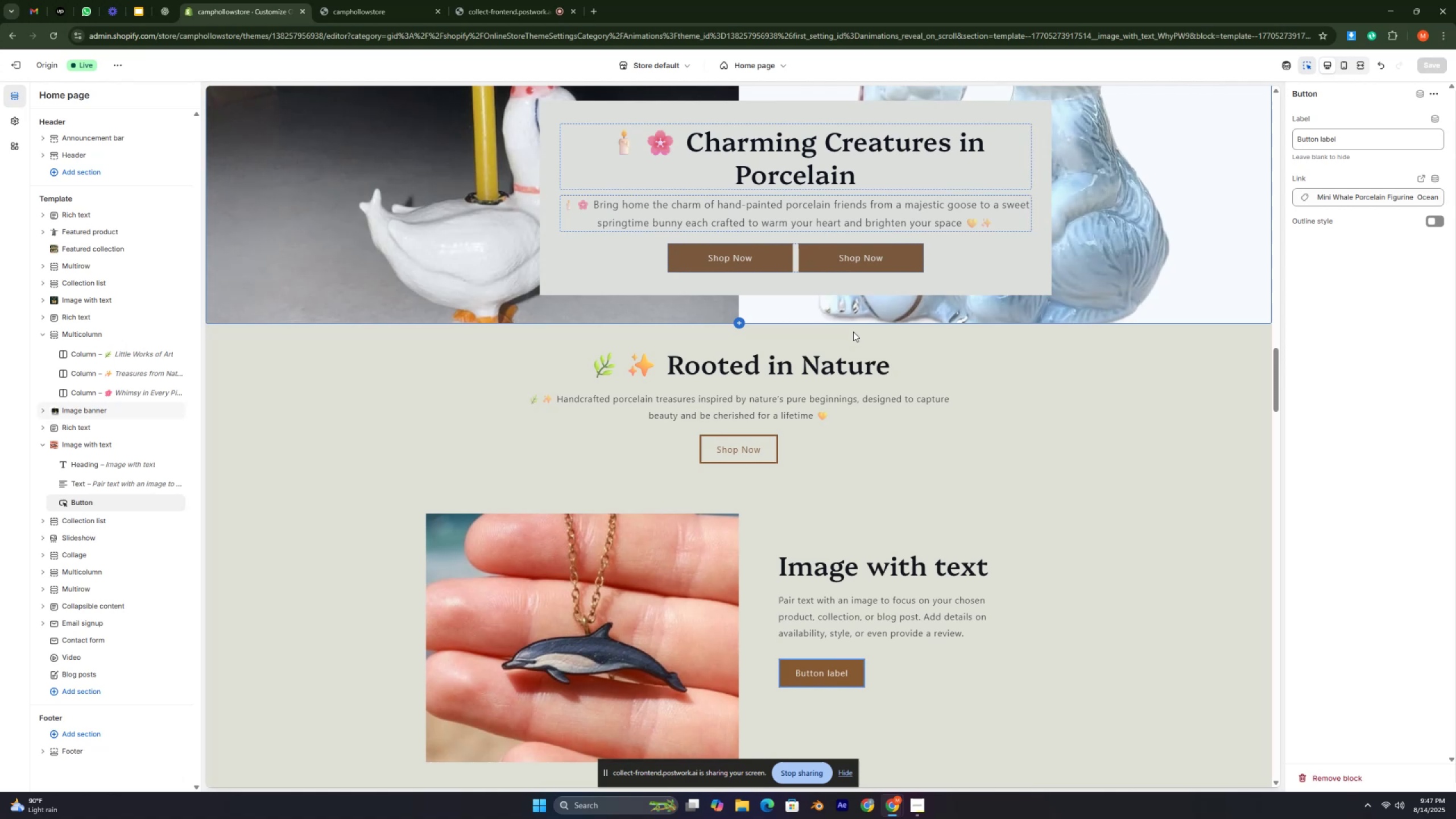 
key(Control+ControlLeft)
 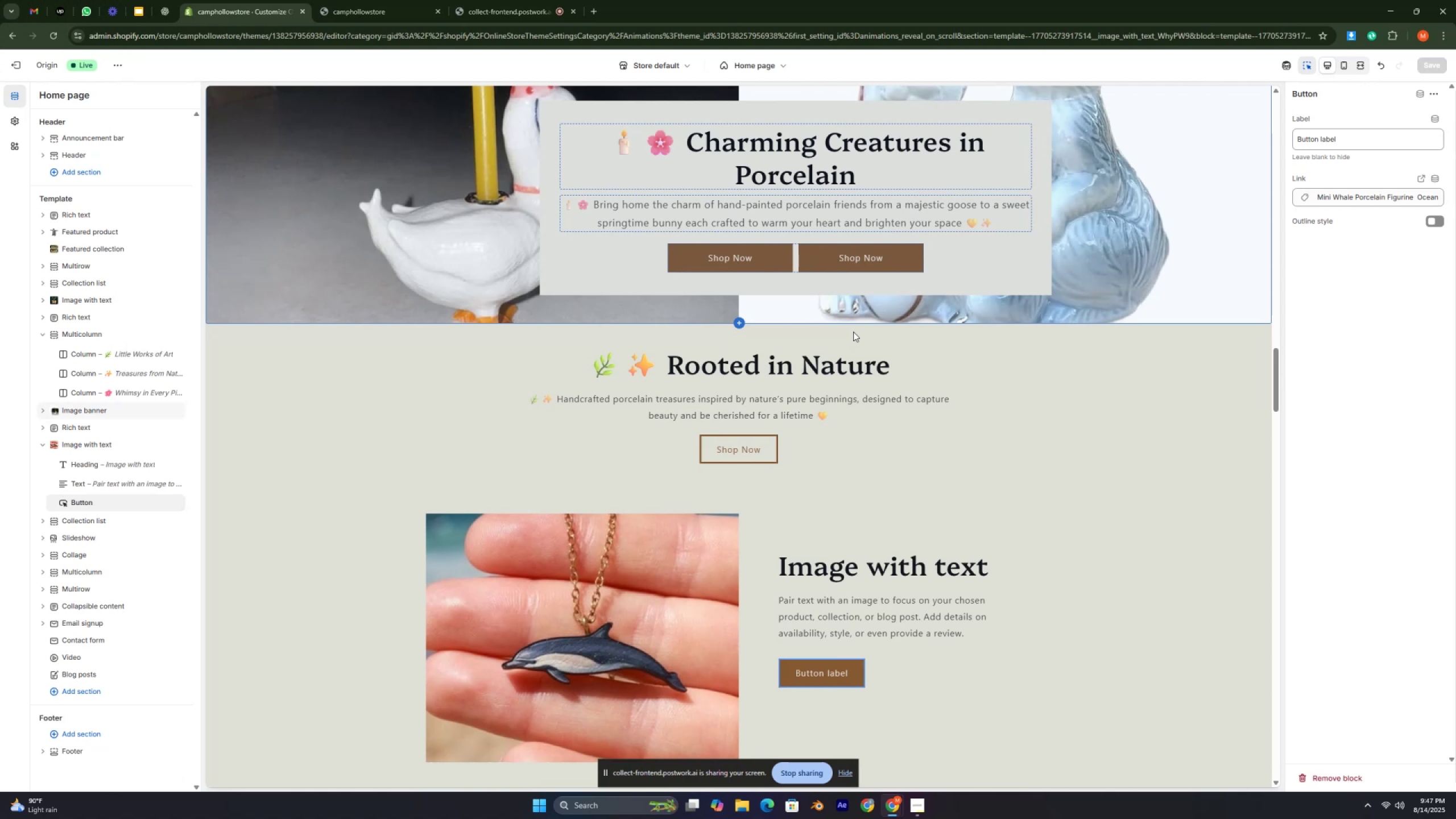 
key(Control+ControlLeft)
 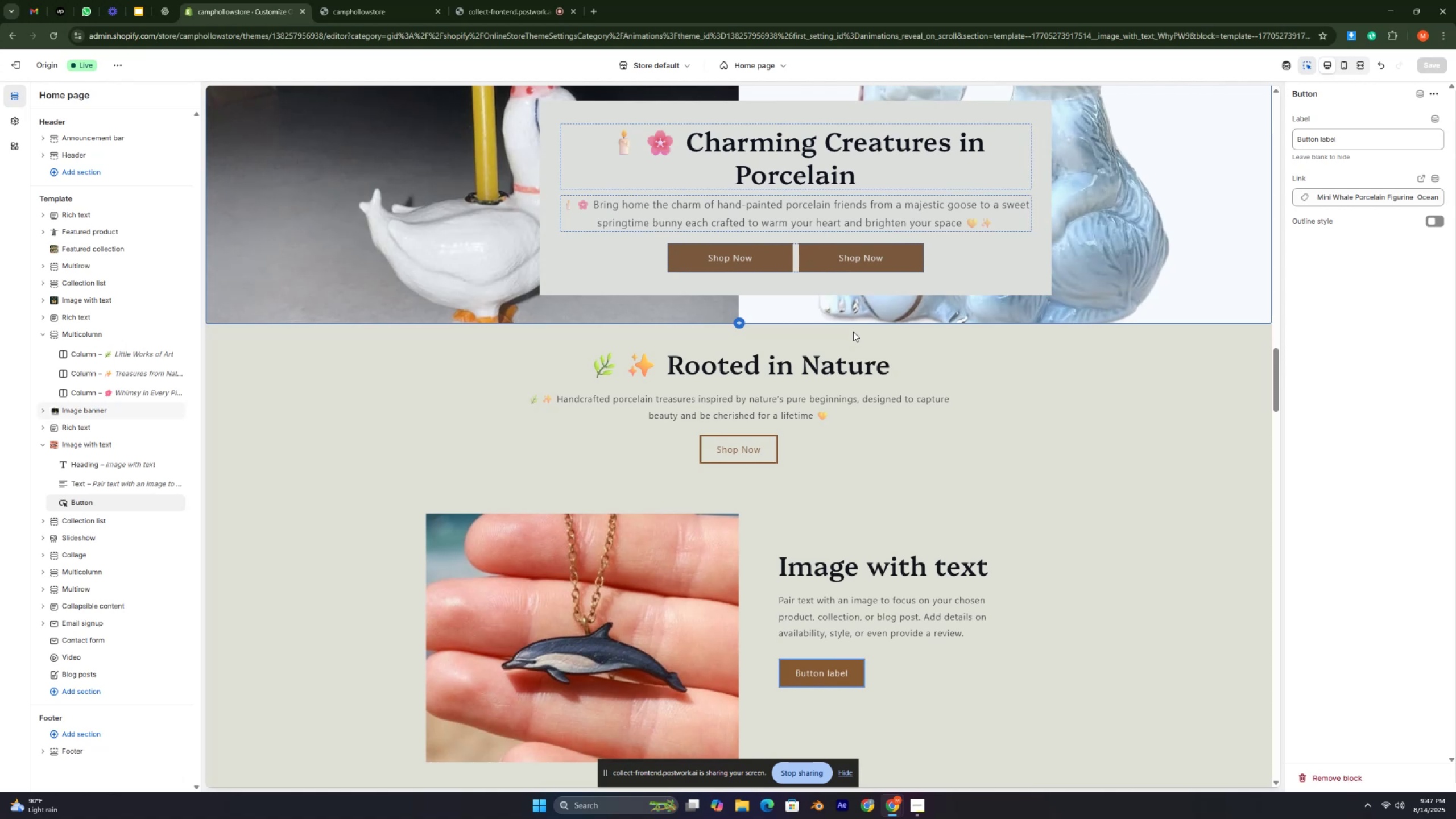 
key(Control+ControlLeft)
 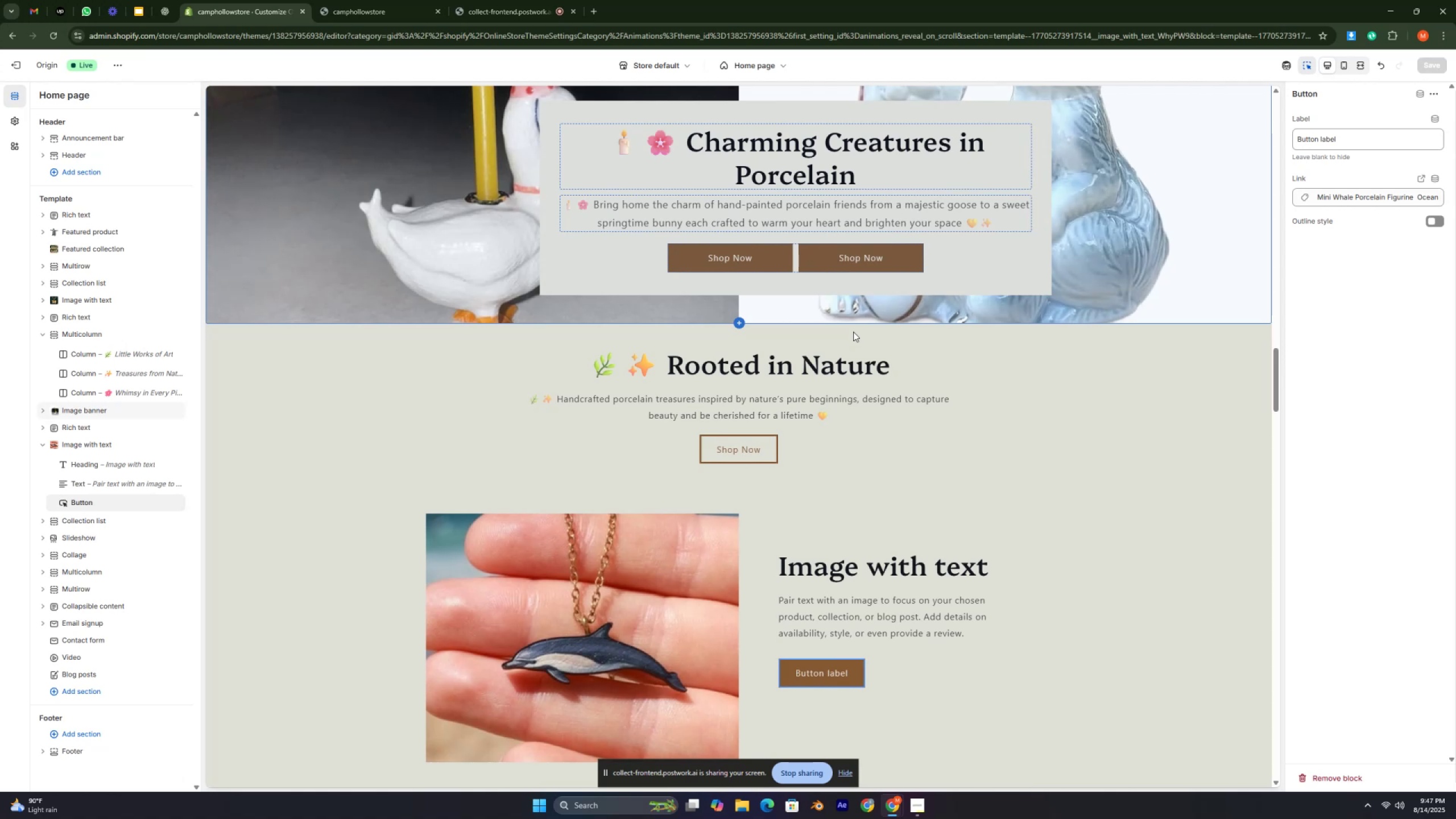 
key(Control+ControlLeft)
 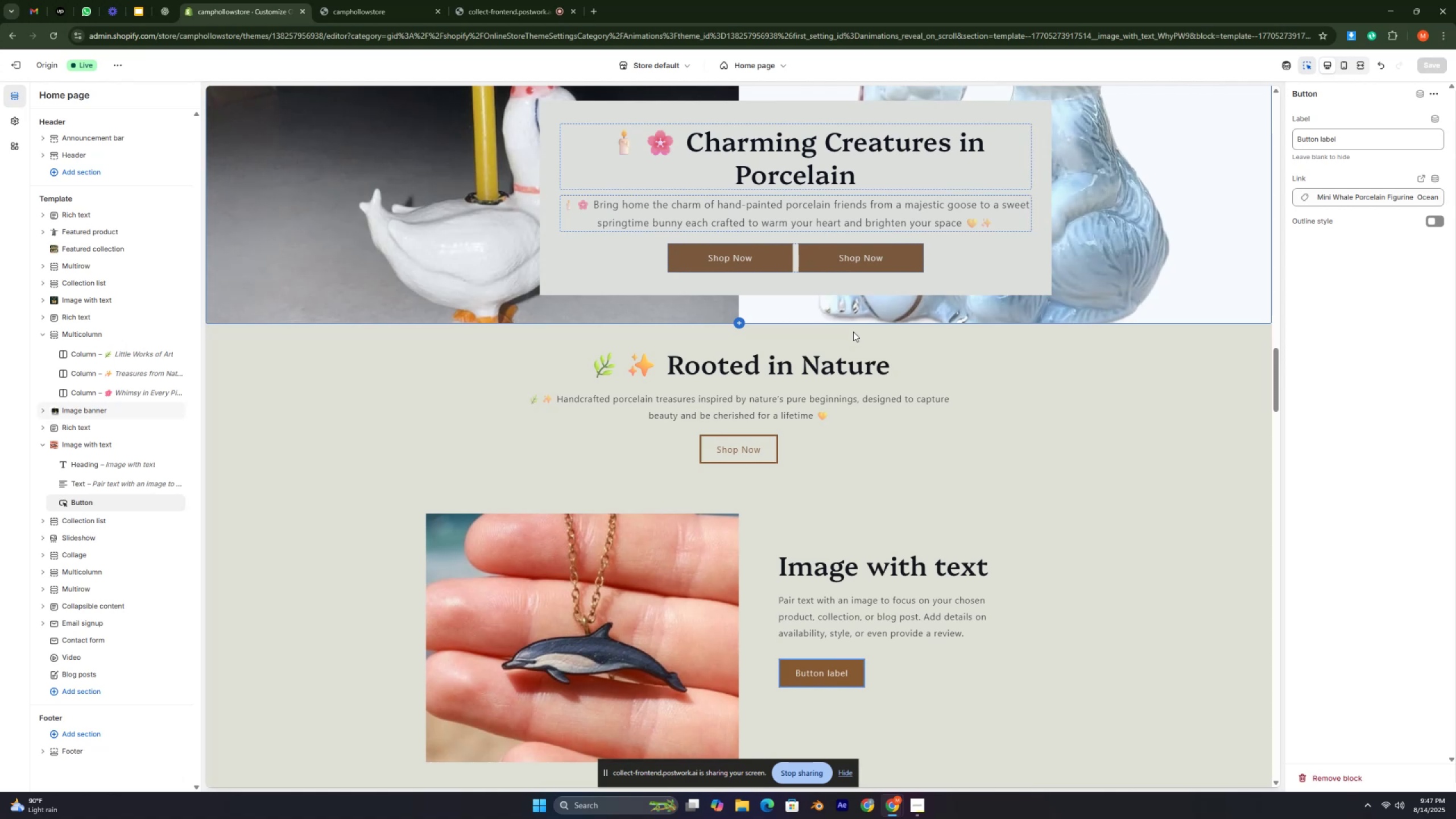 
key(Control+ControlLeft)
 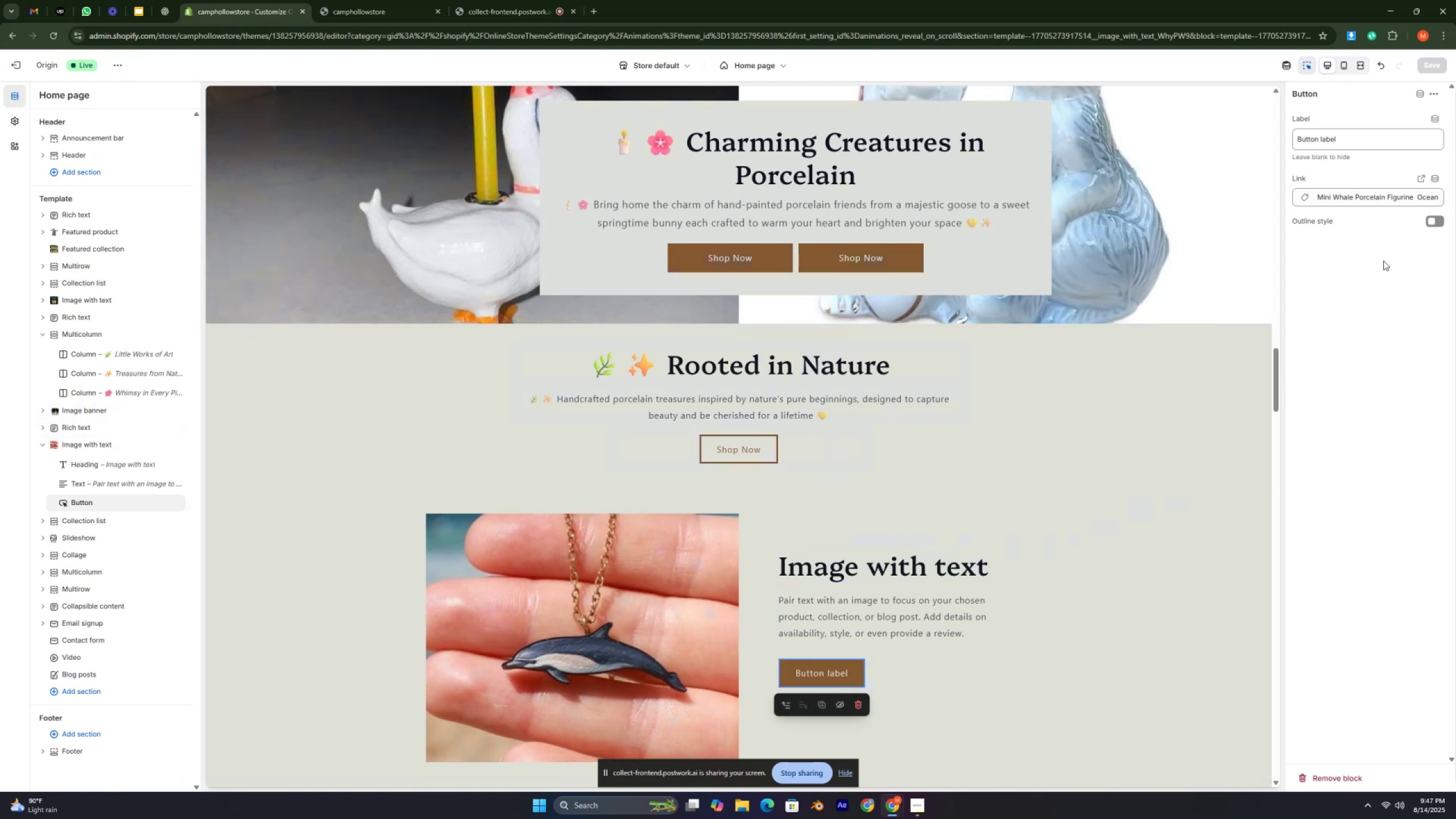 
double_click([1324, 143])
 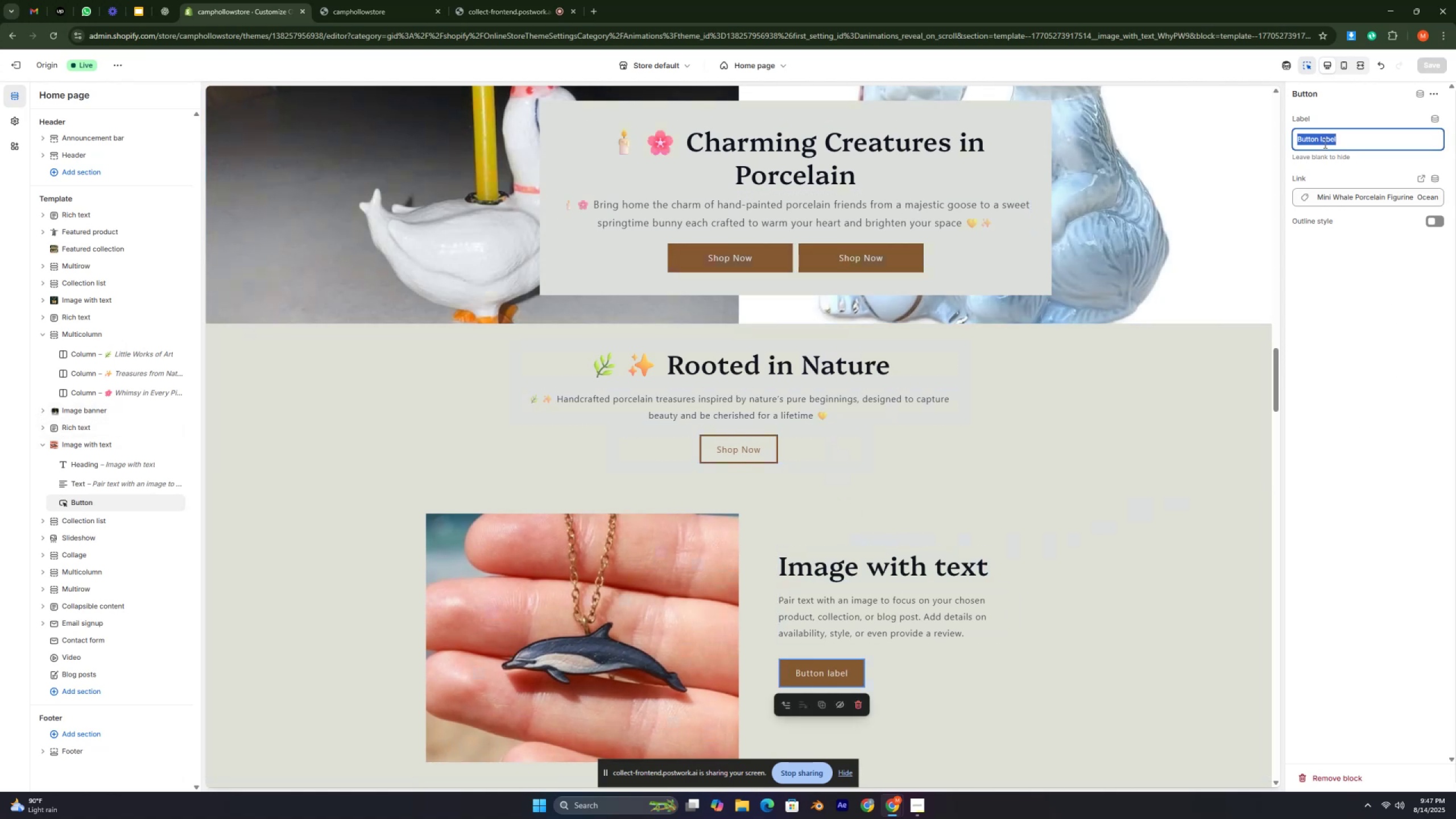 
triple_click([1324, 143])
 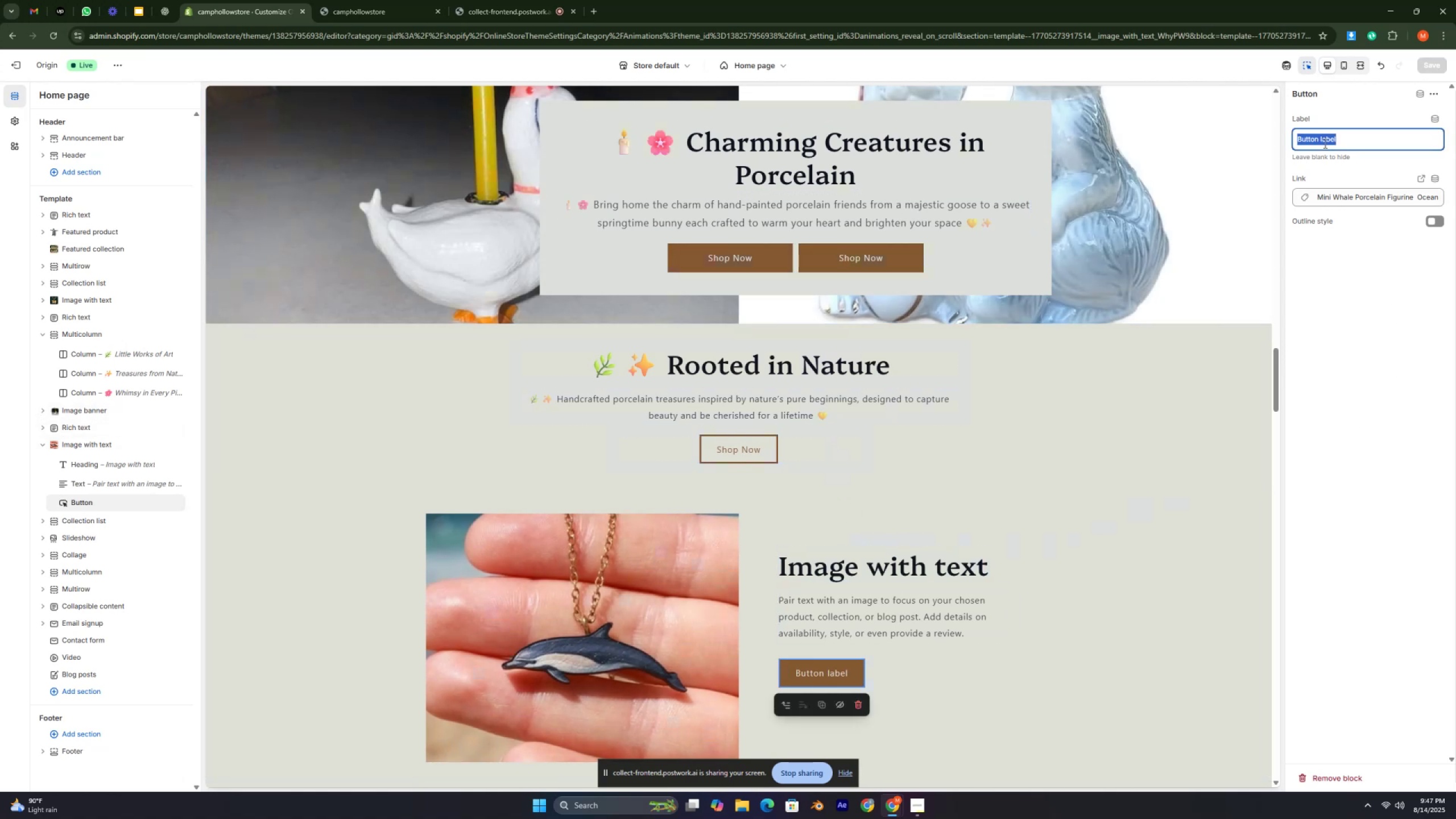 
key(Backspace)
type(Shop Now)
 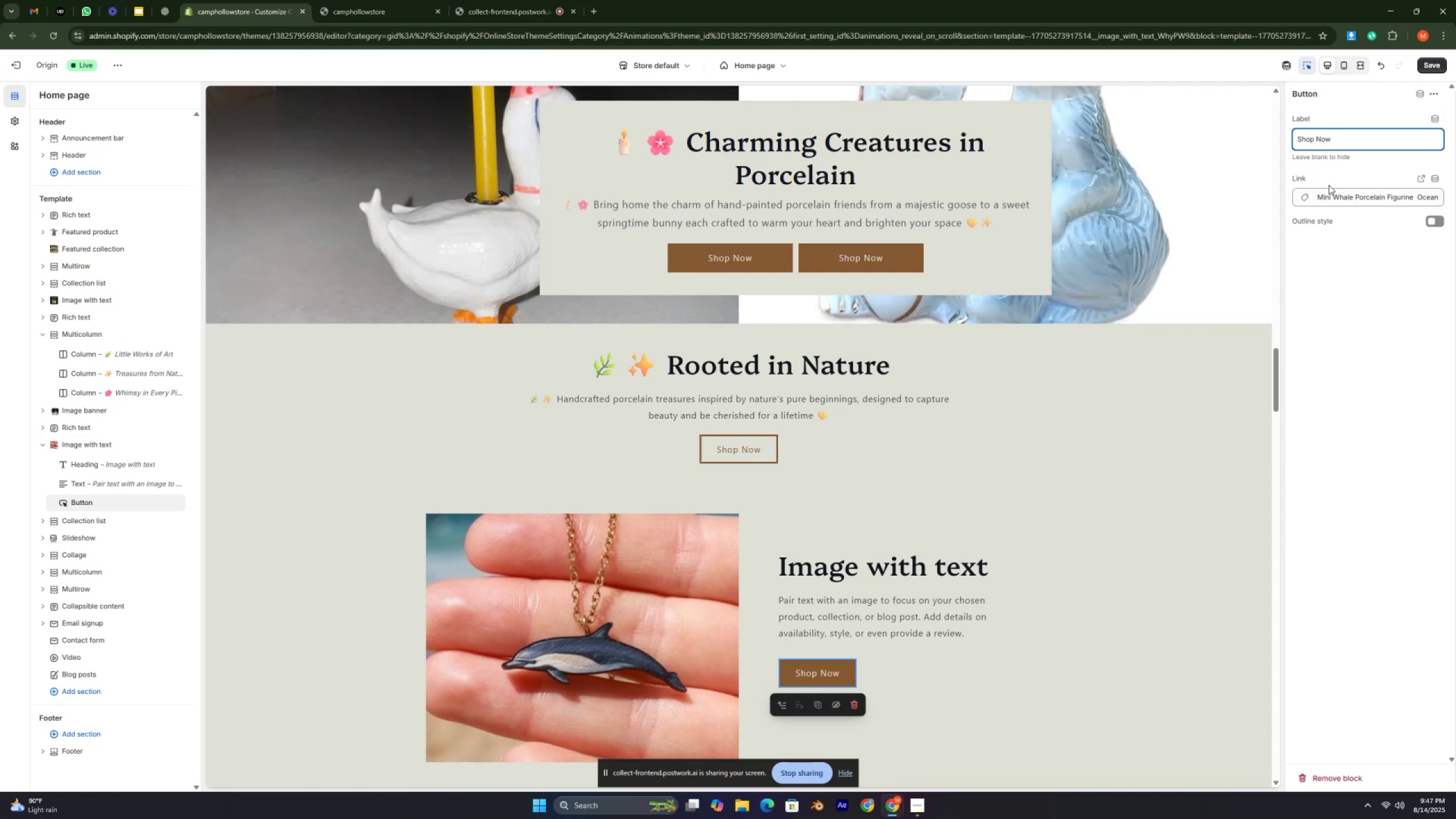 
wait(5.77)
 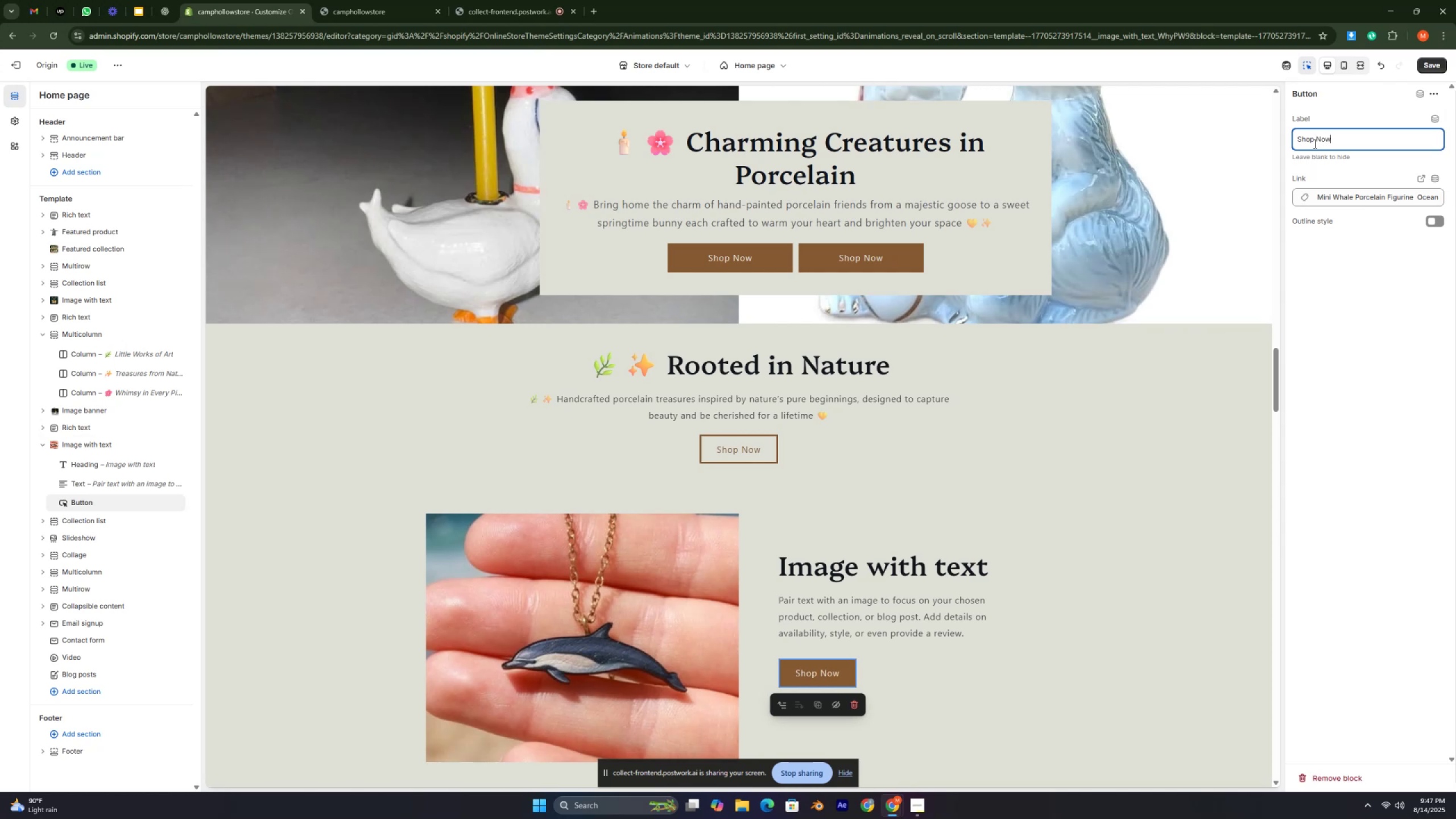 
left_click([1429, 67])
 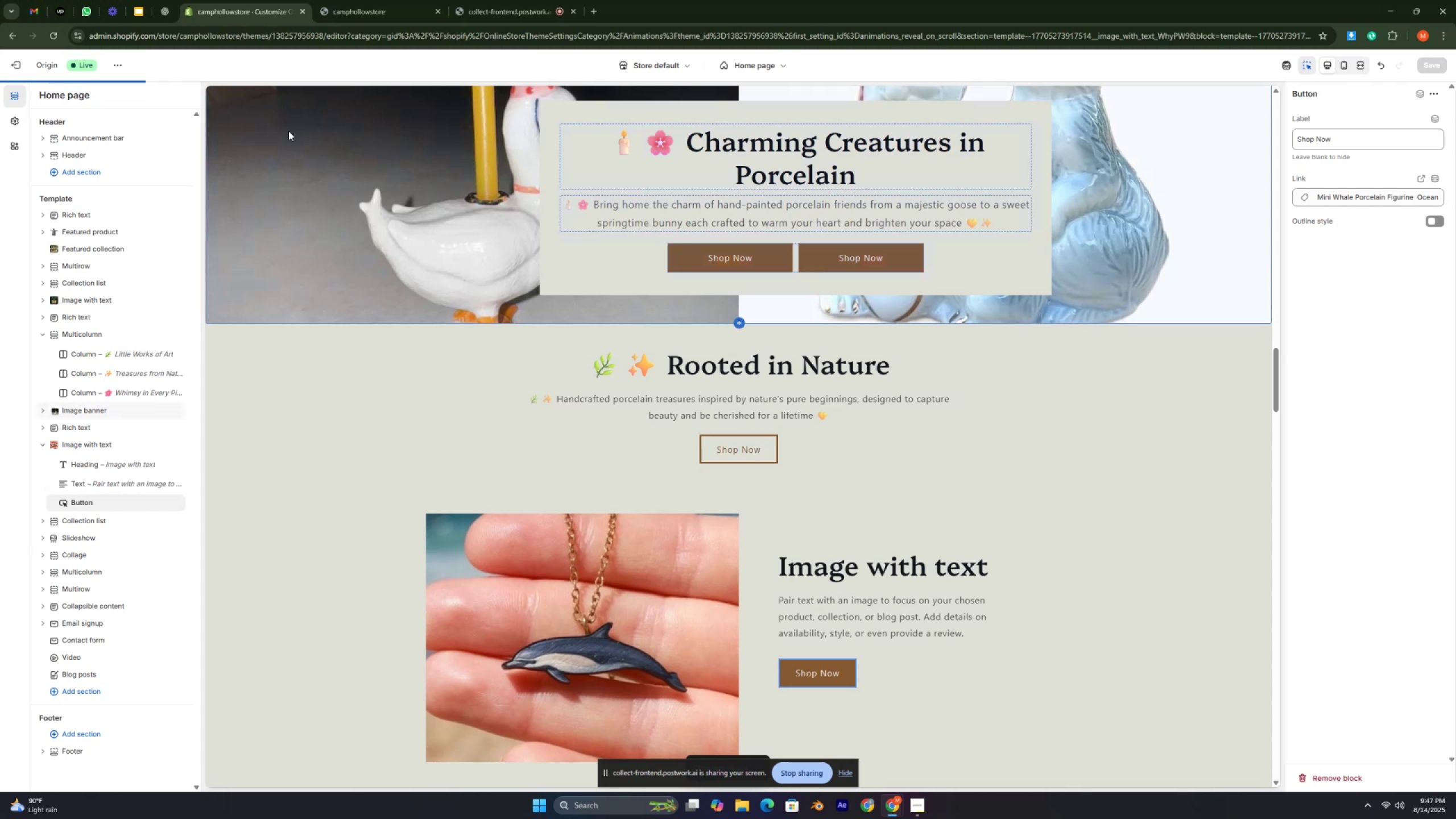 
left_click([386, 15])
 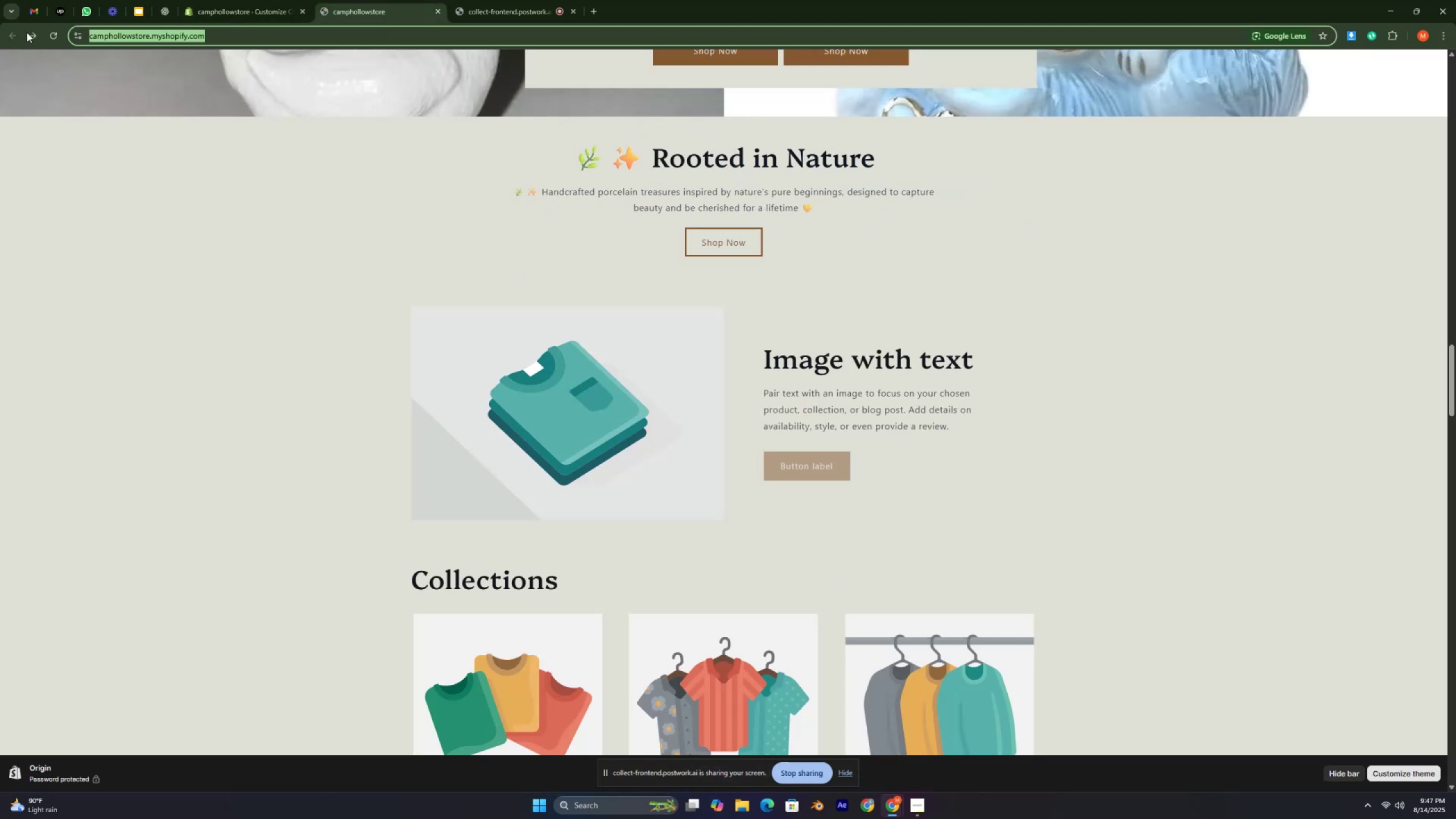 
left_click([51, 33])
 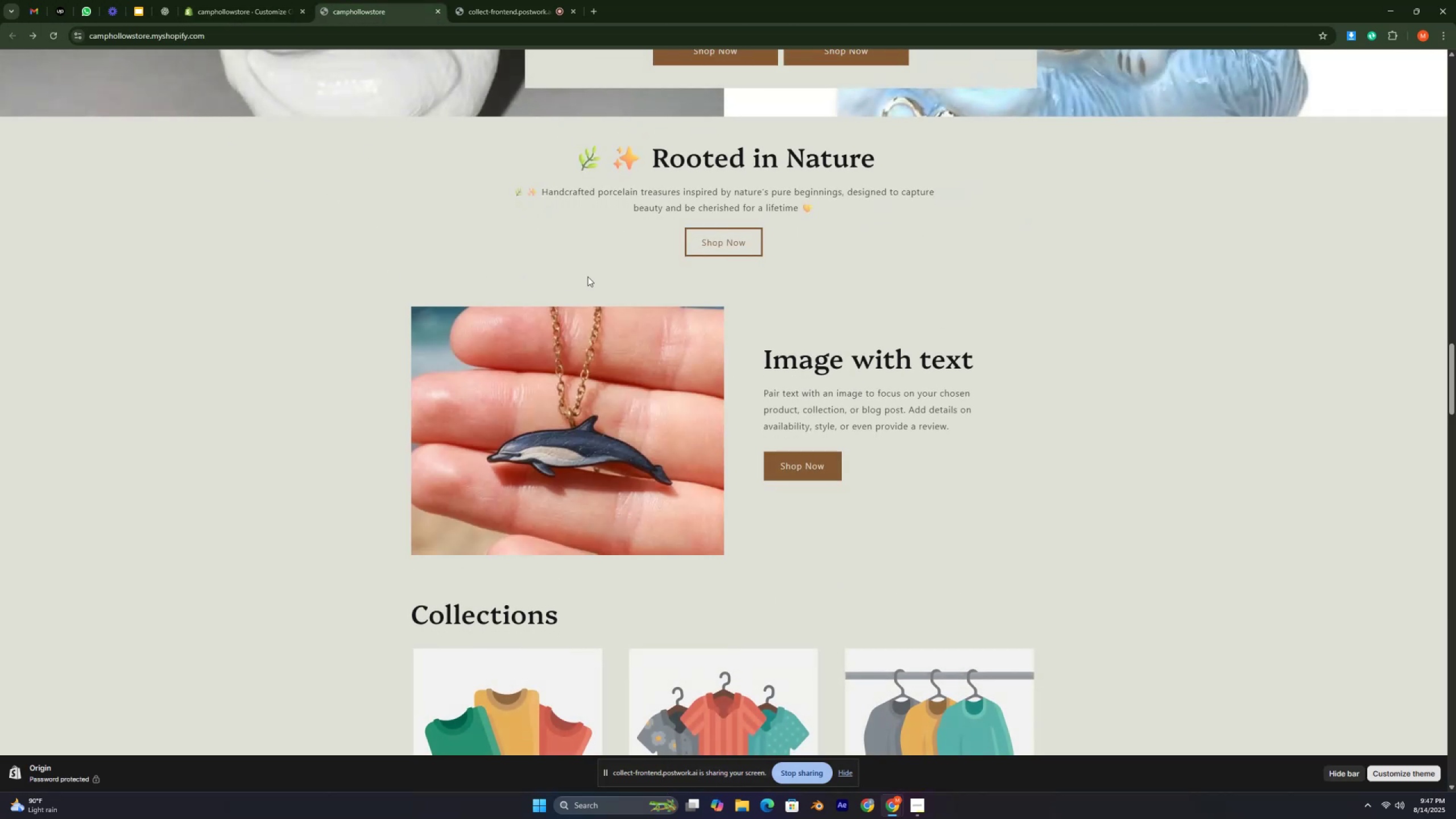 
wait(8.65)
 